 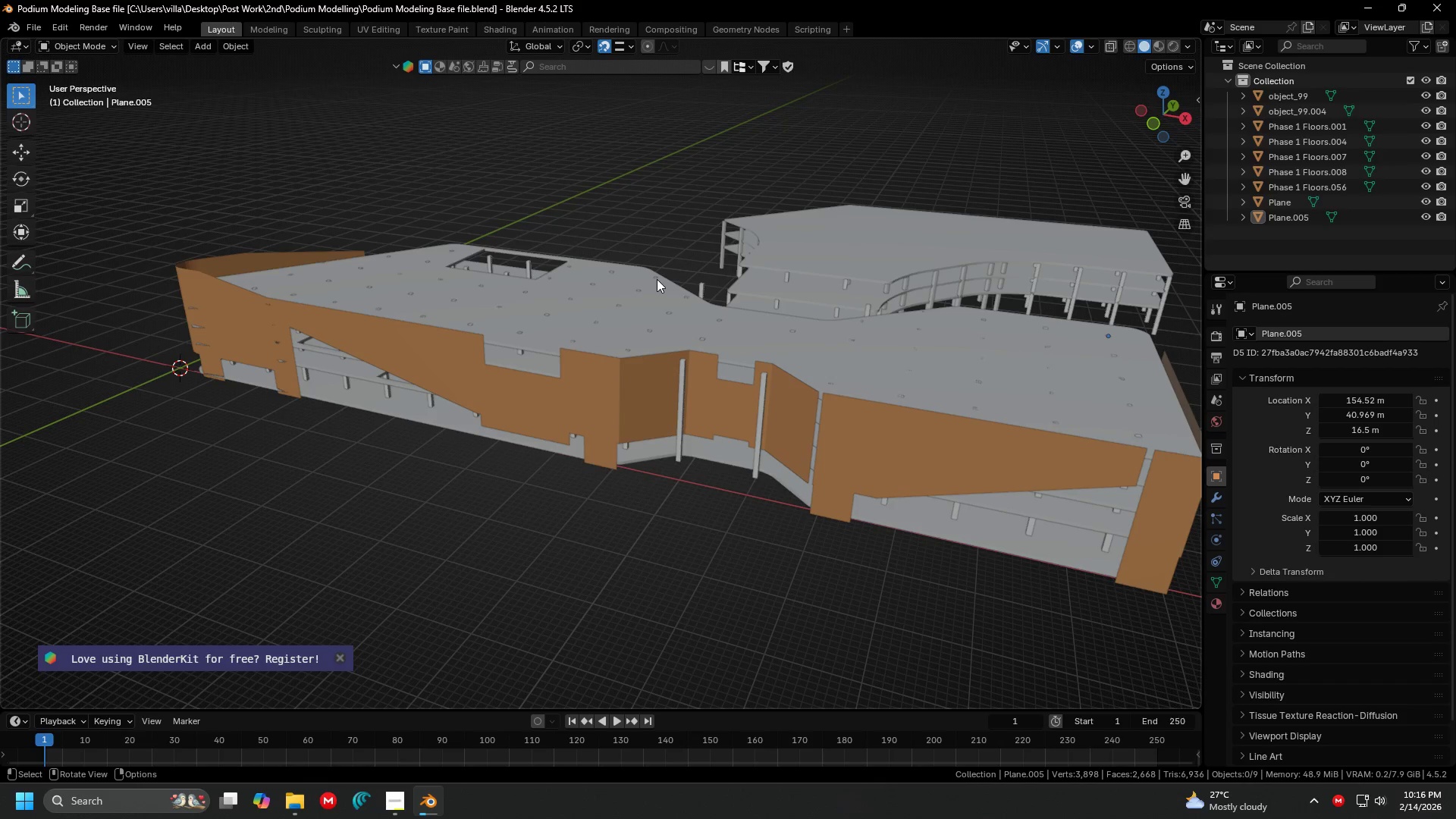 
left_click([1443, 1])
 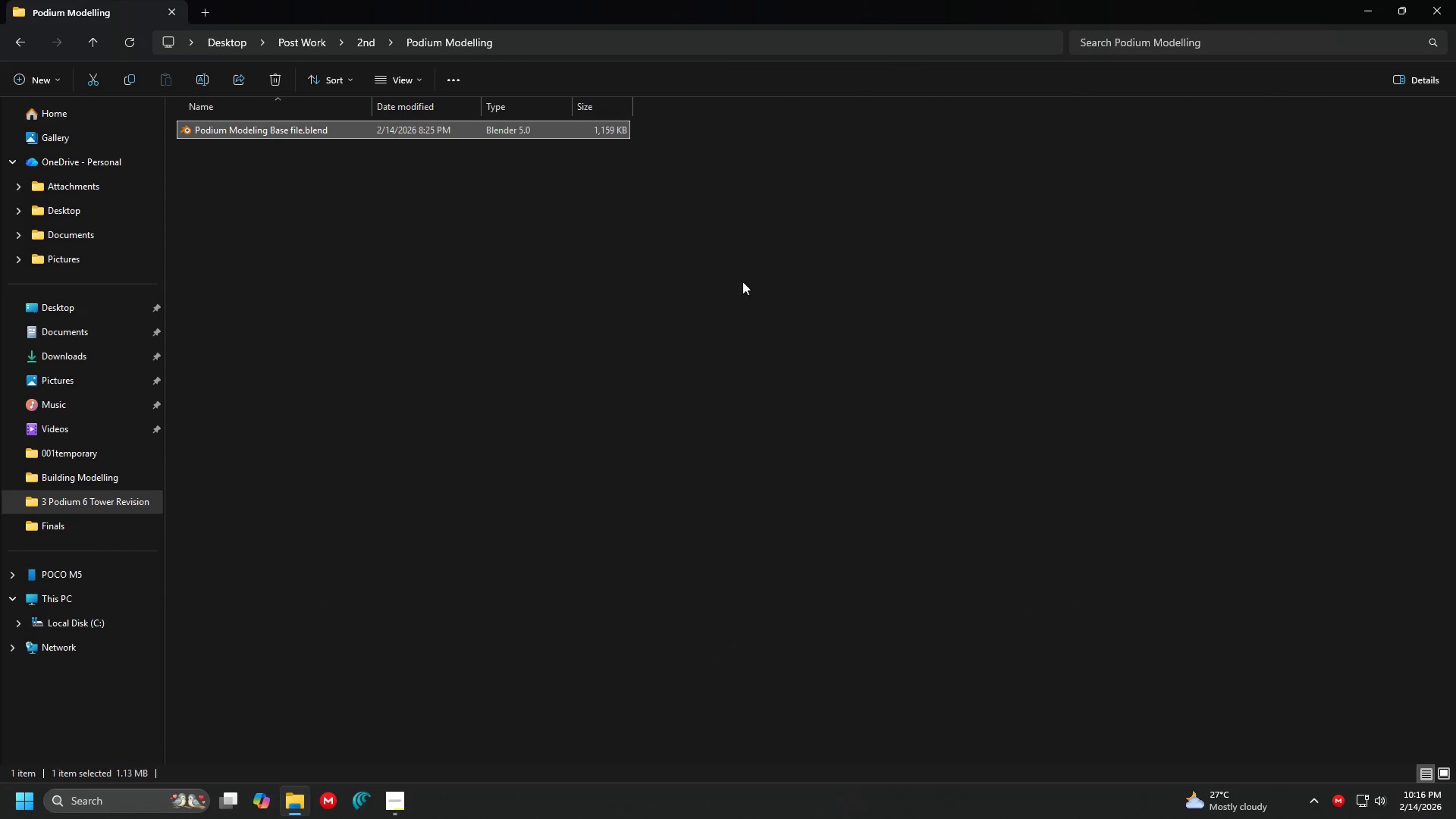 
left_click([595, 287])
 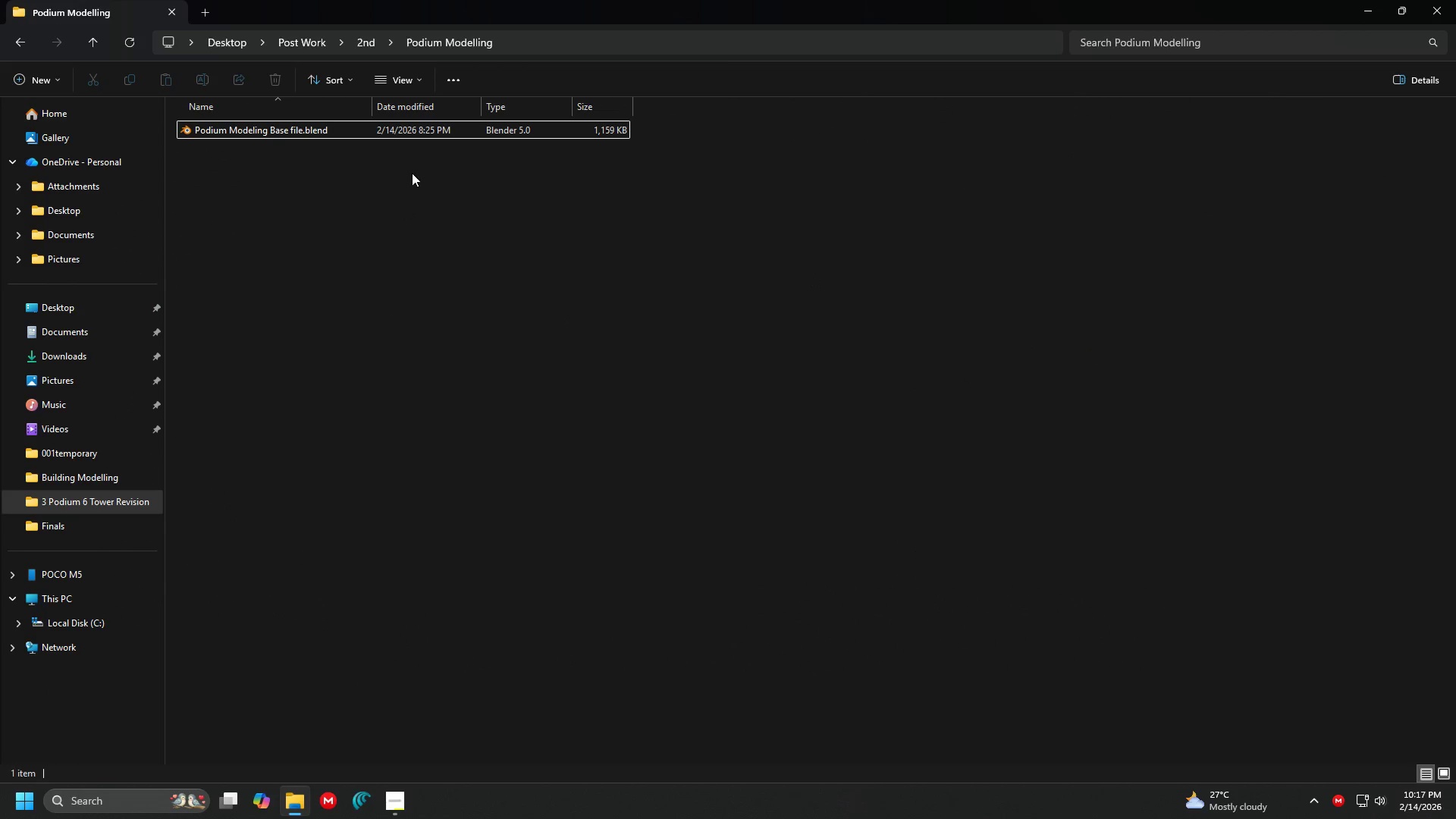 
left_click([133, 801])
 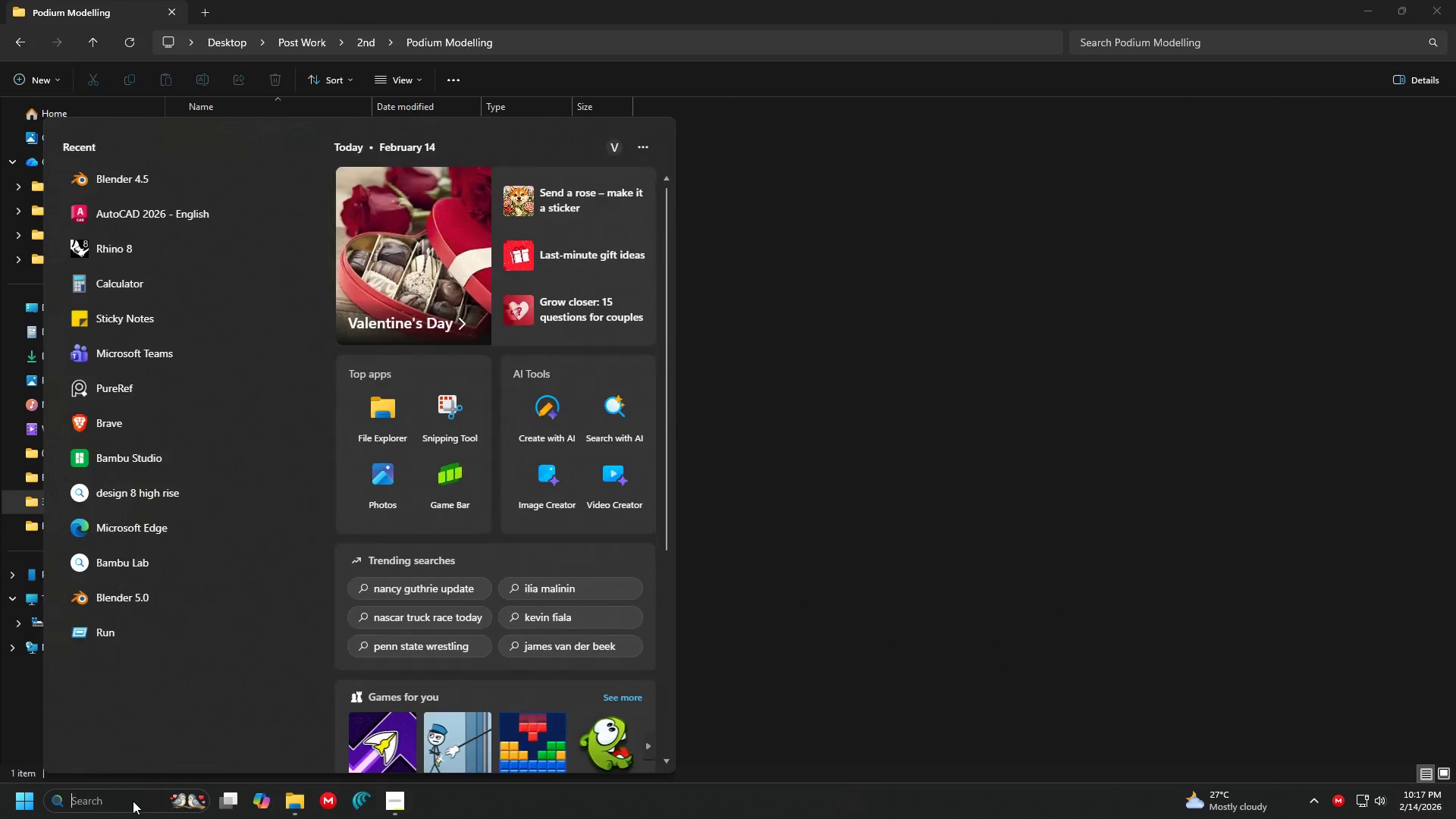 
type(blender)
 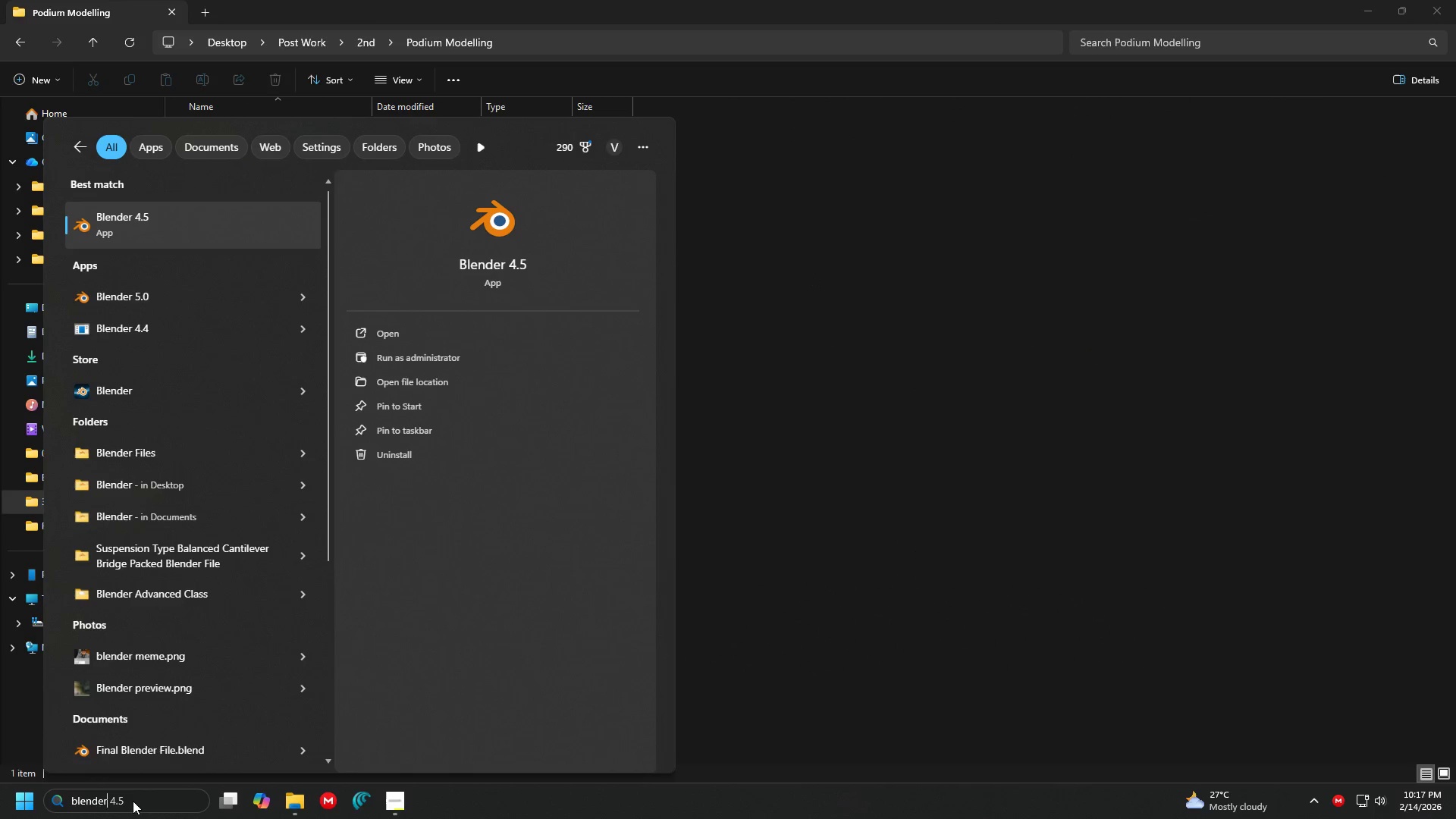 
key(Enter)
 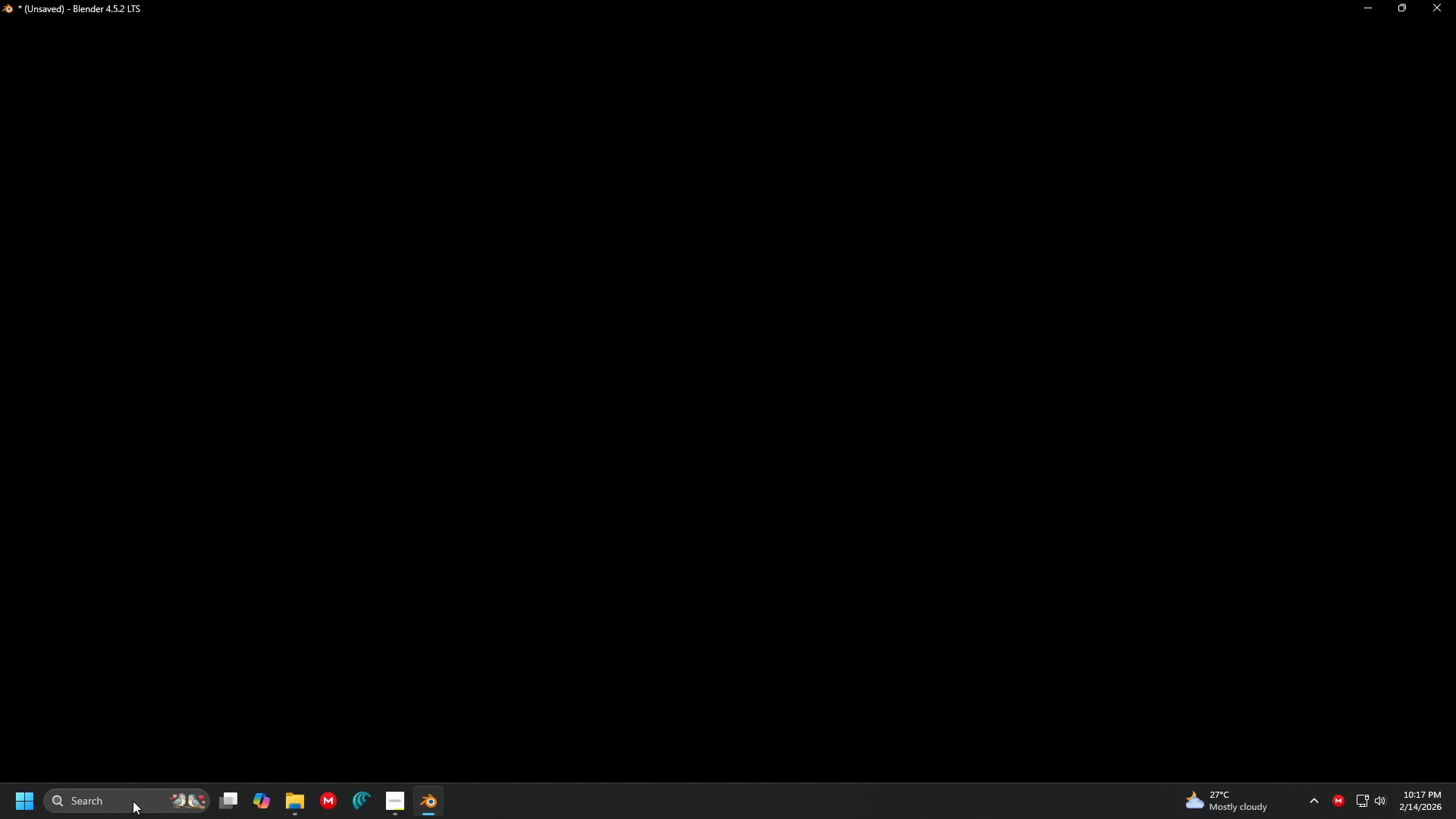 
wait(8.92)
 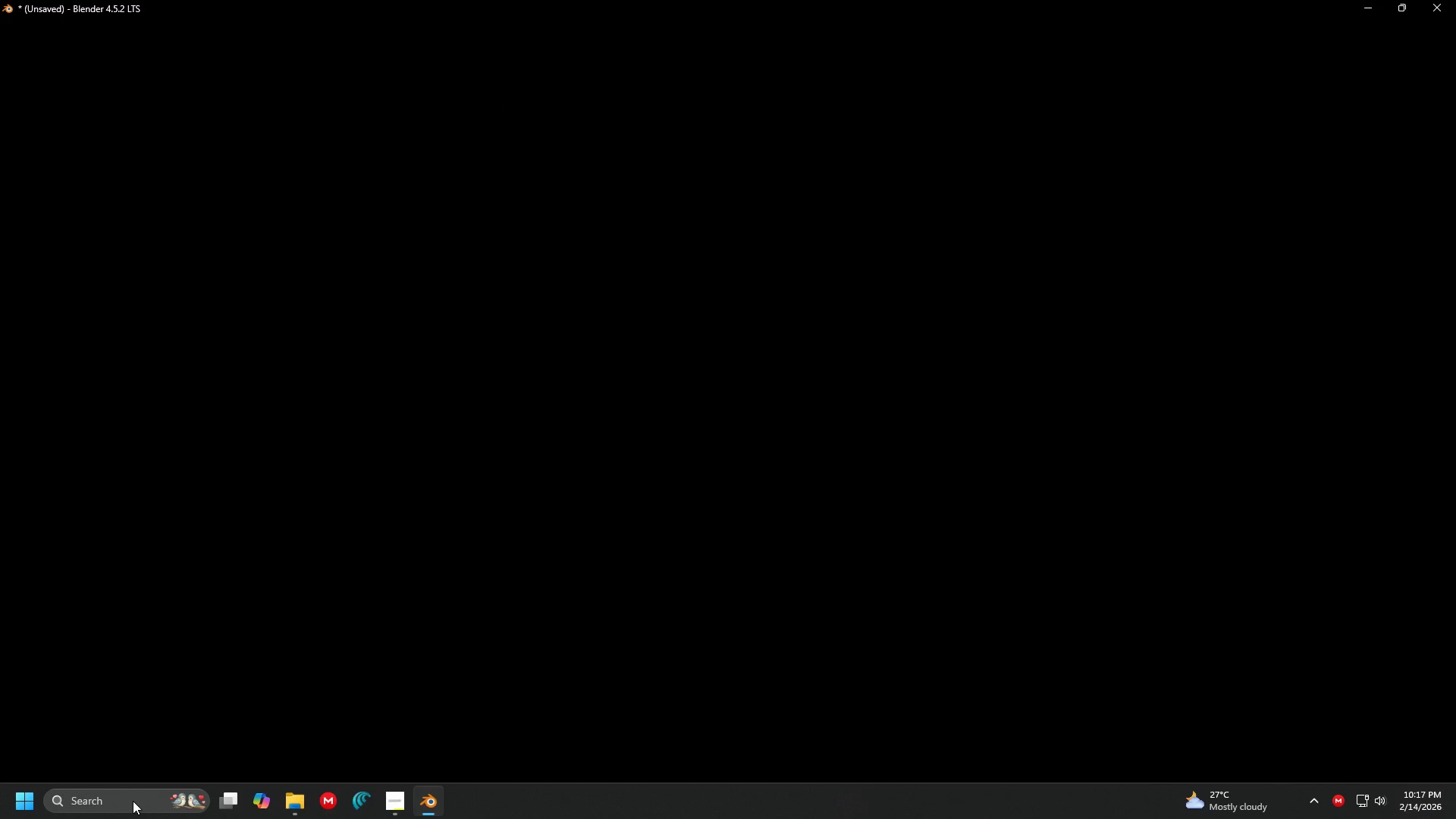 
left_click([817, 457])
 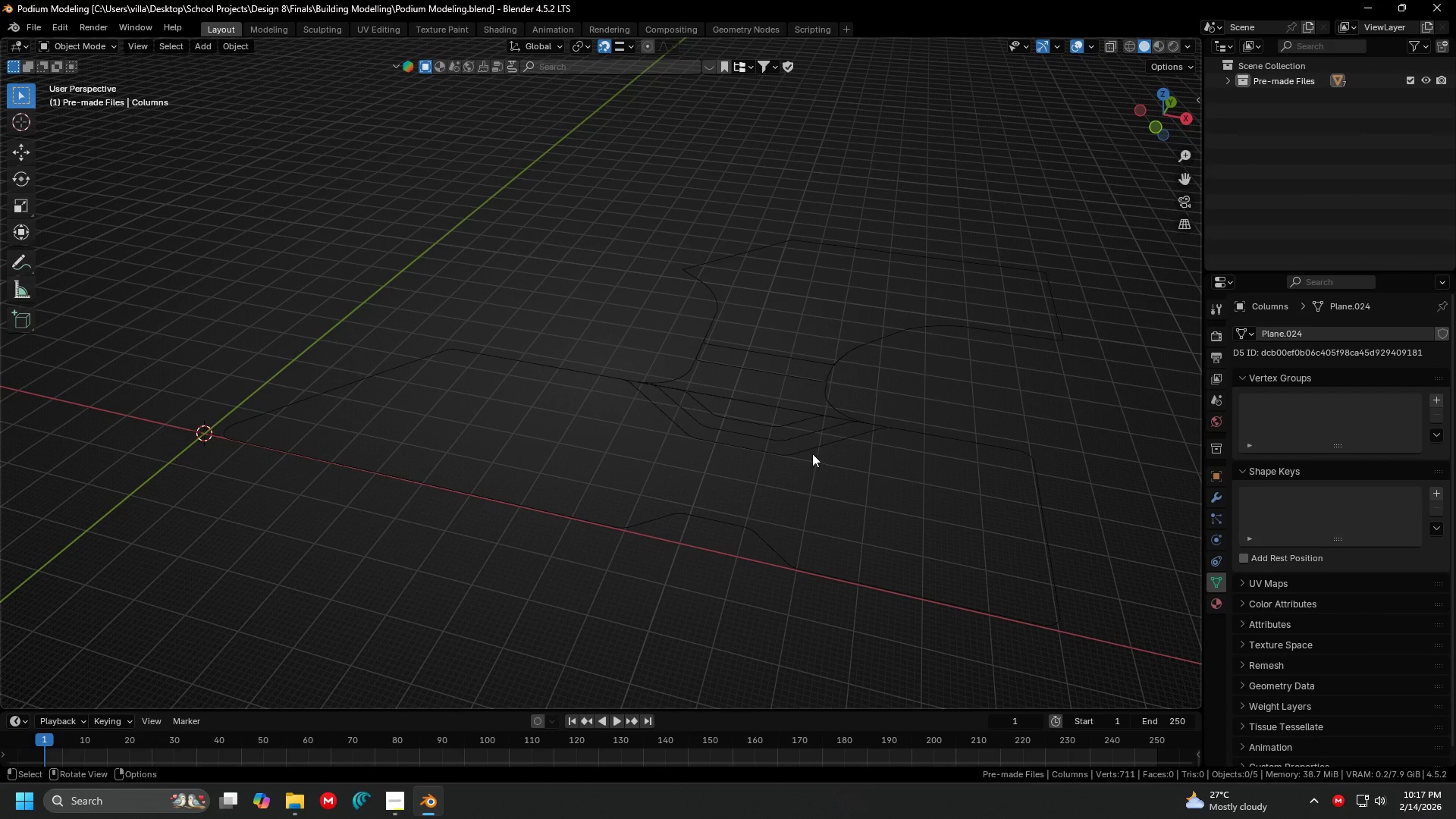 
hold_key(key=ShiftLeft, duration=0.42)
 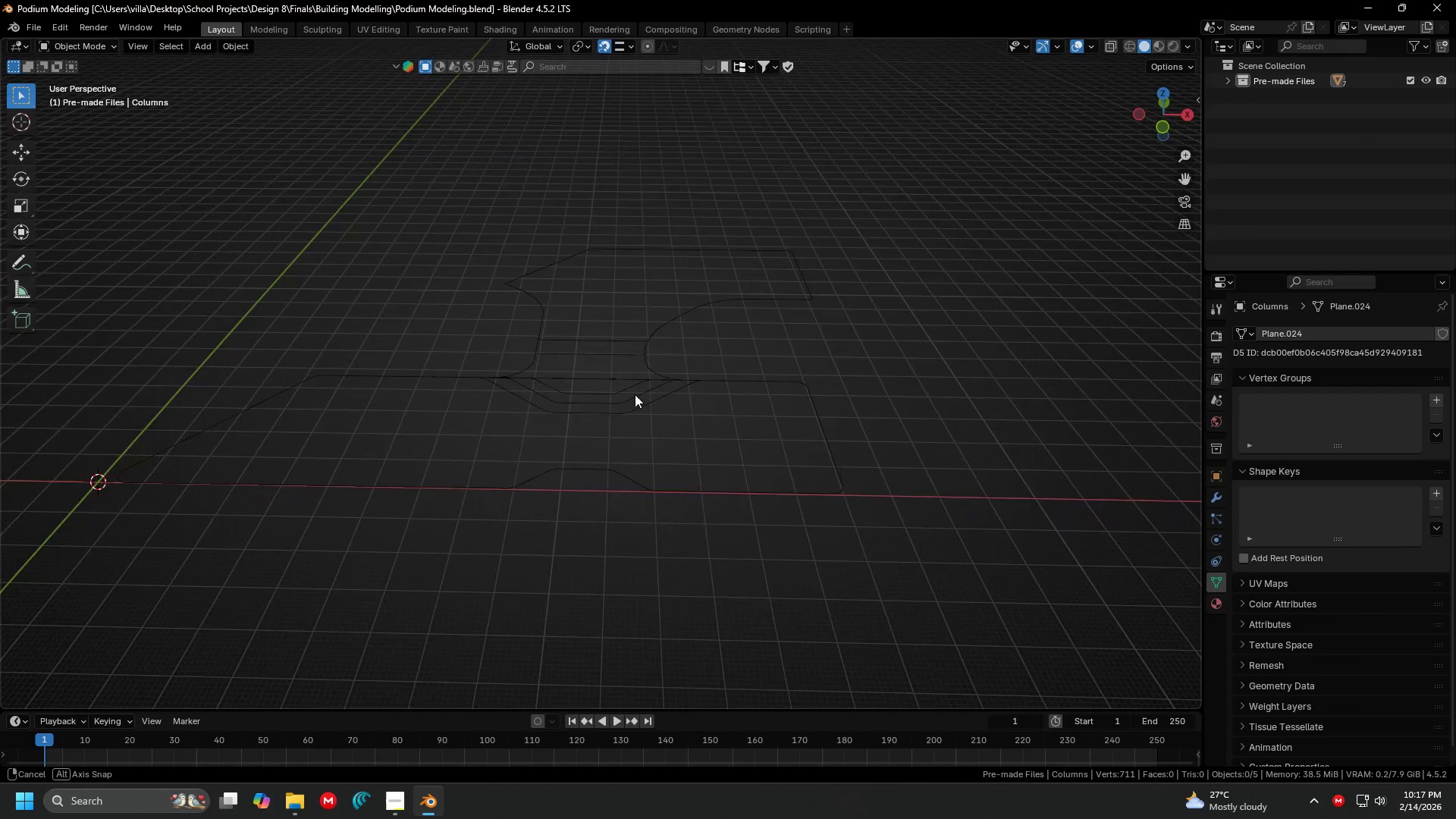 
scroll: coordinate [621, 429], scroll_direction: down, amount: 1.0
 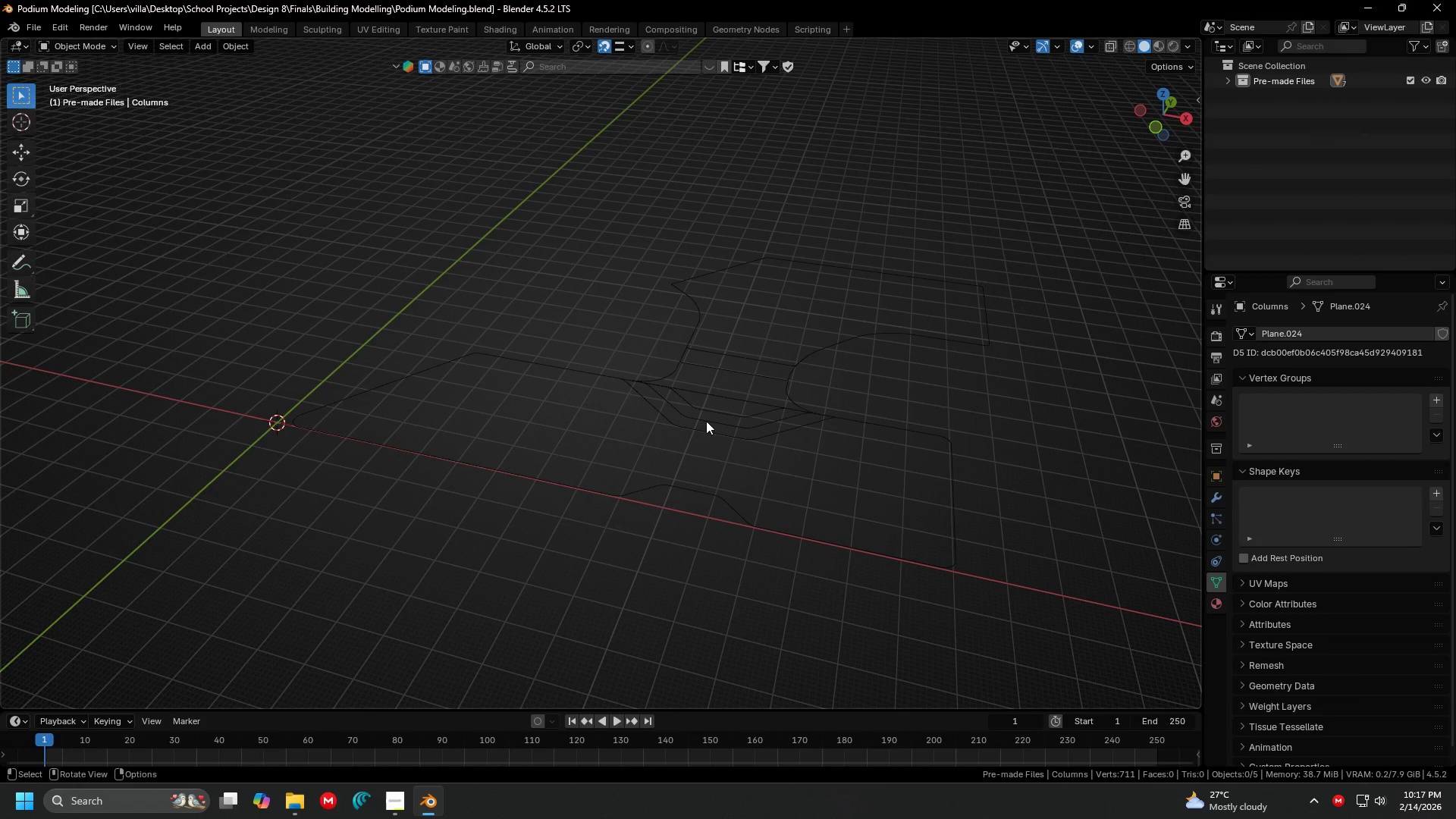 
hold_key(key=ShiftLeft, duration=0.38)
 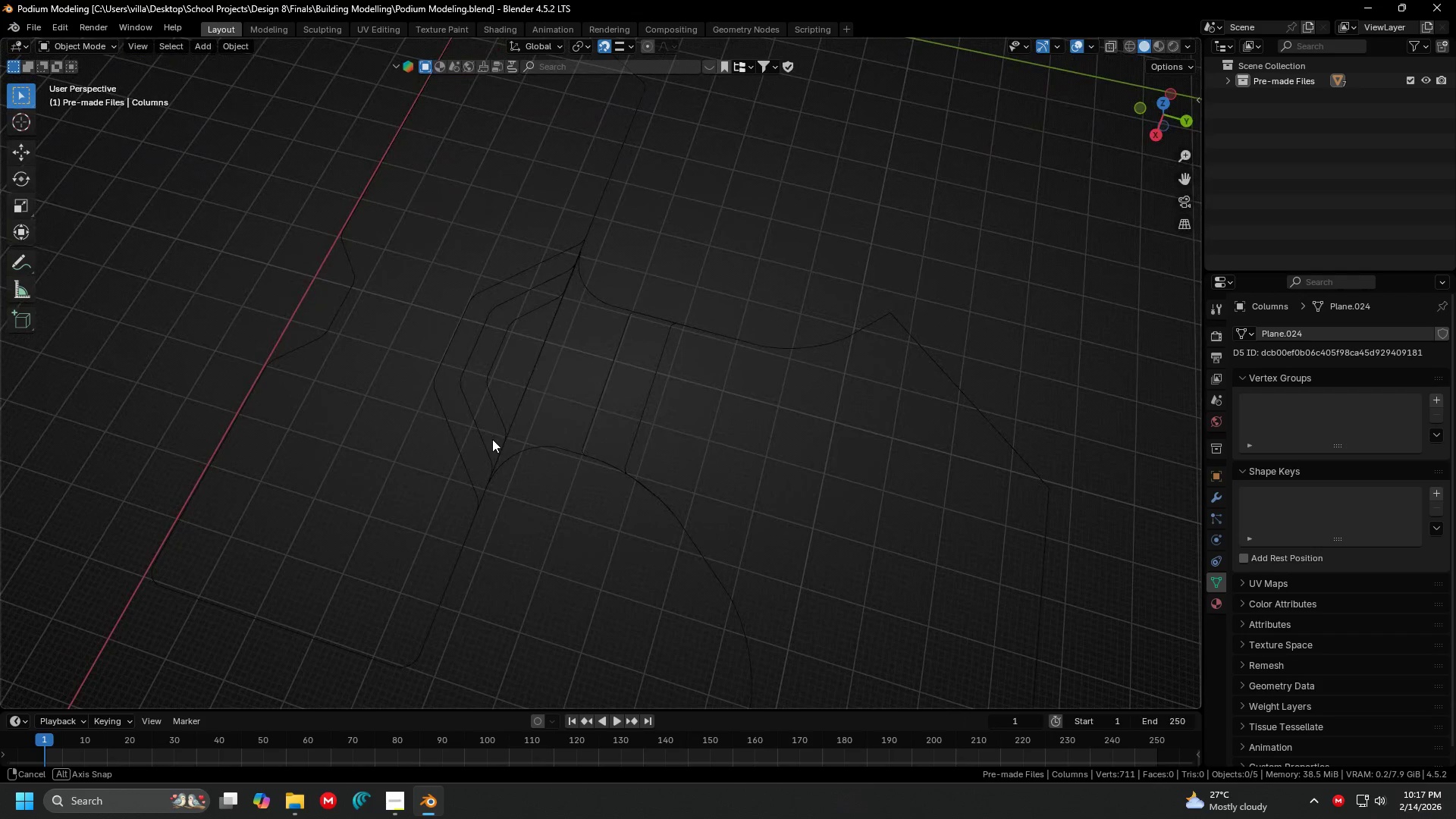 
scroll: coordinate [641, 394], scroll_direction: up, amount: 2.0
 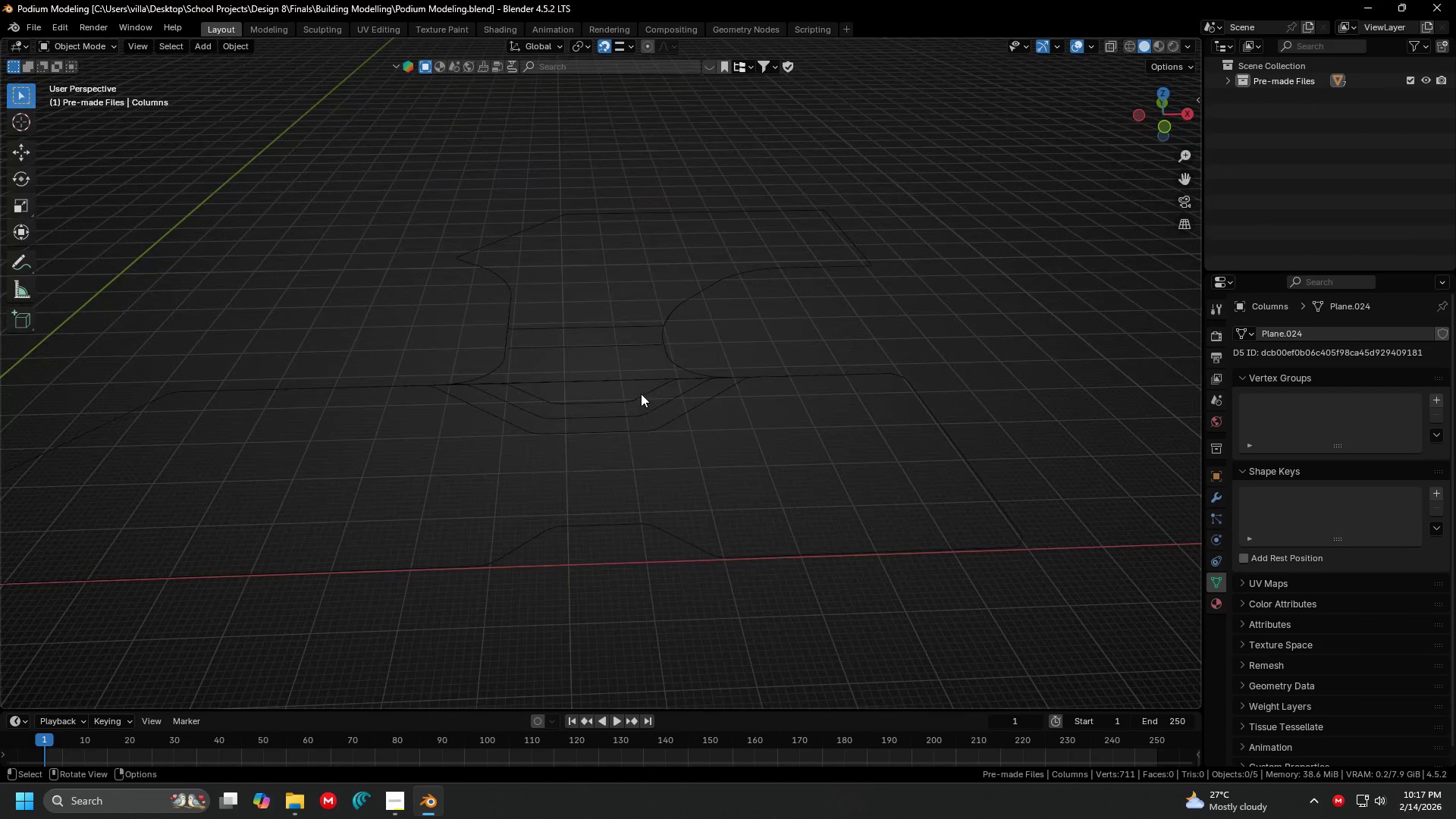 
wait(7.11)
 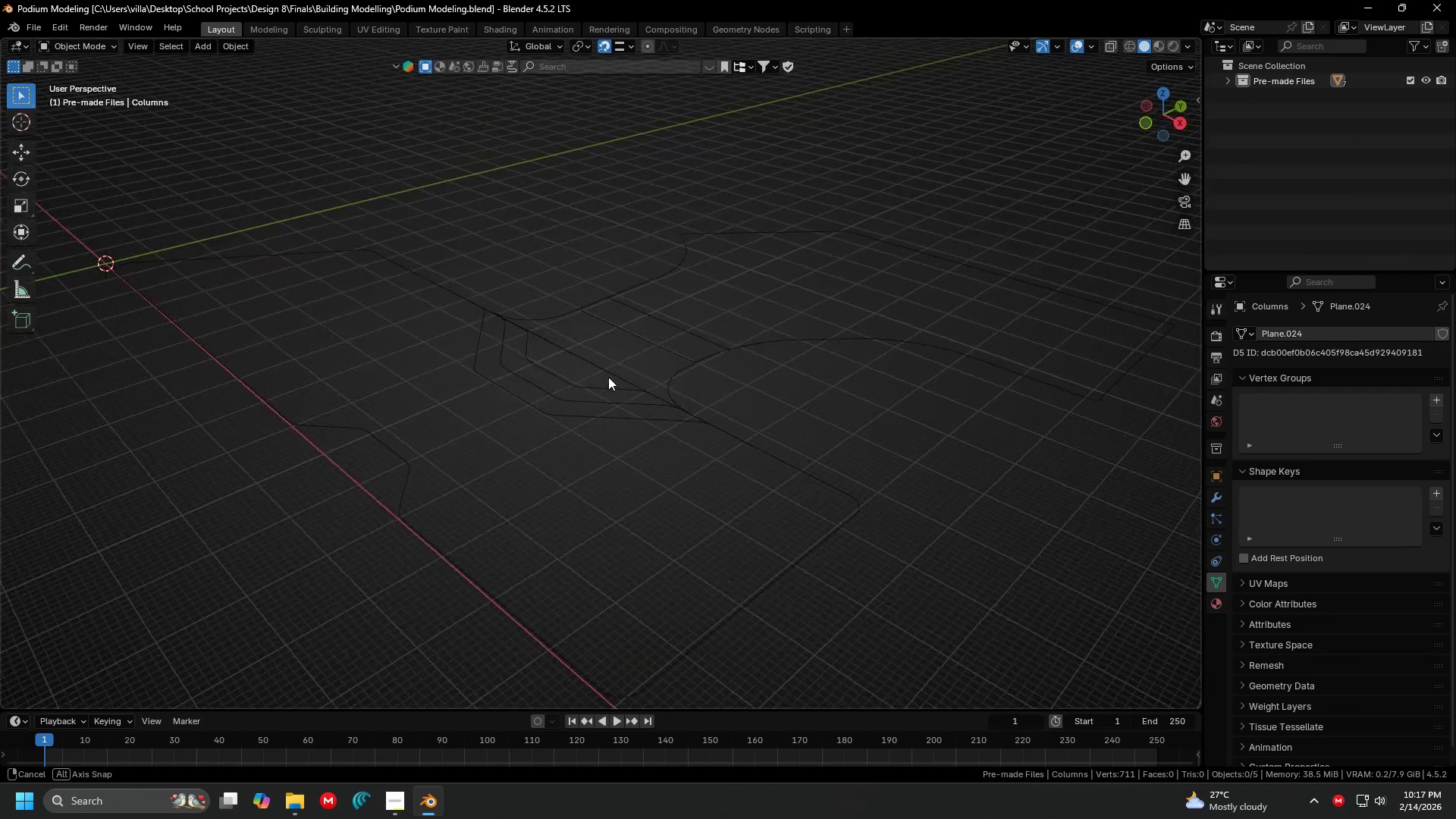 
hold_key(key=ShiftLeft, duration=0.33)
 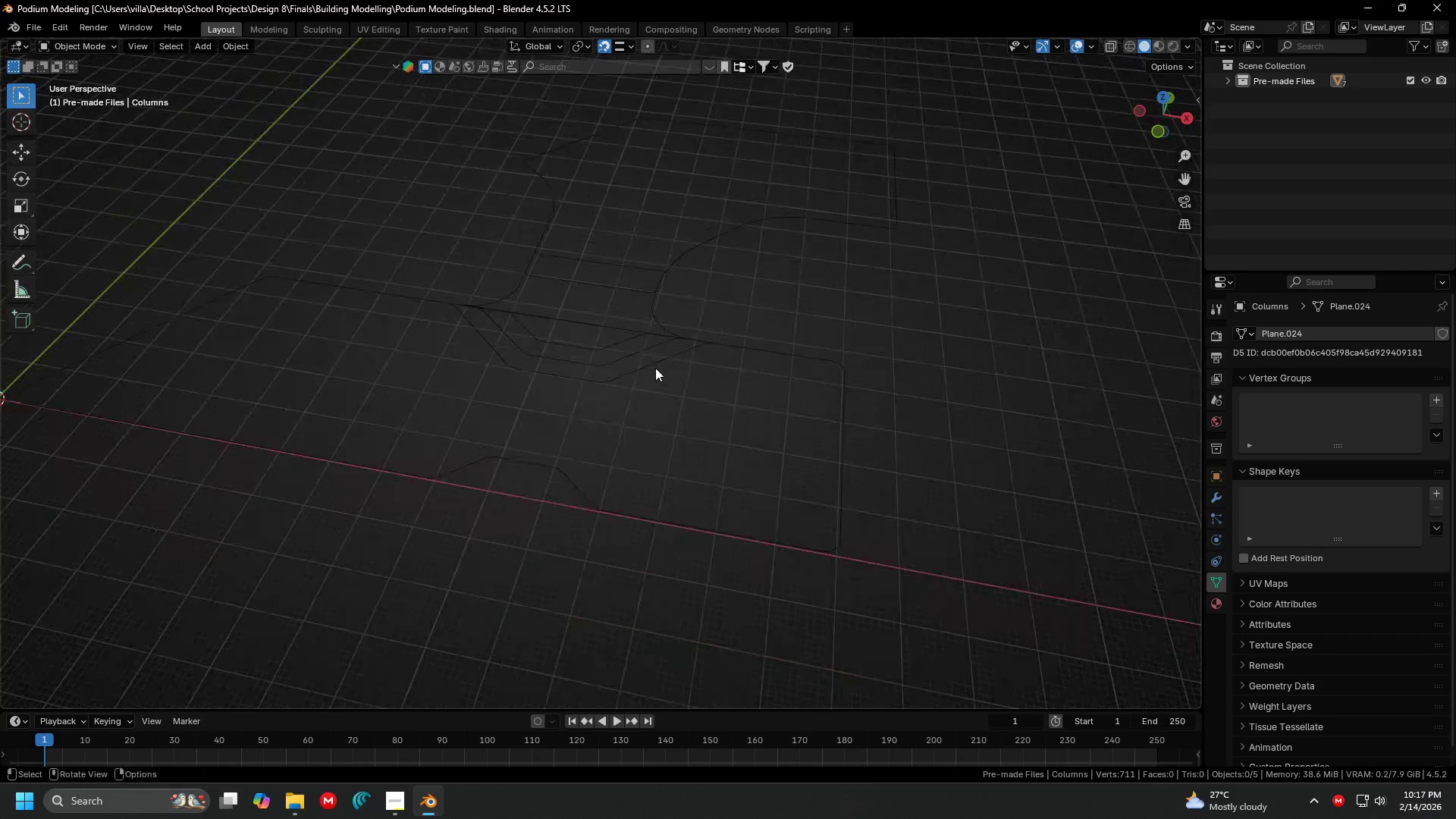 
scroll: coordinate [654, 368], scroll_direction: down, amount: 3.0
 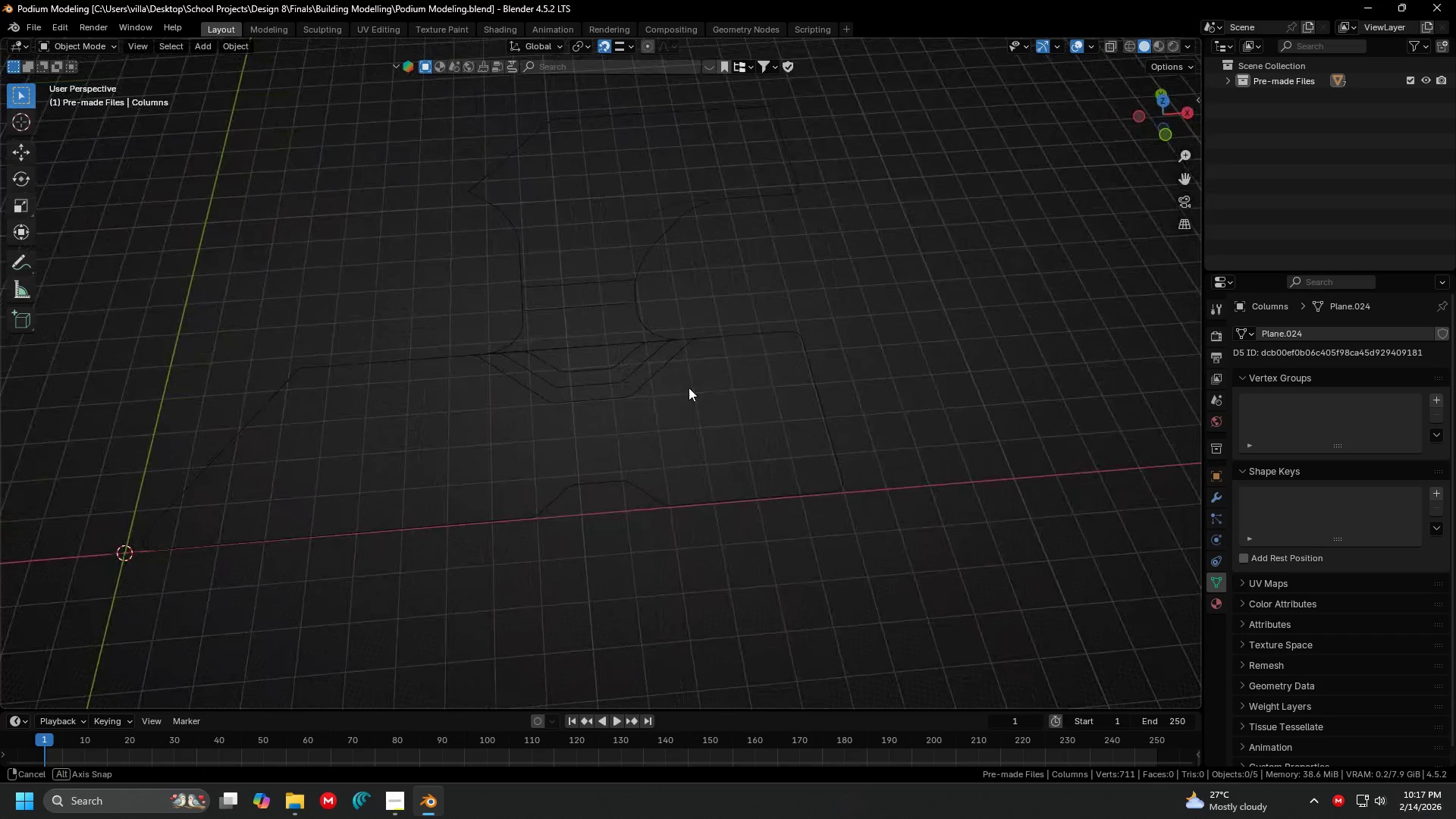 
left_click([685, 498])
 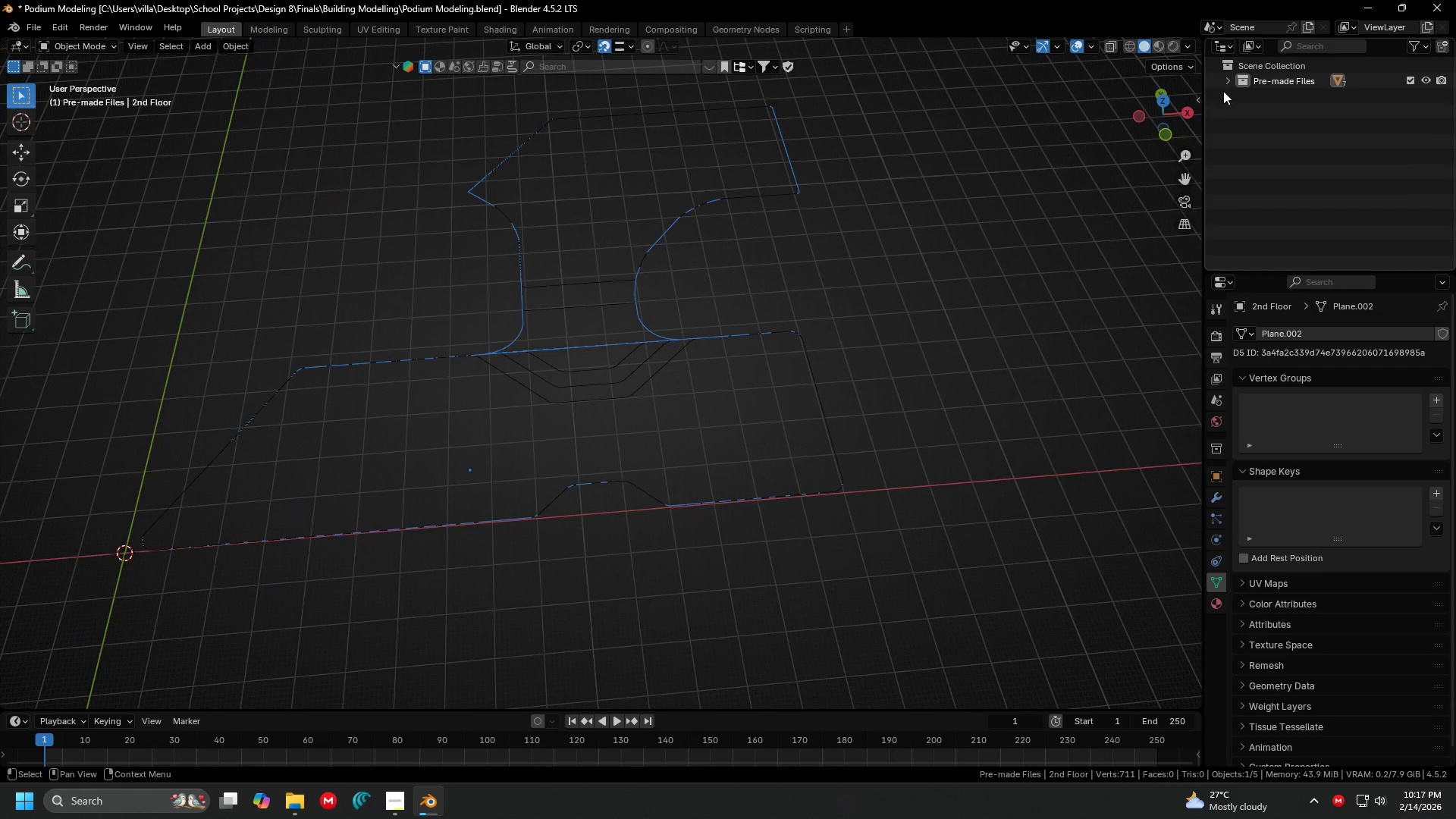 
left_click([1226, 80])
 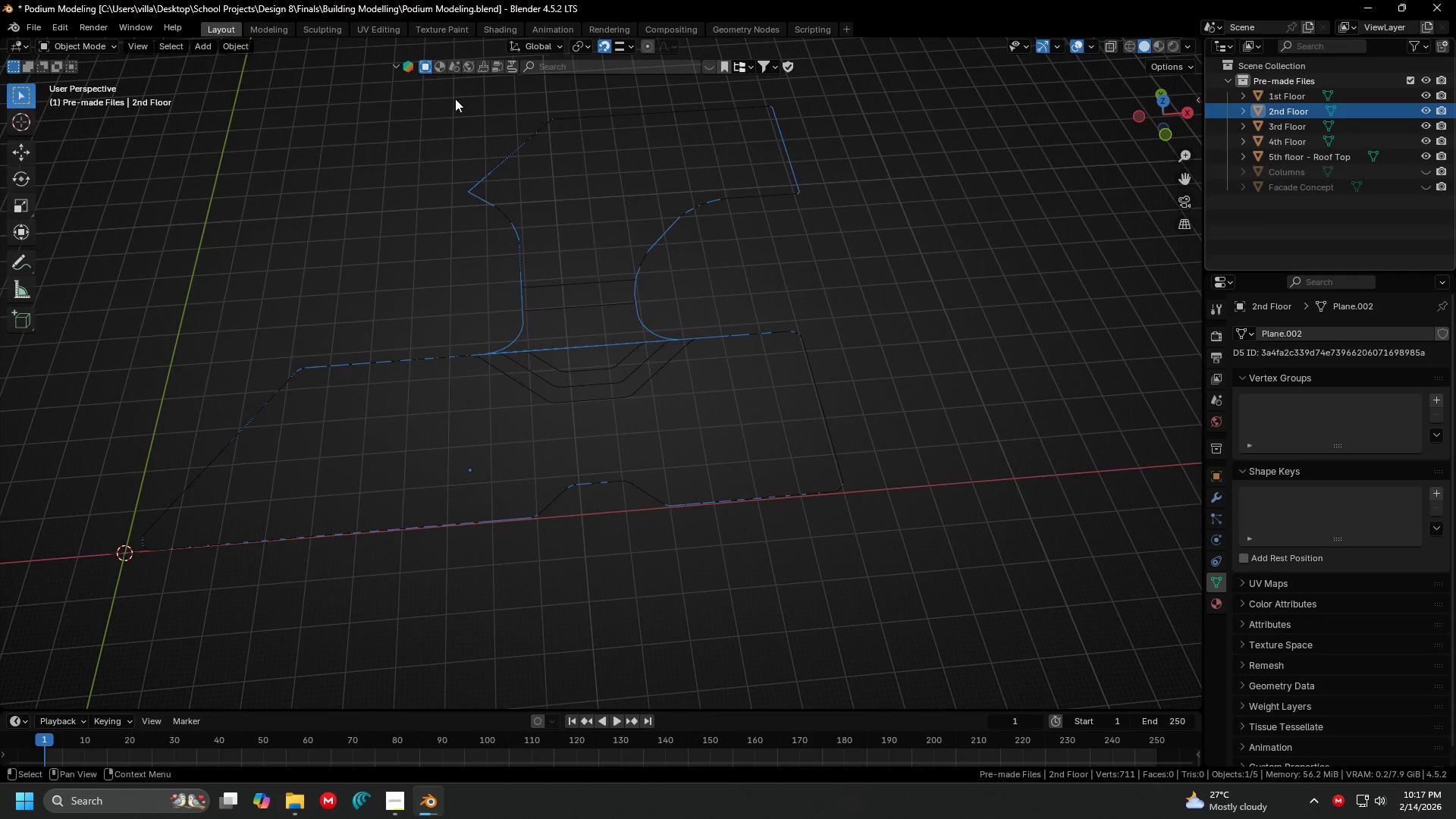 
wait(5.38)
 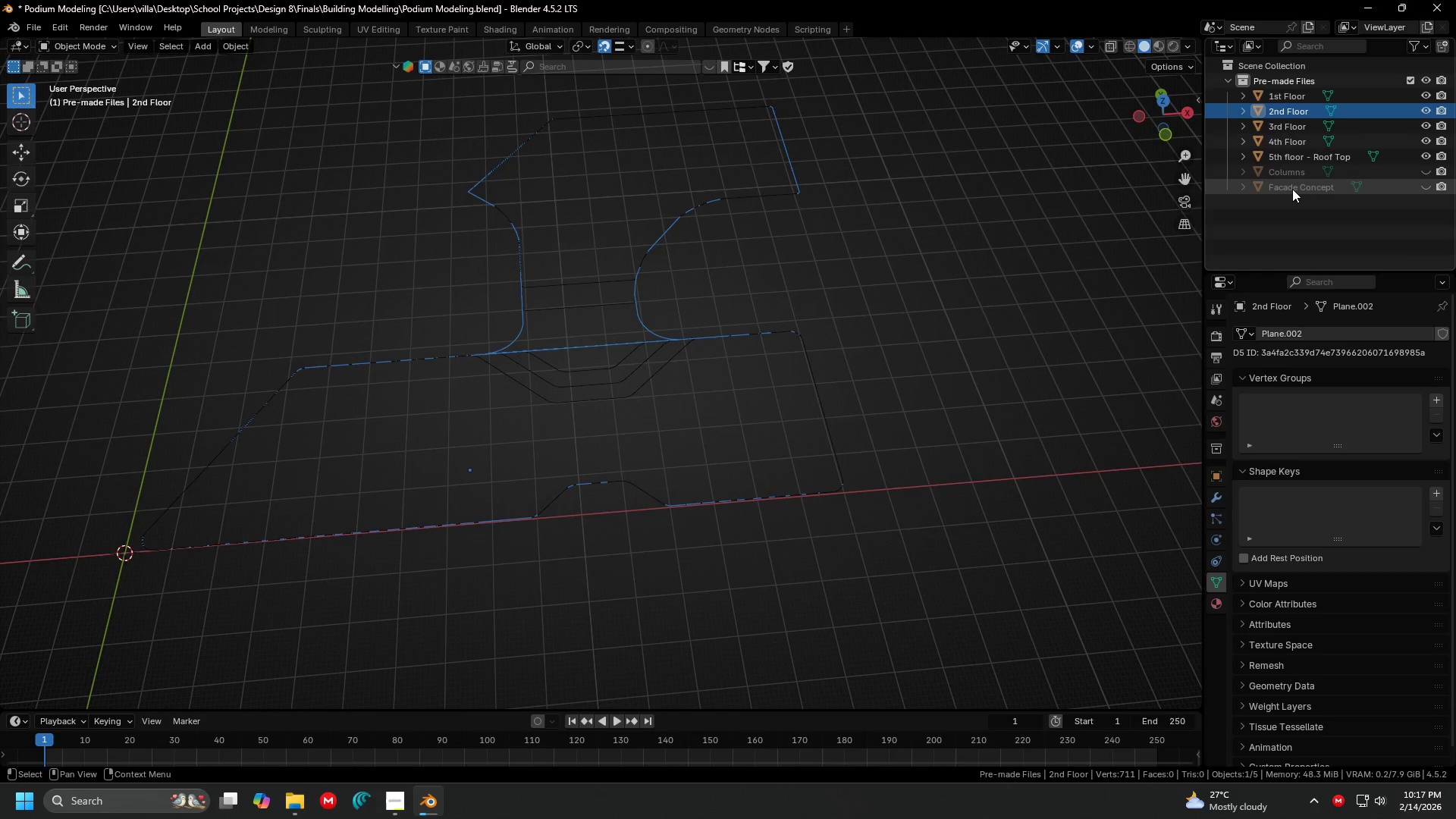 
left_click([39, 30])
 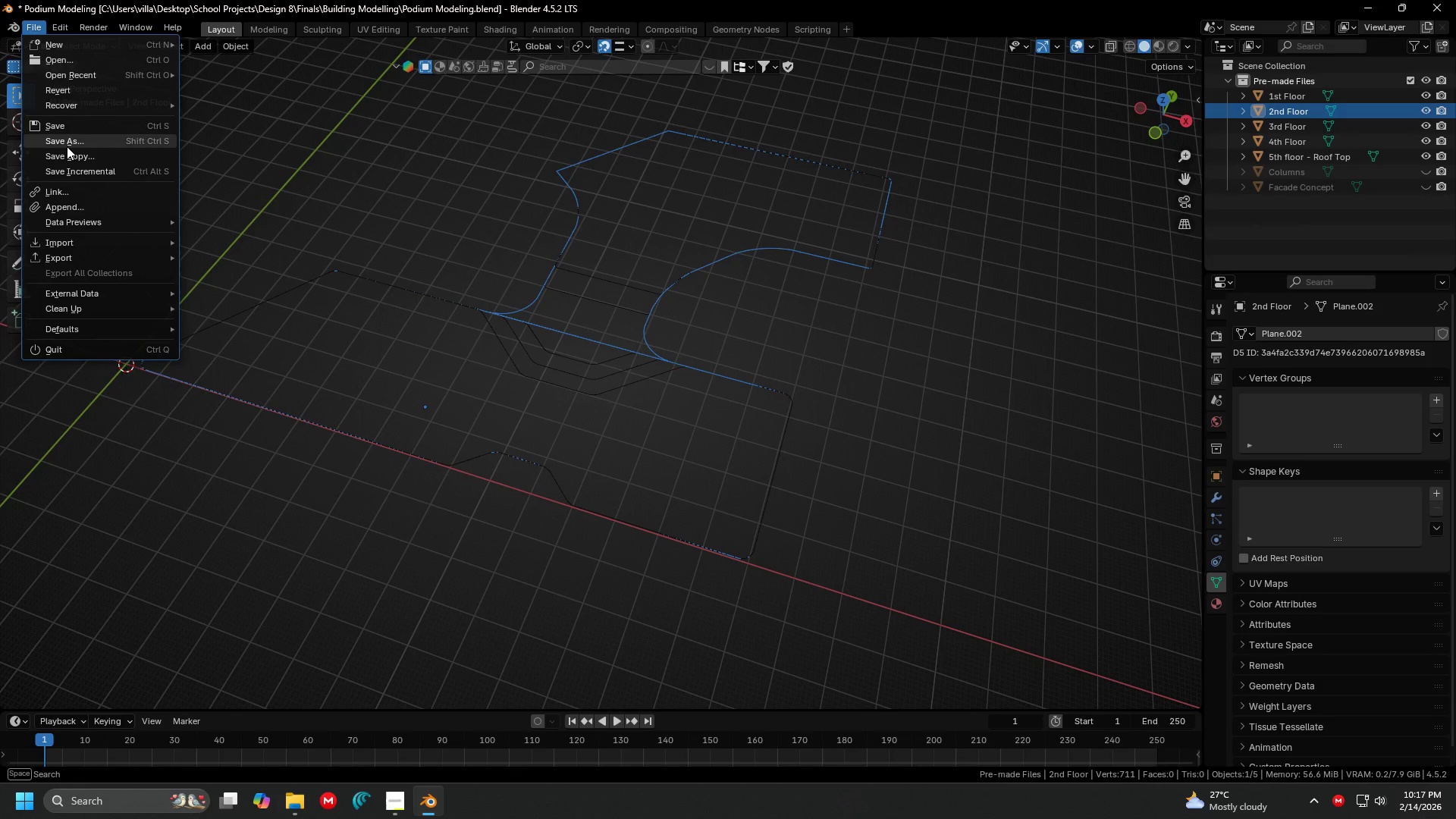 
left_click([67, 146])
 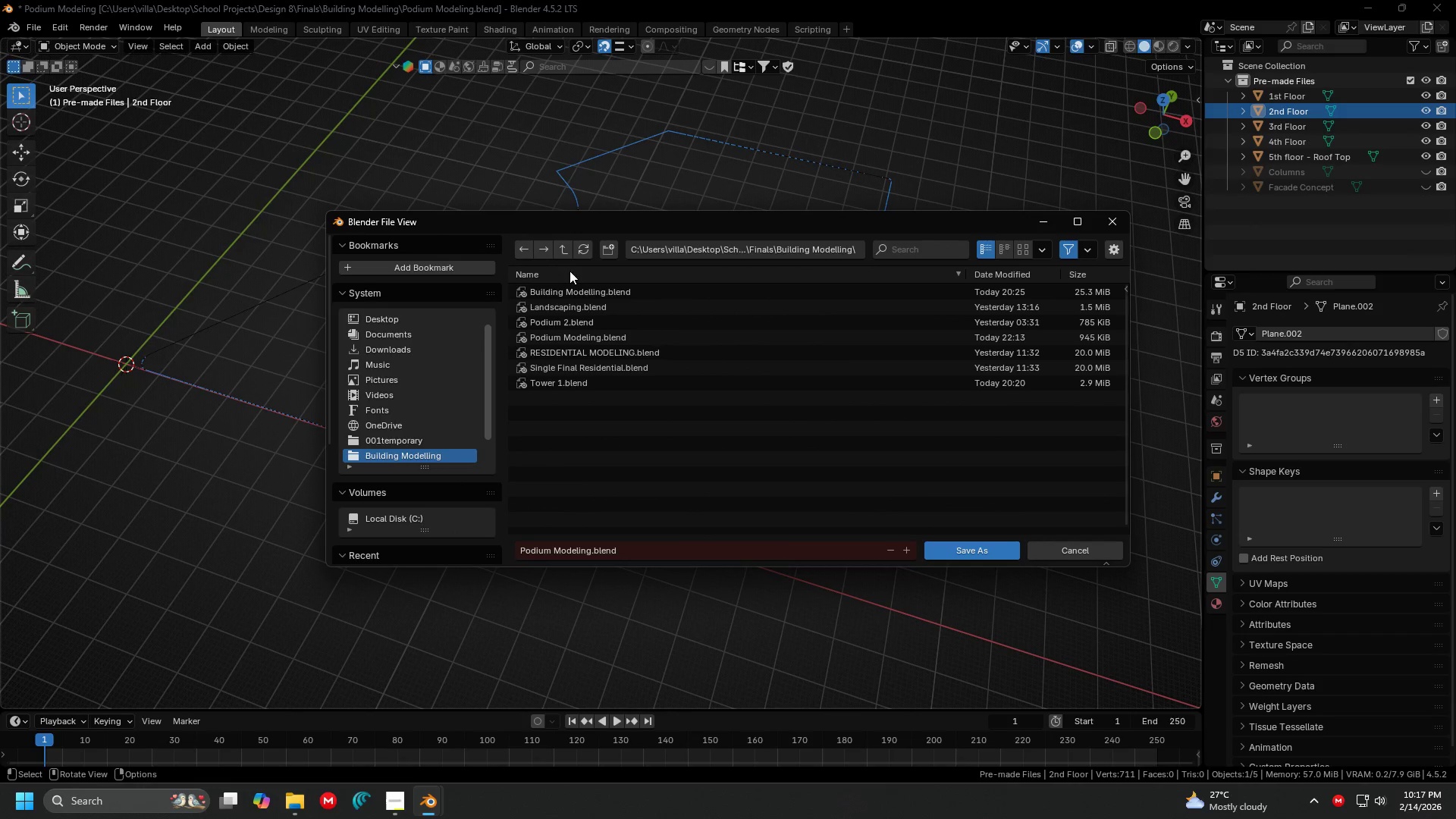 
left_click([570, 252])
 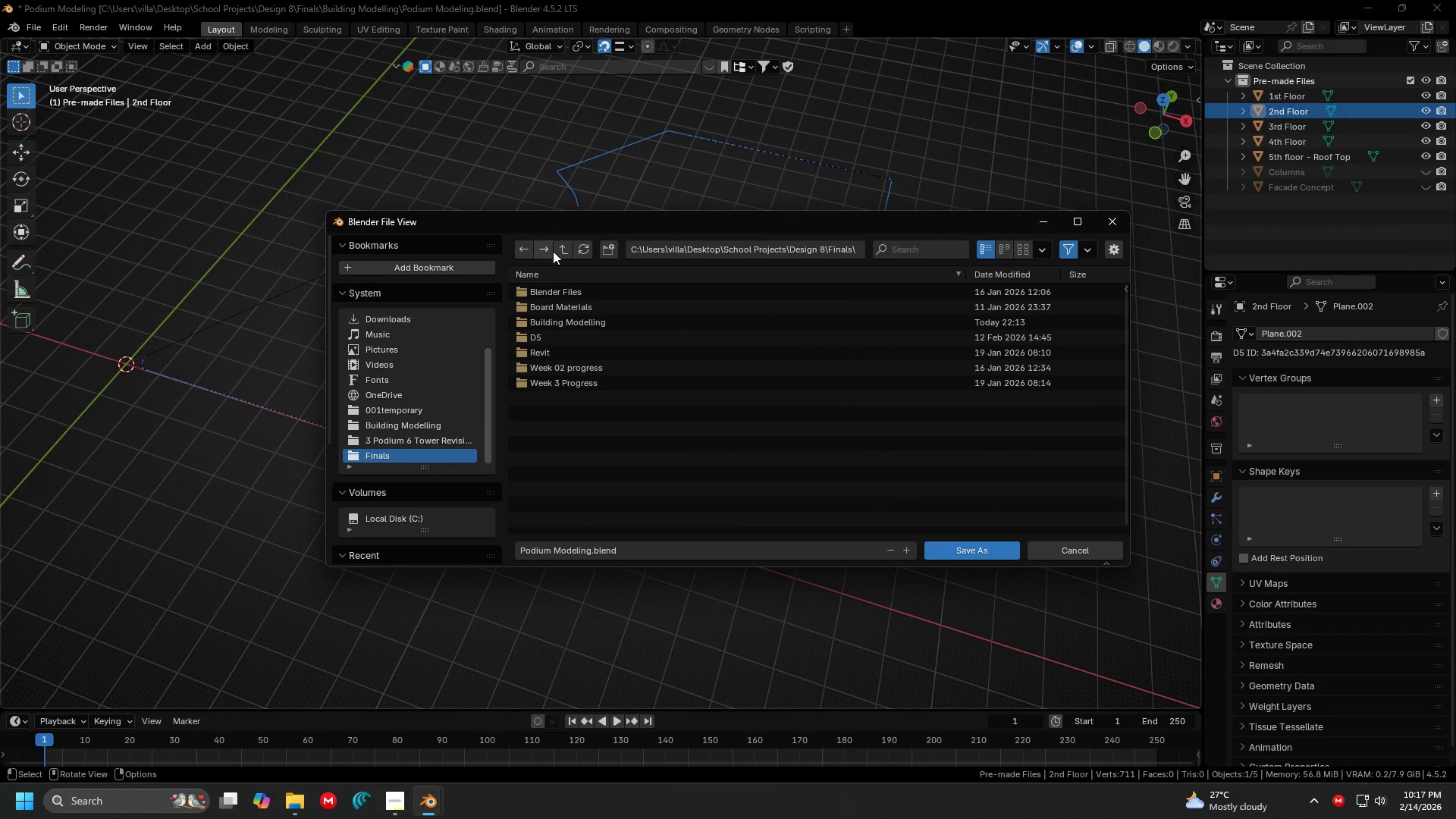 
double_click([560, 249])
 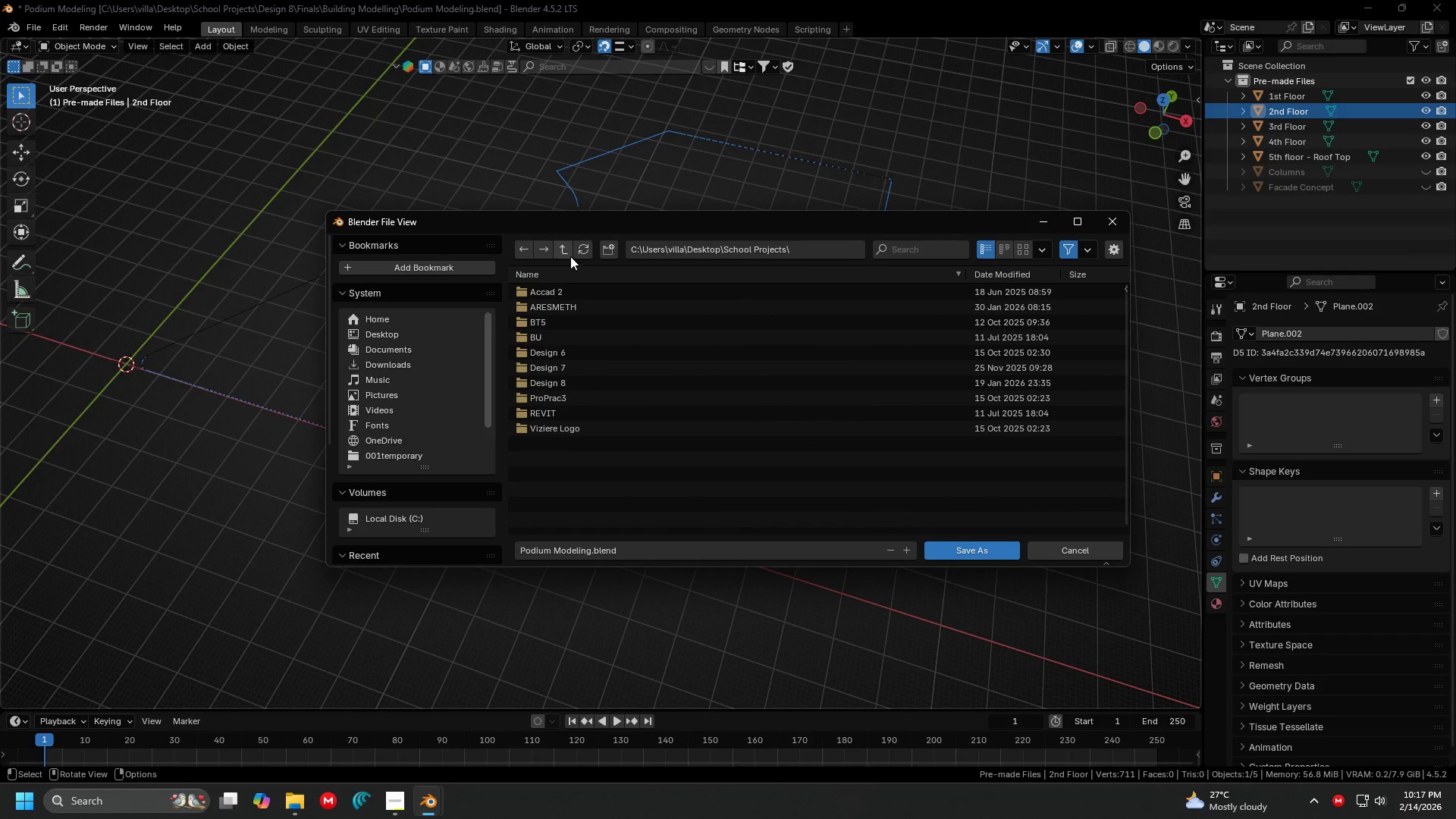 
left_click([564, 253])
 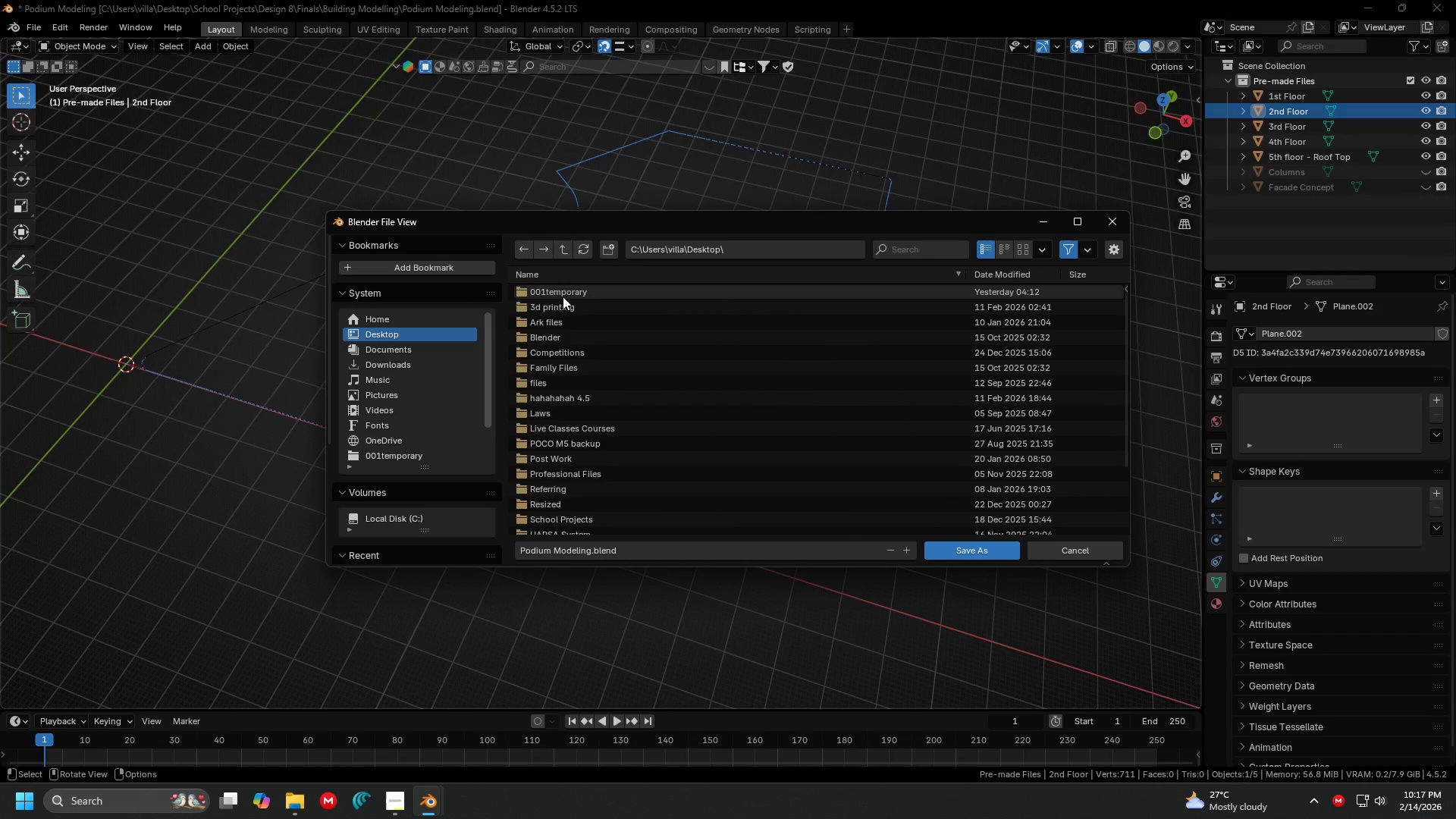 
scroll: coordinate [563, 328], scroll_direction: down, amount: 5.0
 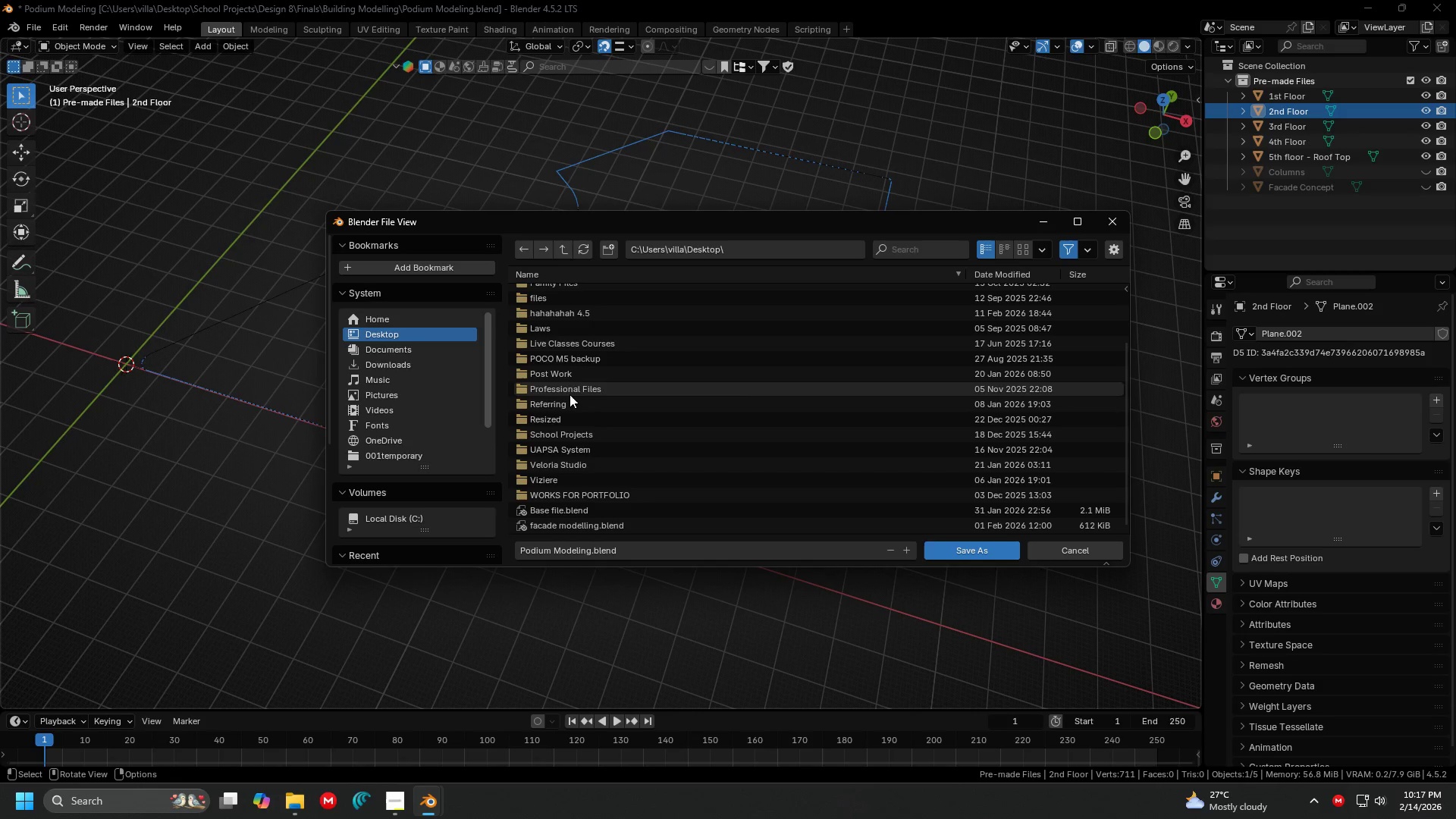 
double_click([570, 378])
 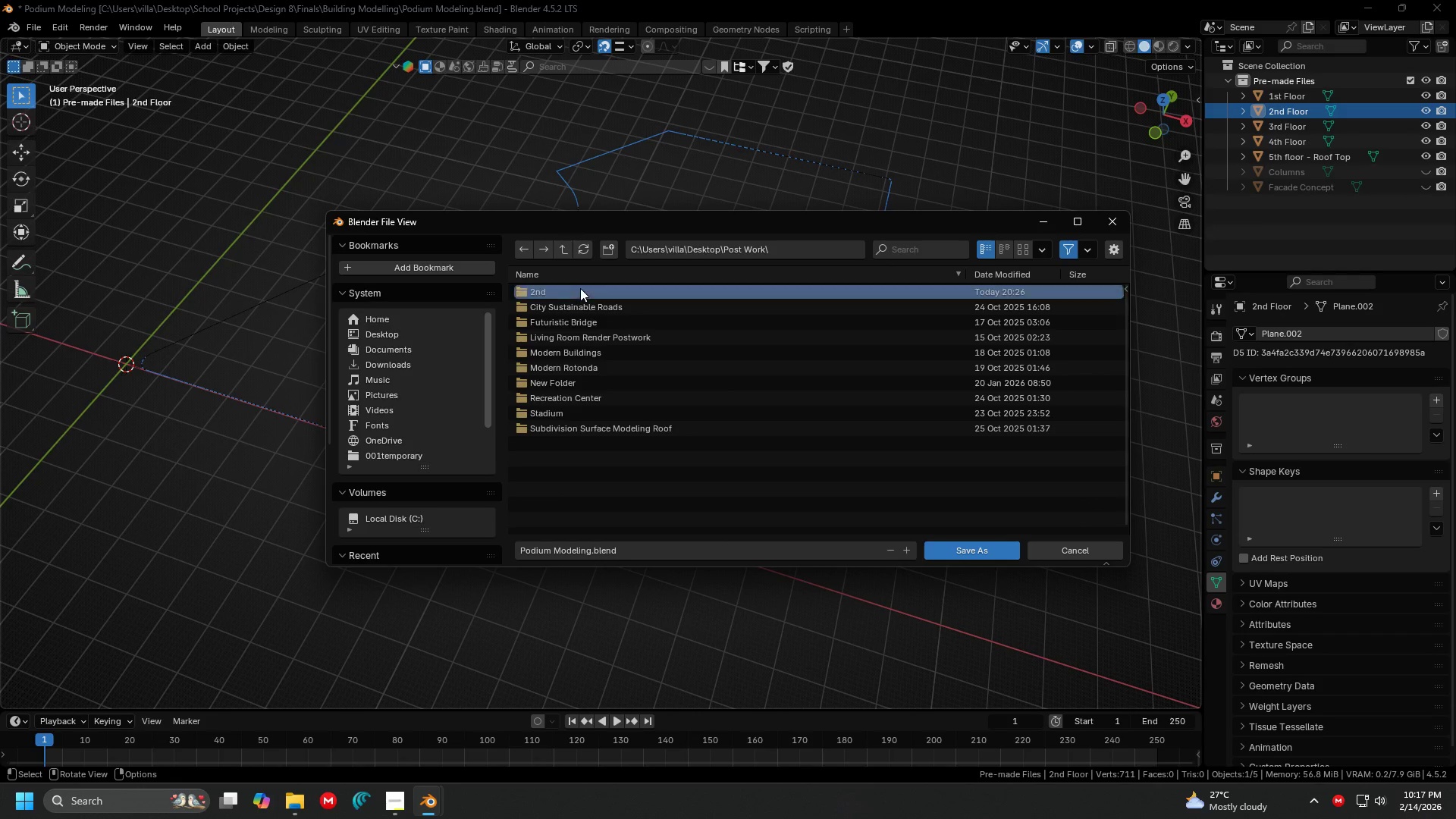 
double_click([580, 288])
 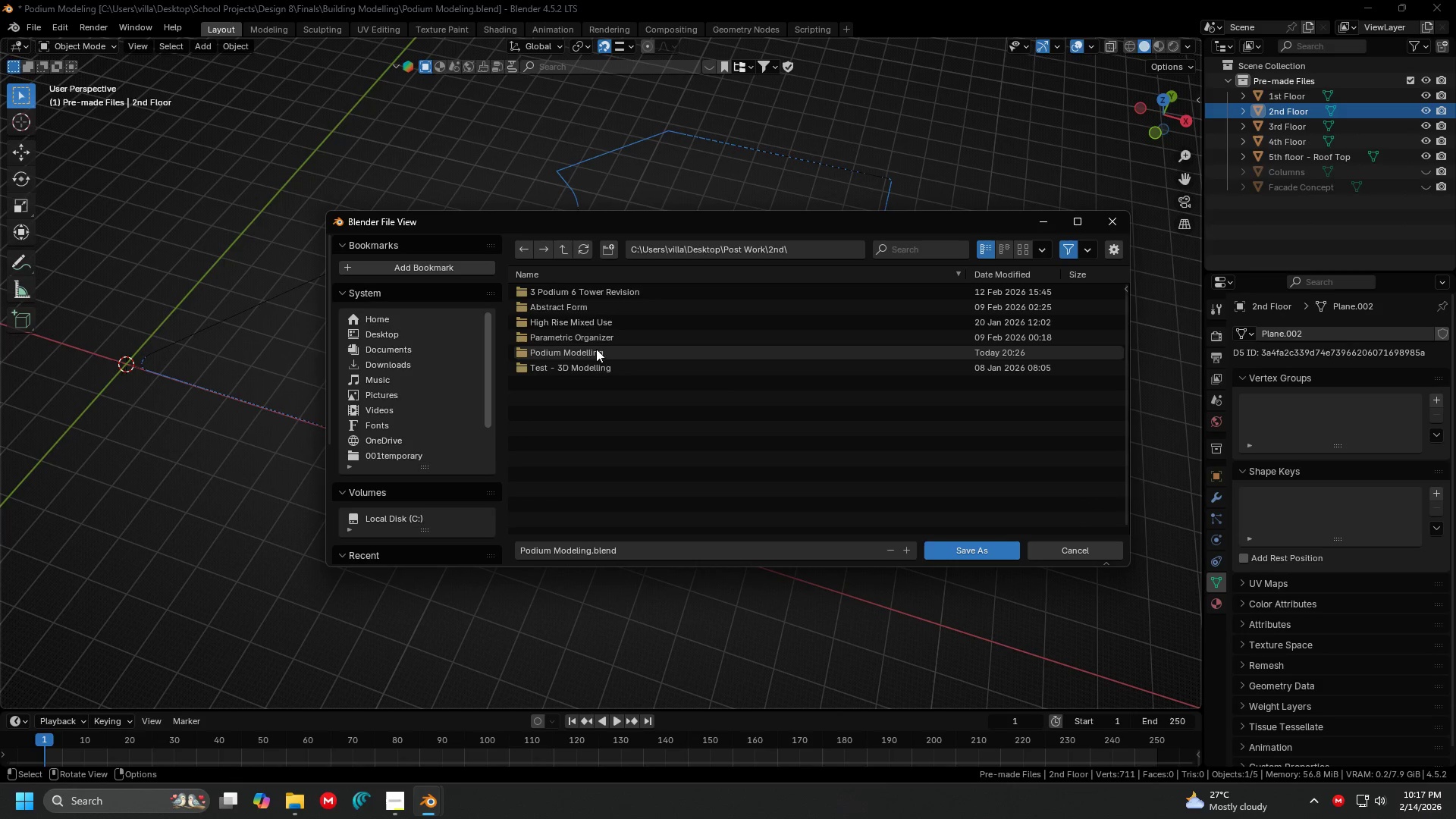 
double_click([596, 353])
 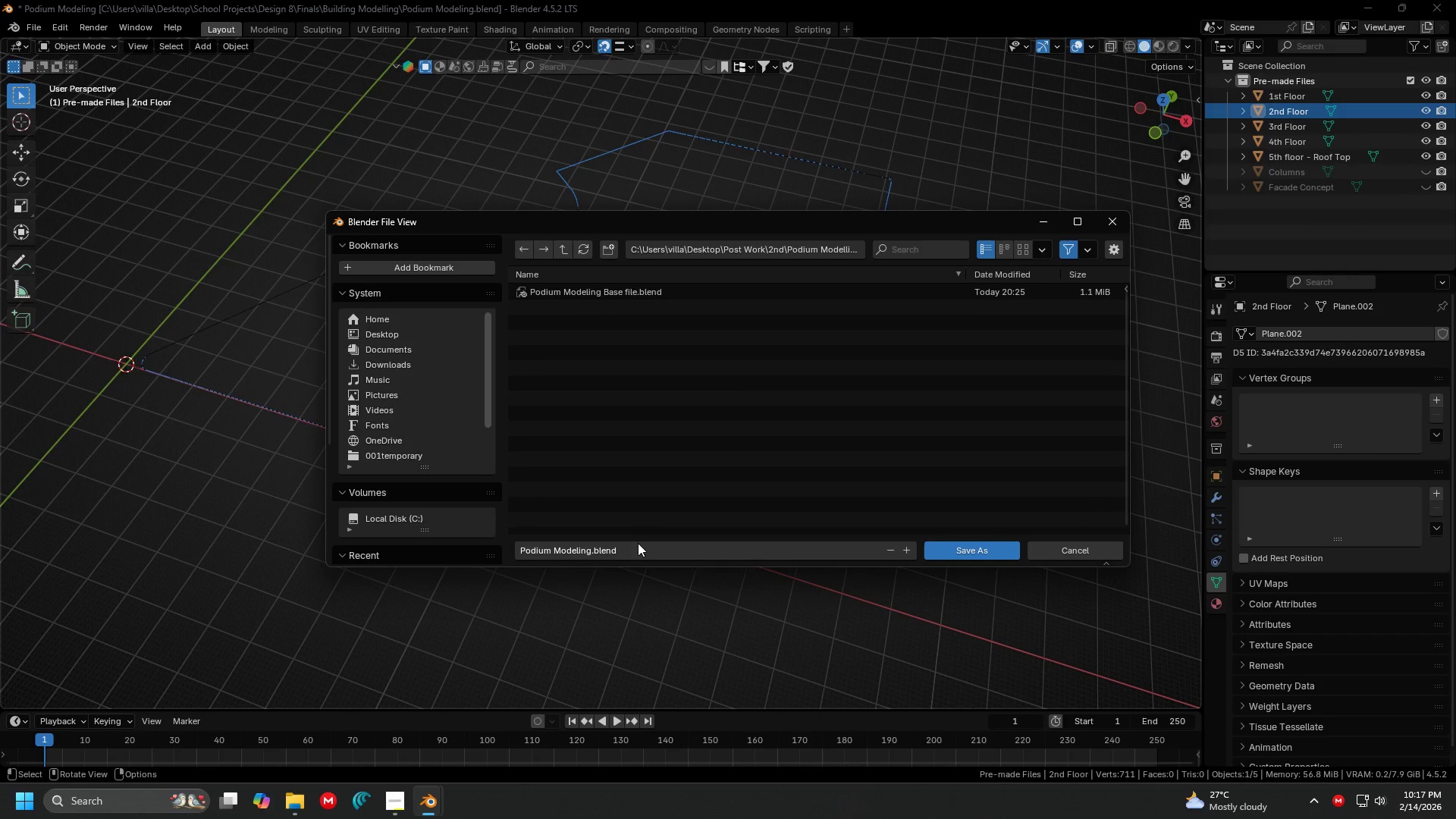 
left_click([638, 543])
 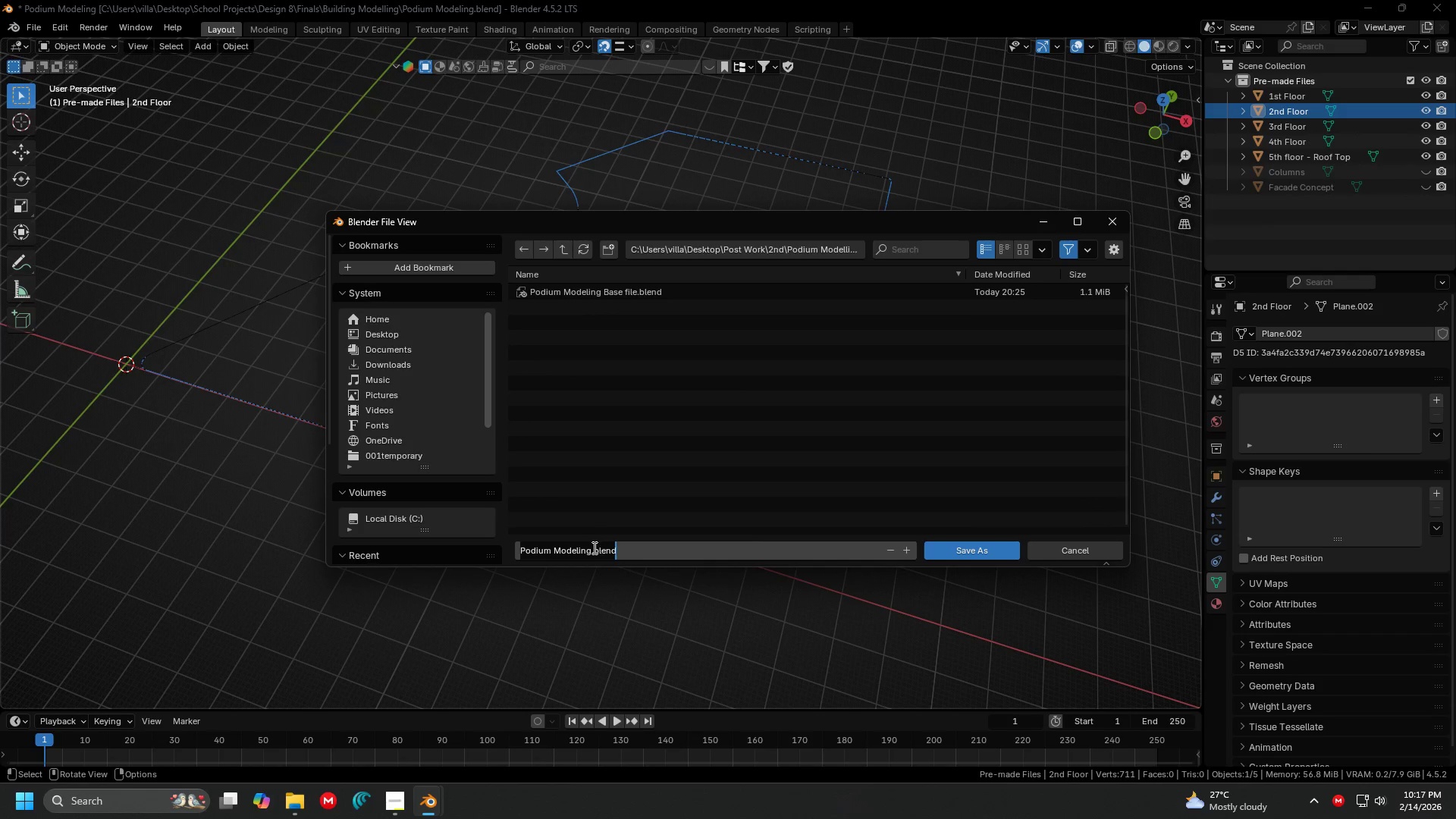 
left_click([592, 548])
 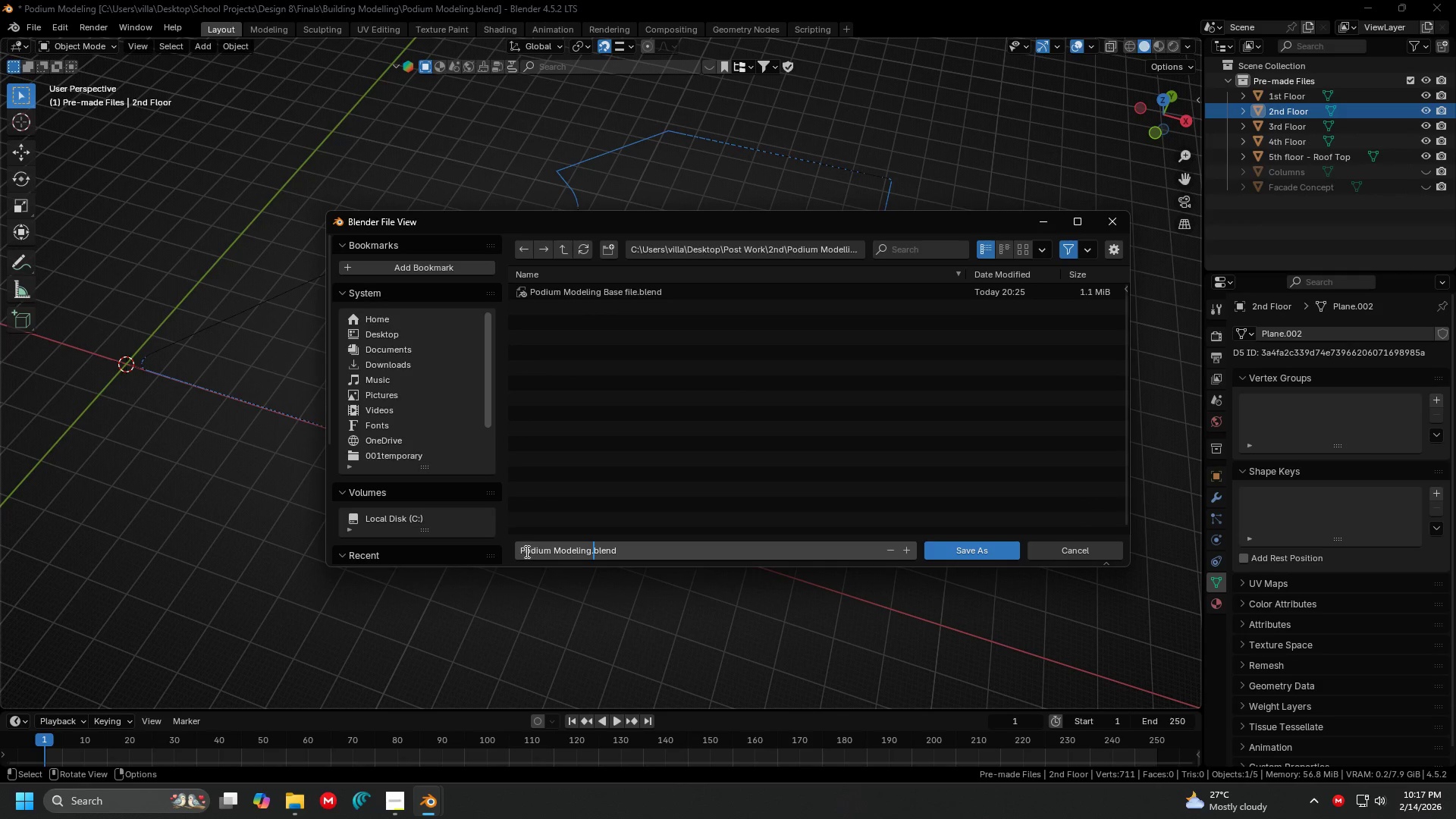 
left_click([522, 551])
 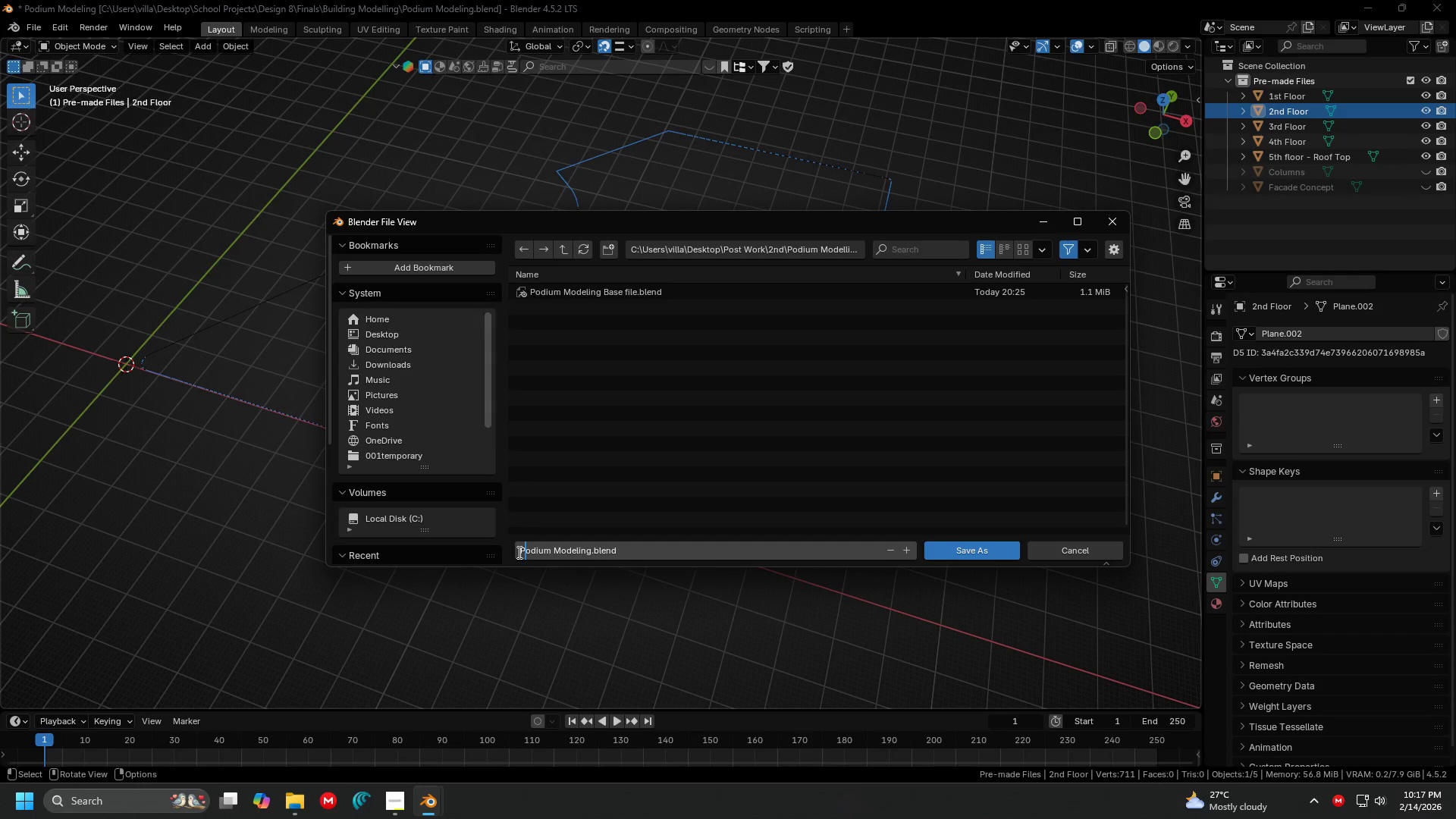 
left_click([519, 552])
 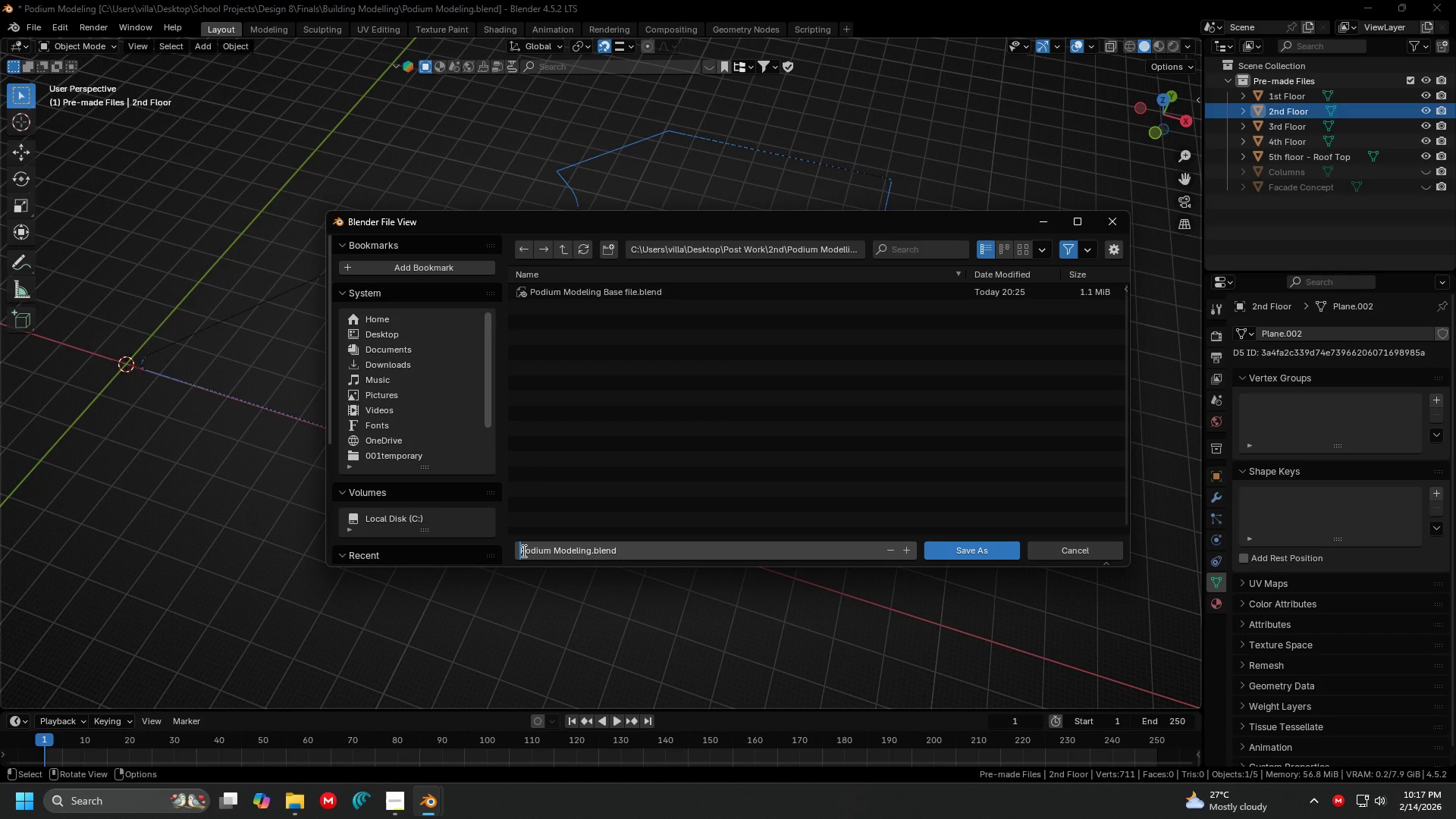 
type(Bae)
key(Backspace)
type(se File)
key(Backspace)
key(Backspace)
key(Backspace)
type(ile _ )
 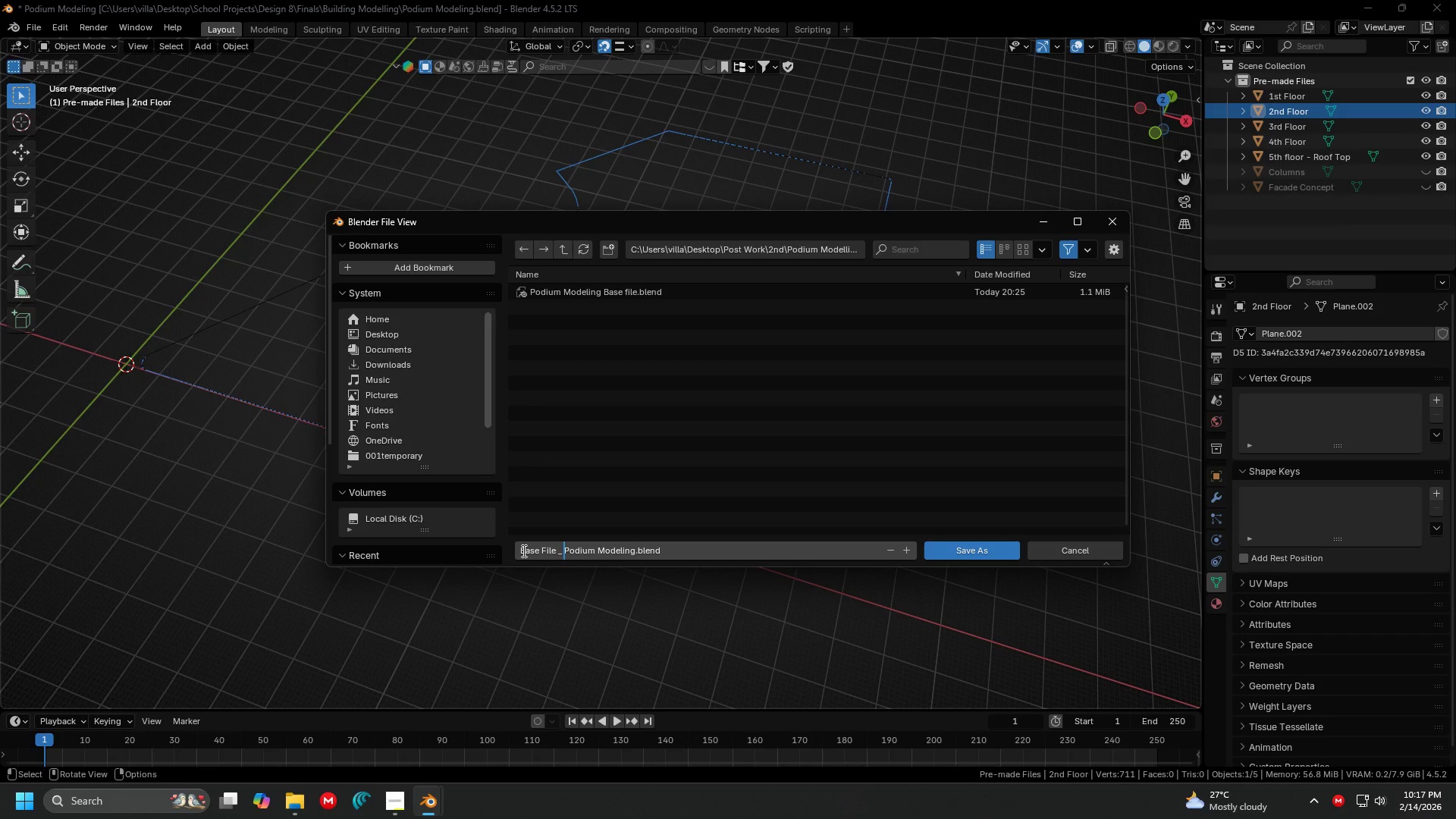 
key(Enter)
 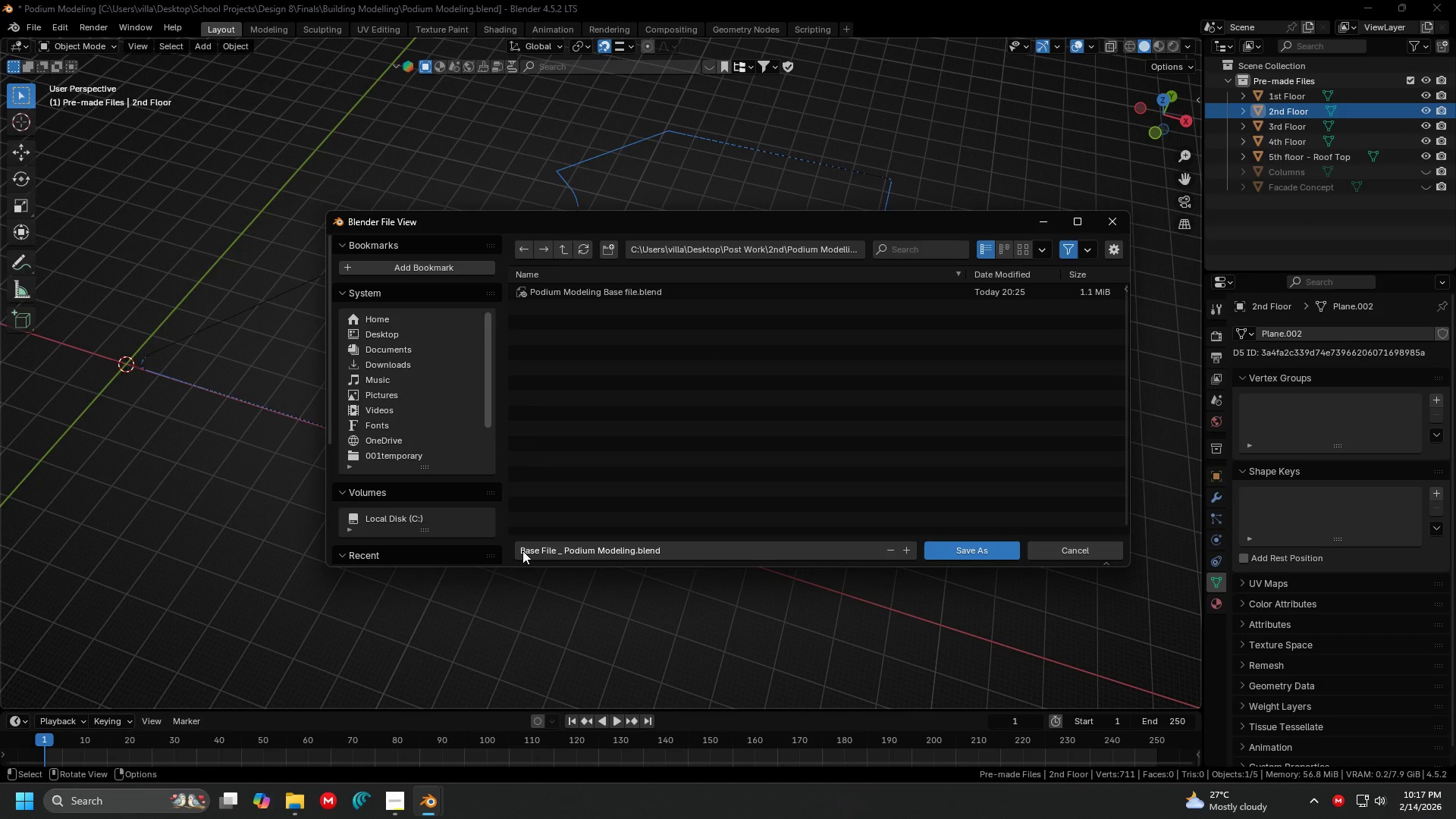 
key(Enter)
 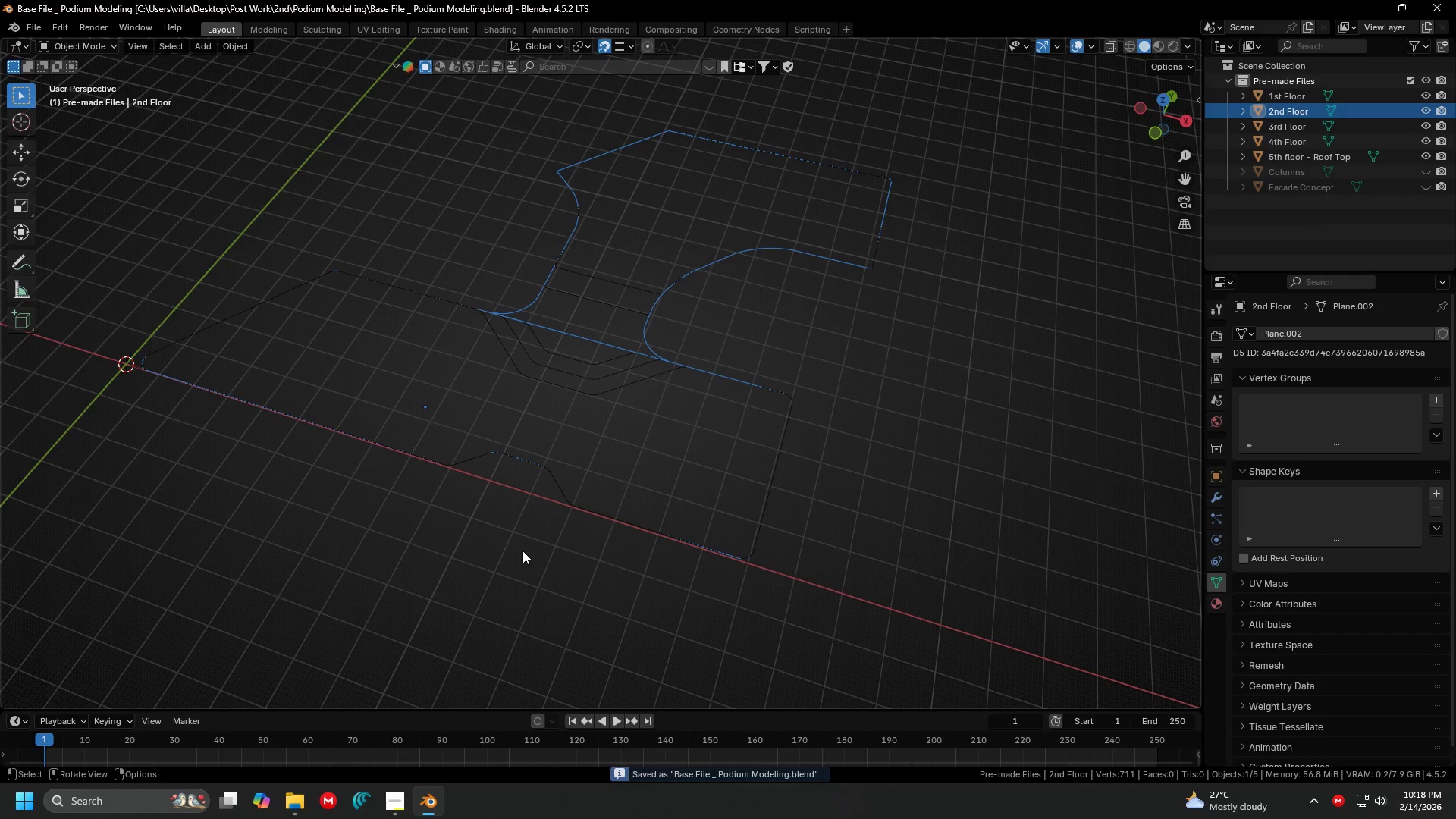 
key(Control+Shift+S)
 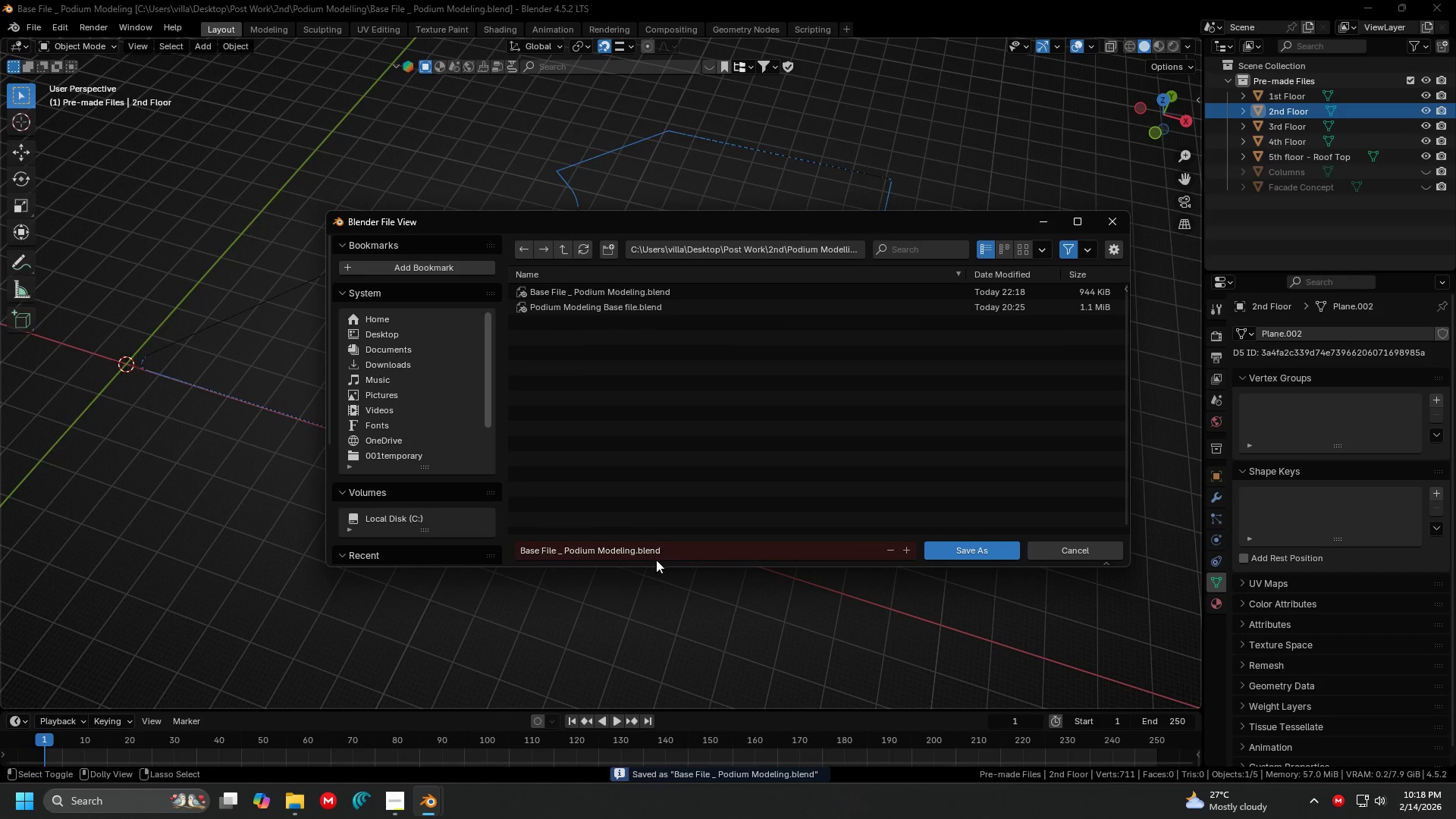 
left_click([566, 554])
 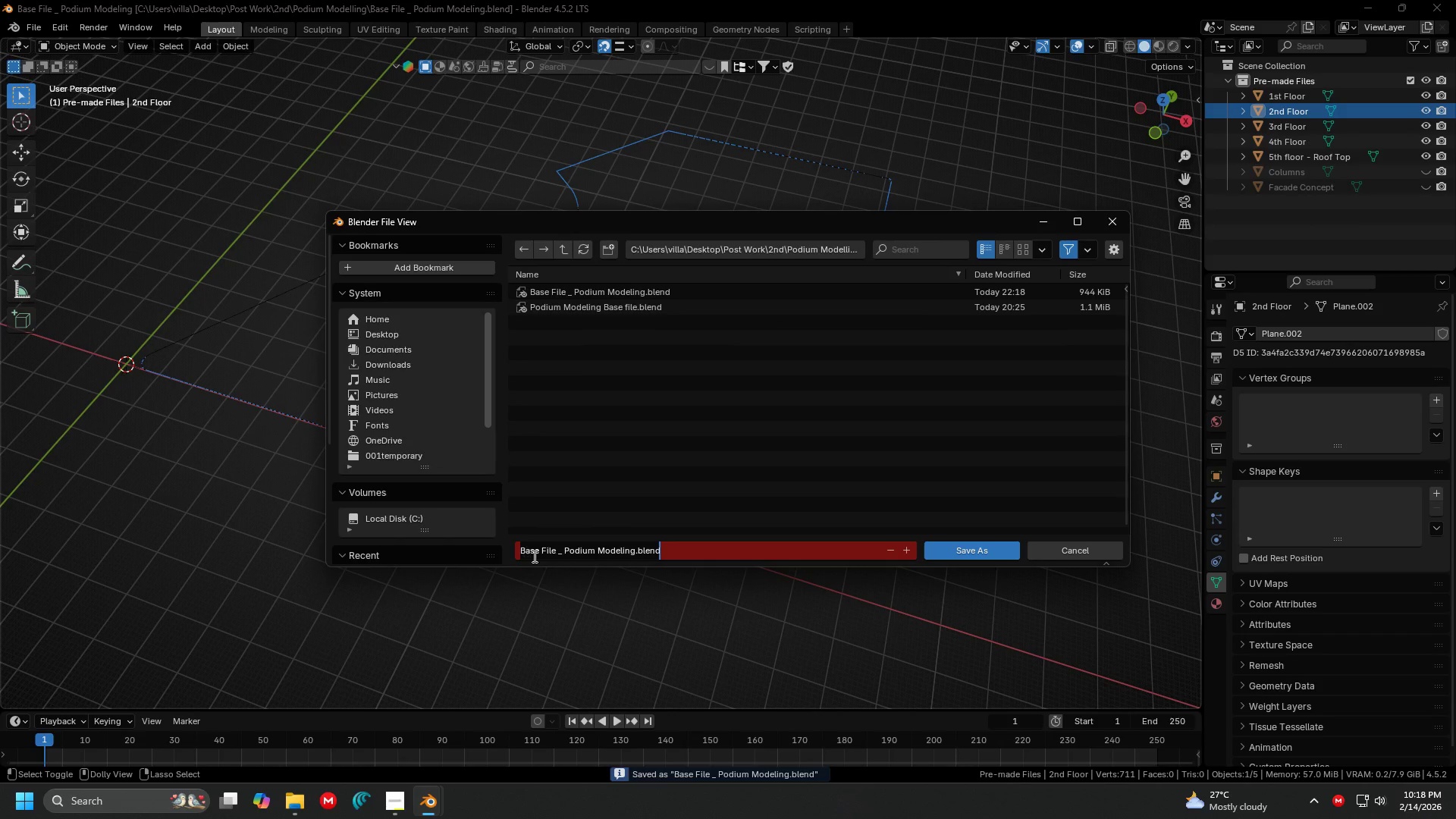 
left_click_drag(start_coordinate=[539, 552], to_coordinate=[513, 554])
 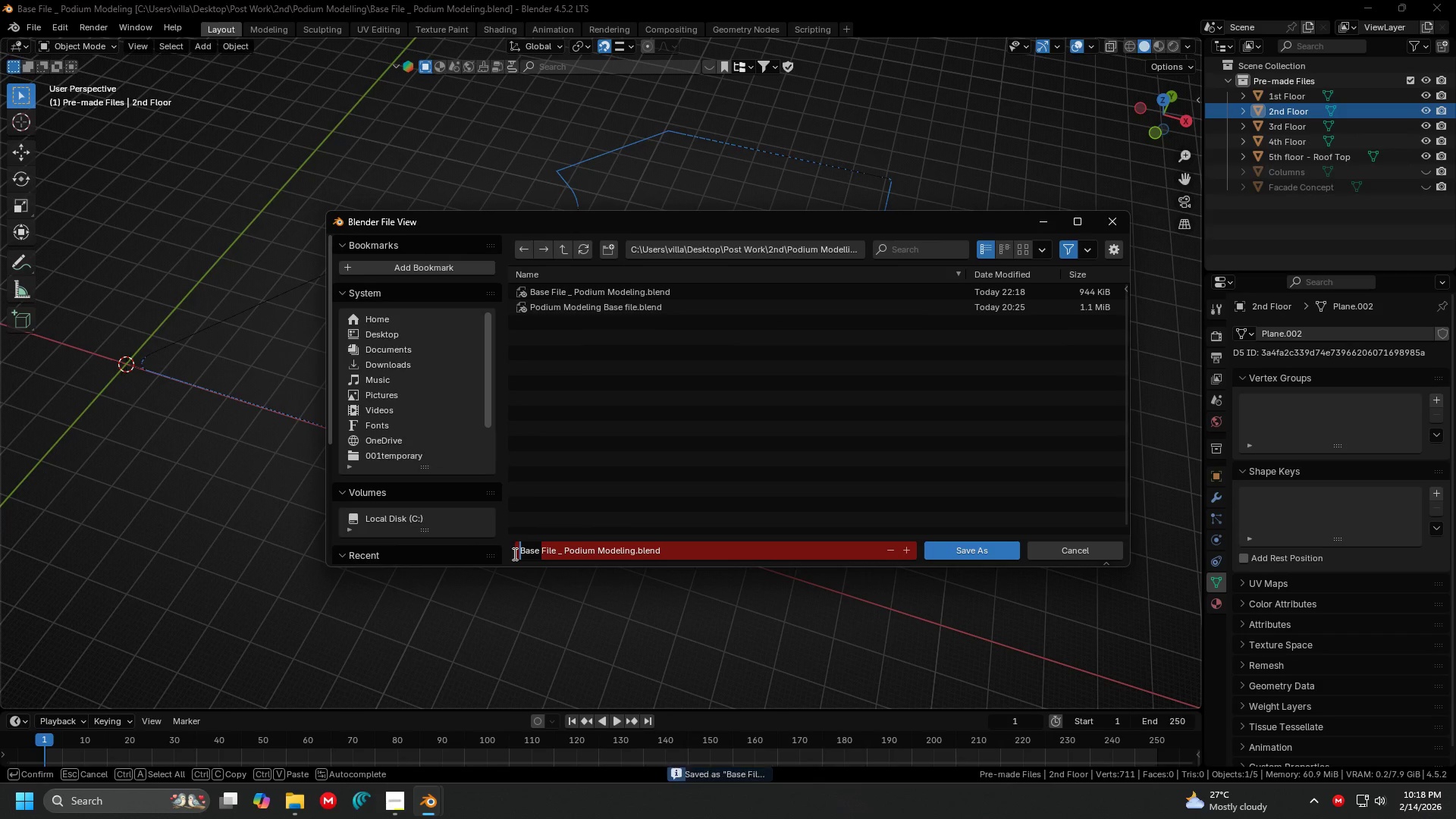 
type(Altered )
 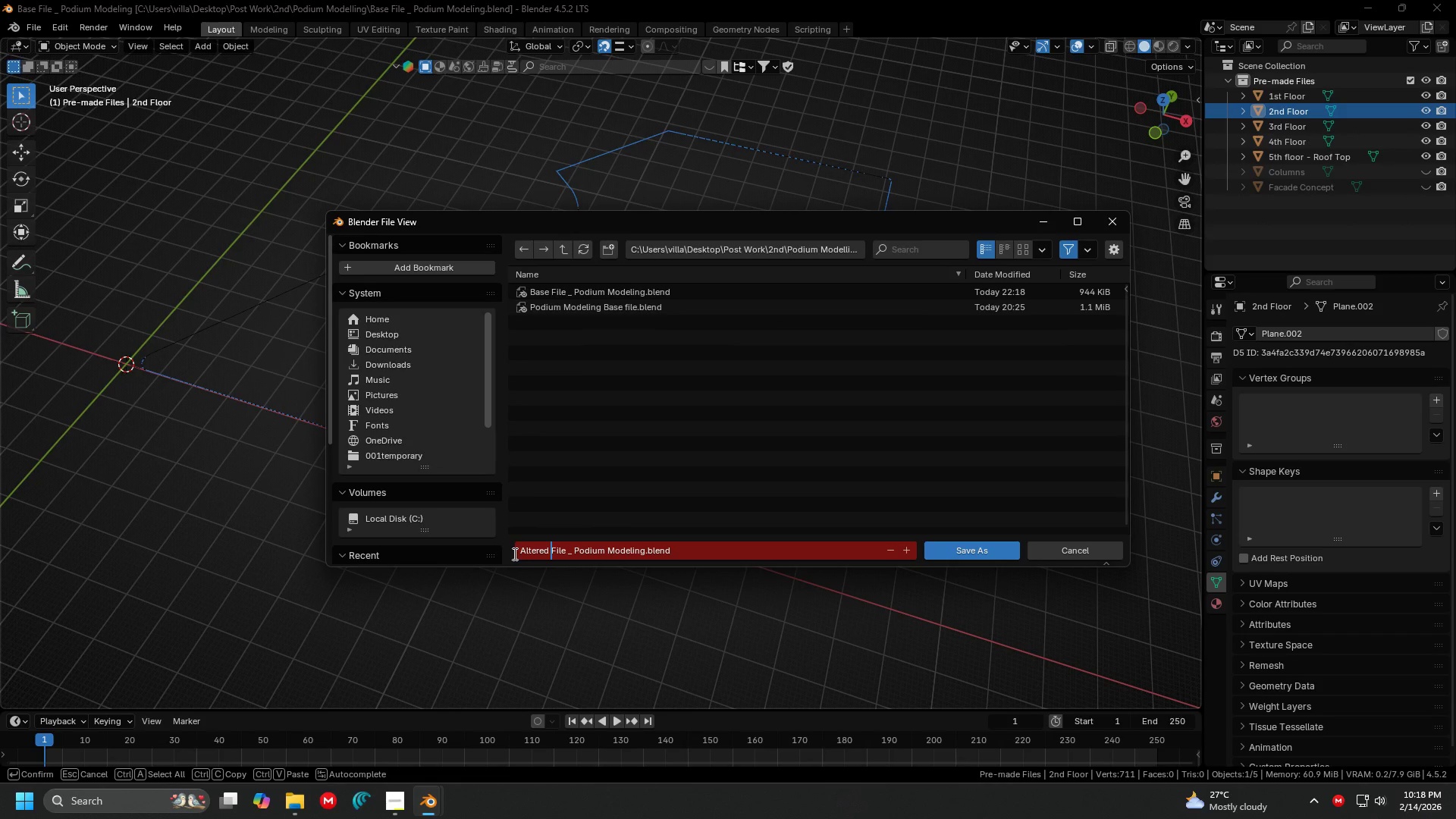 
key(Enter)
 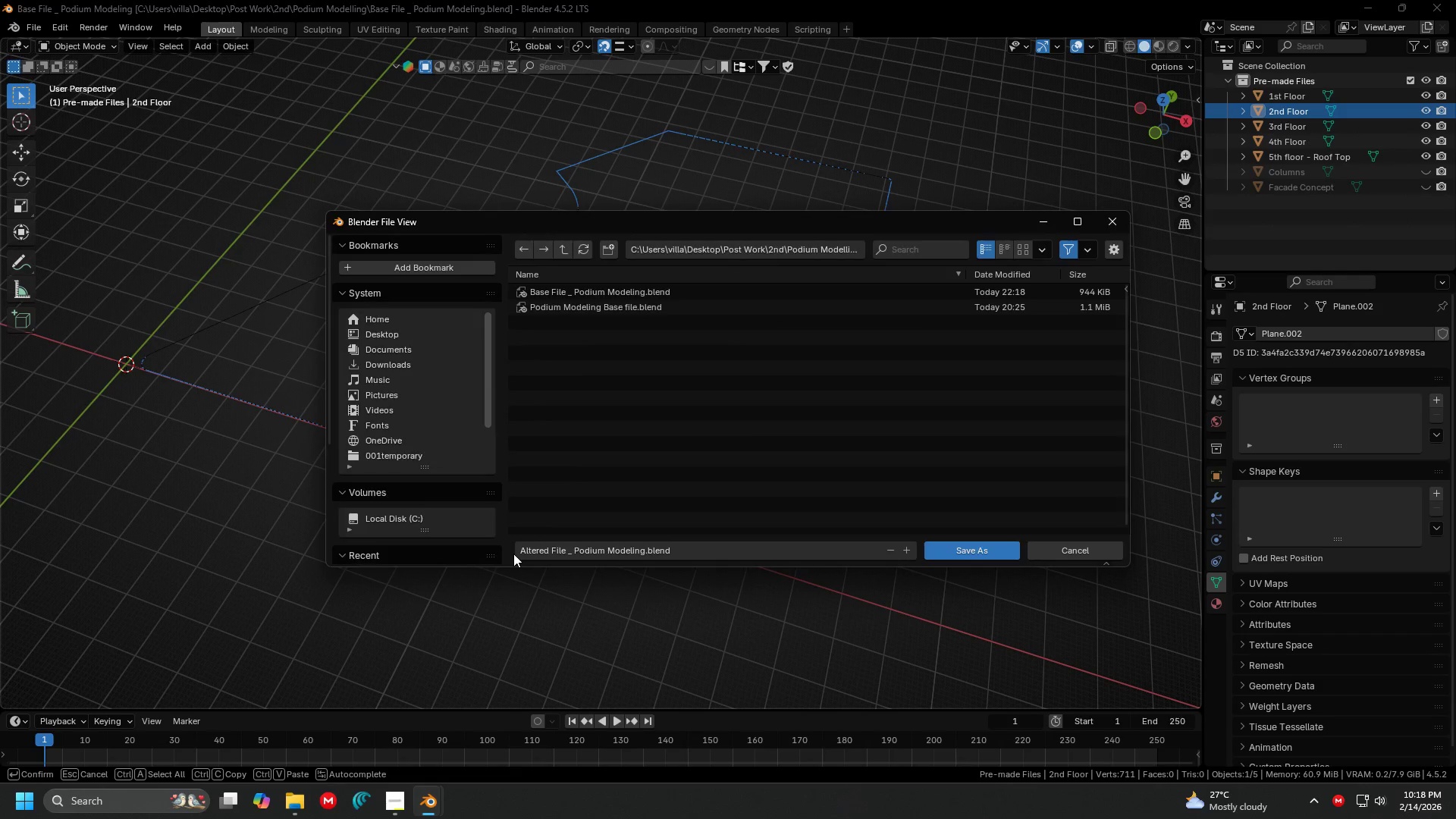 
key(Enter)
 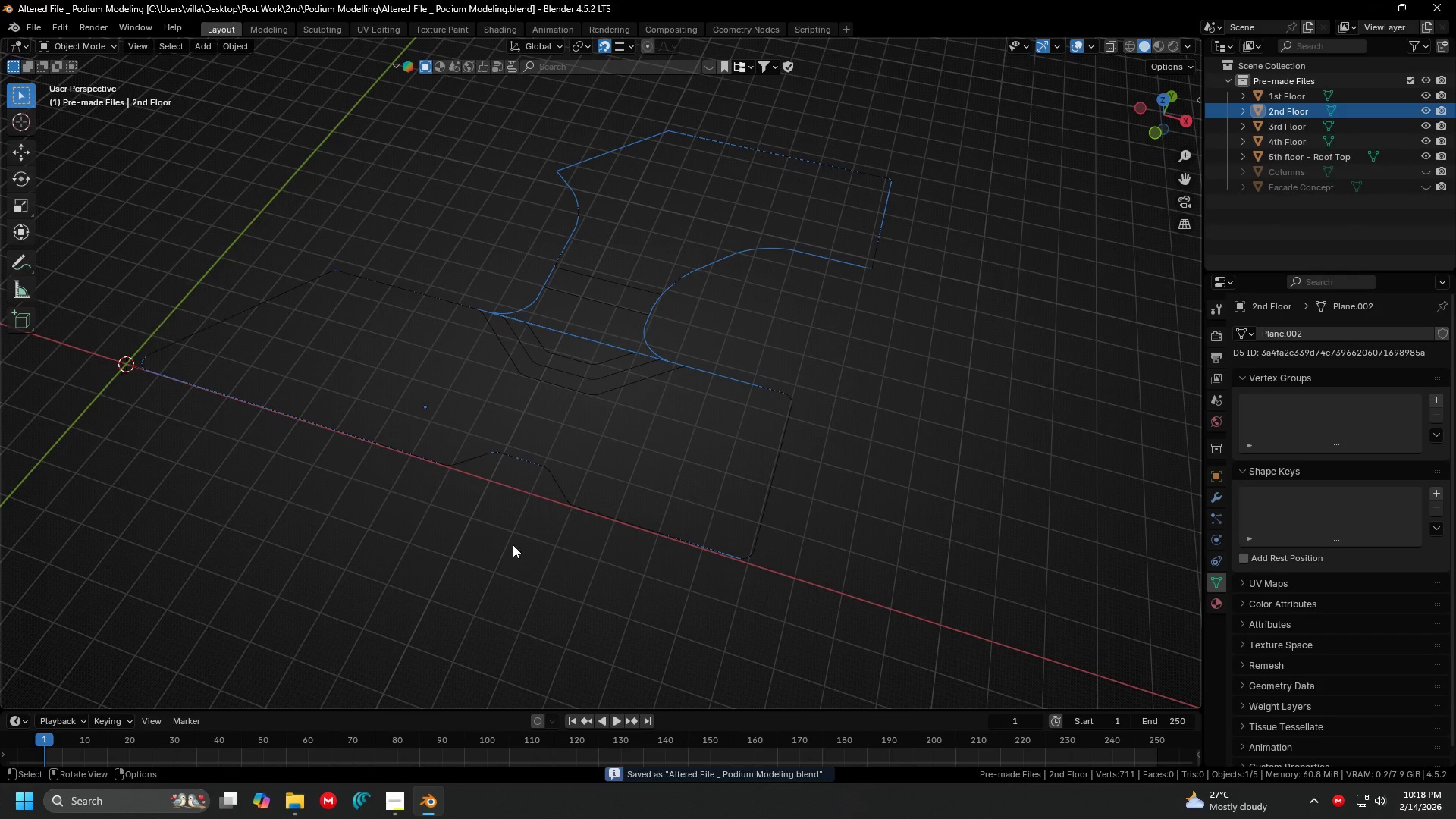 
key(Shift+ShiftLeft)
 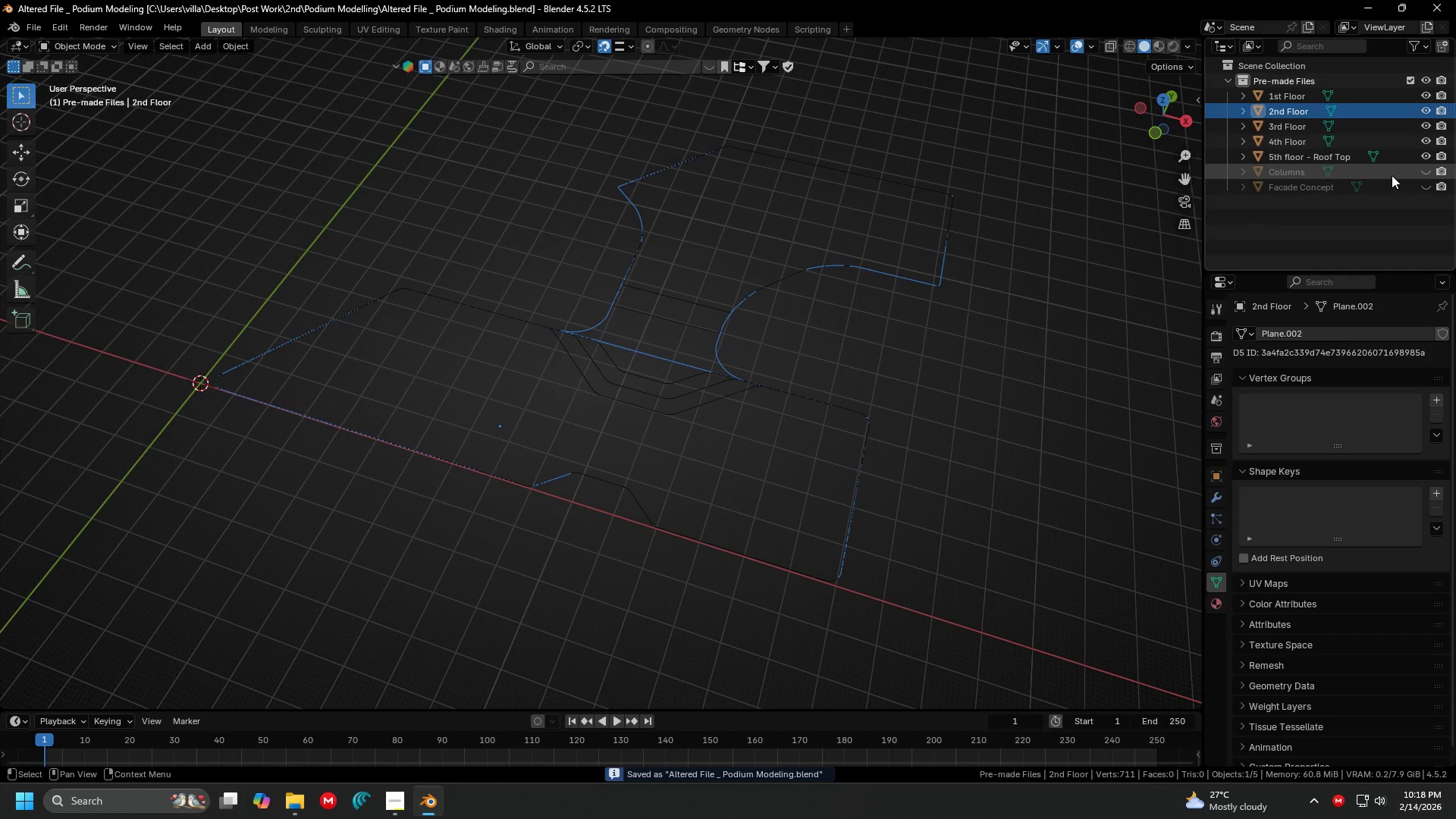 
left_click([1421, 171])
 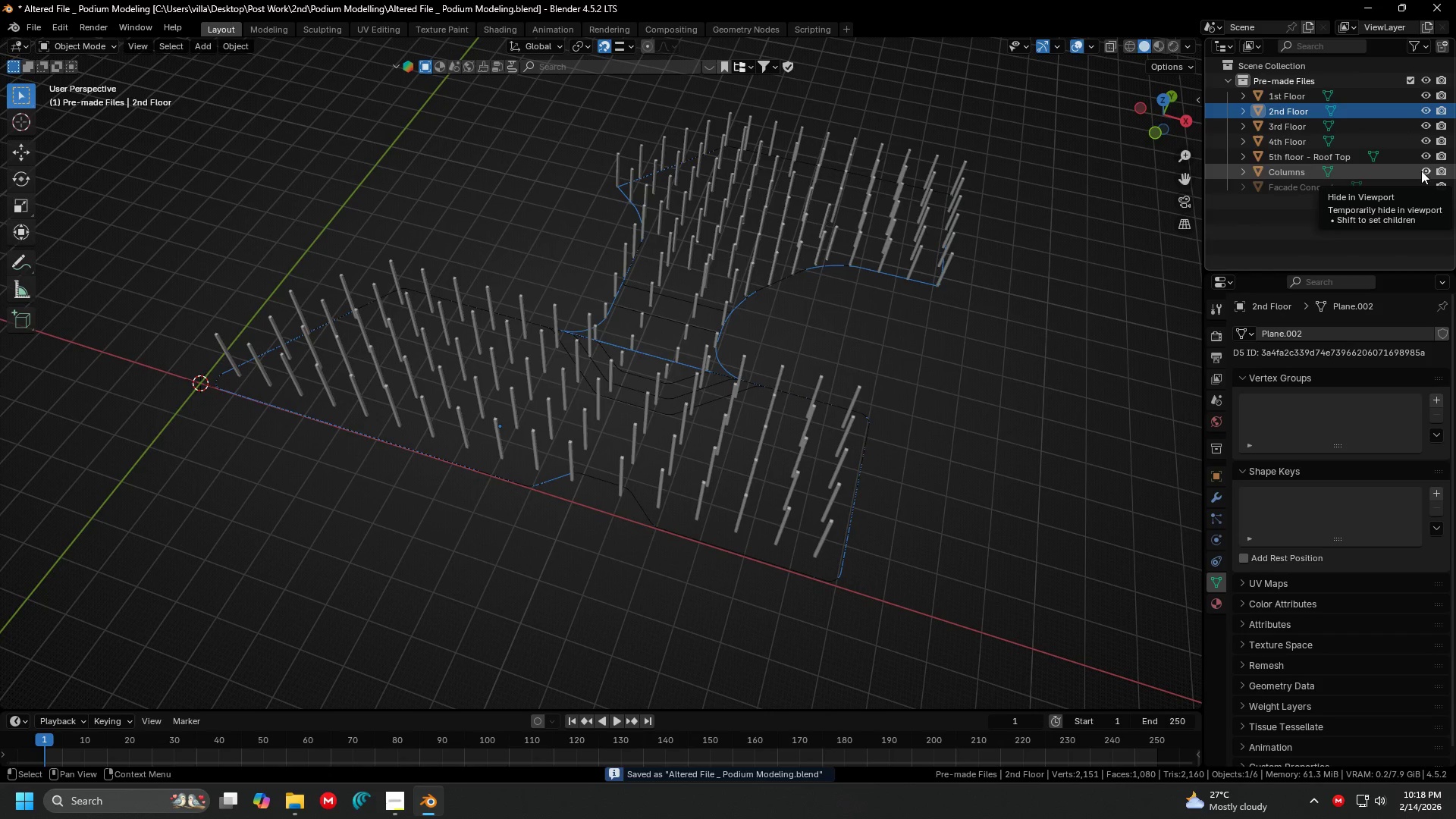 
left_click([1421, 171])
 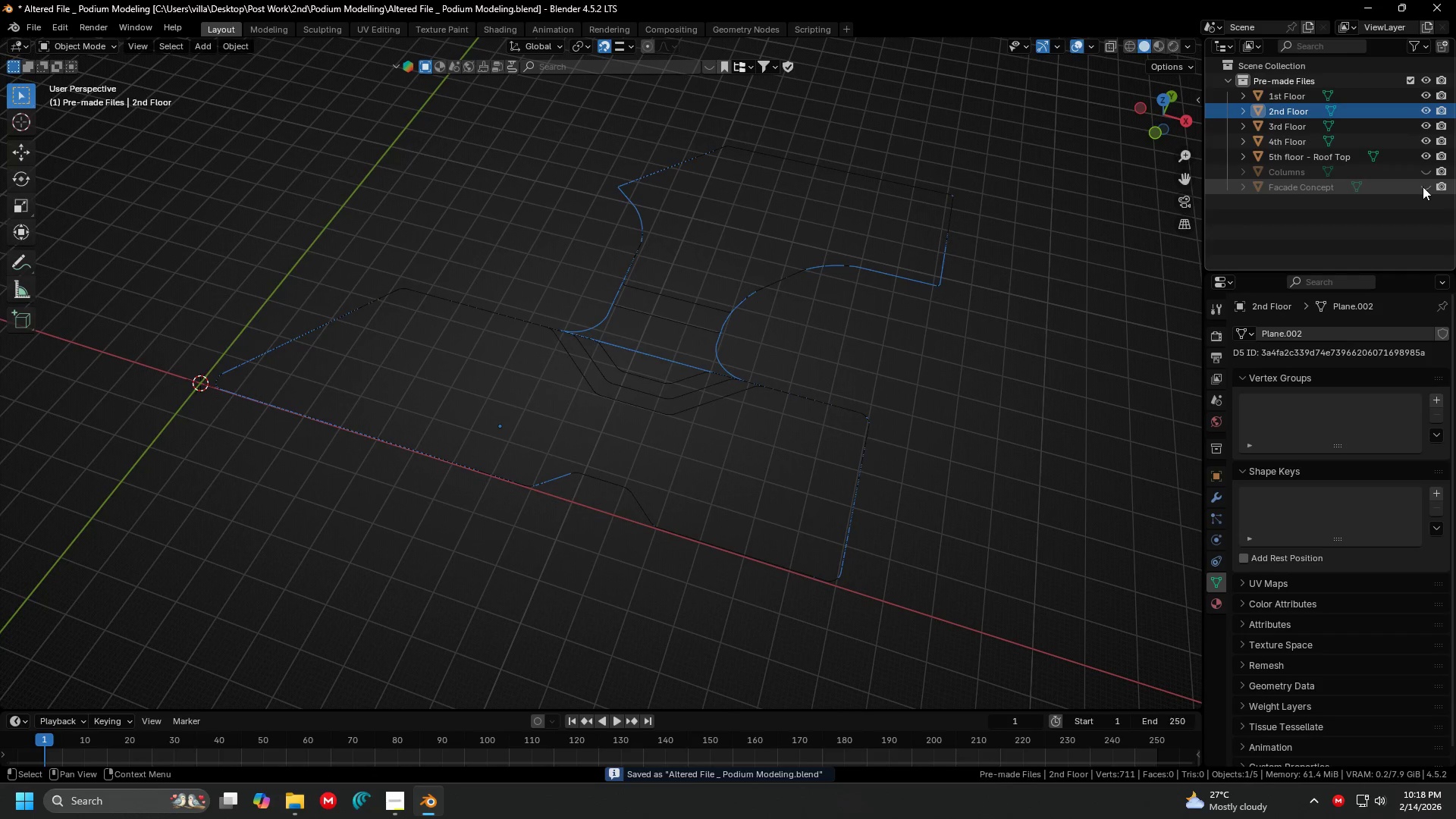 
double_click([1423, 187])
 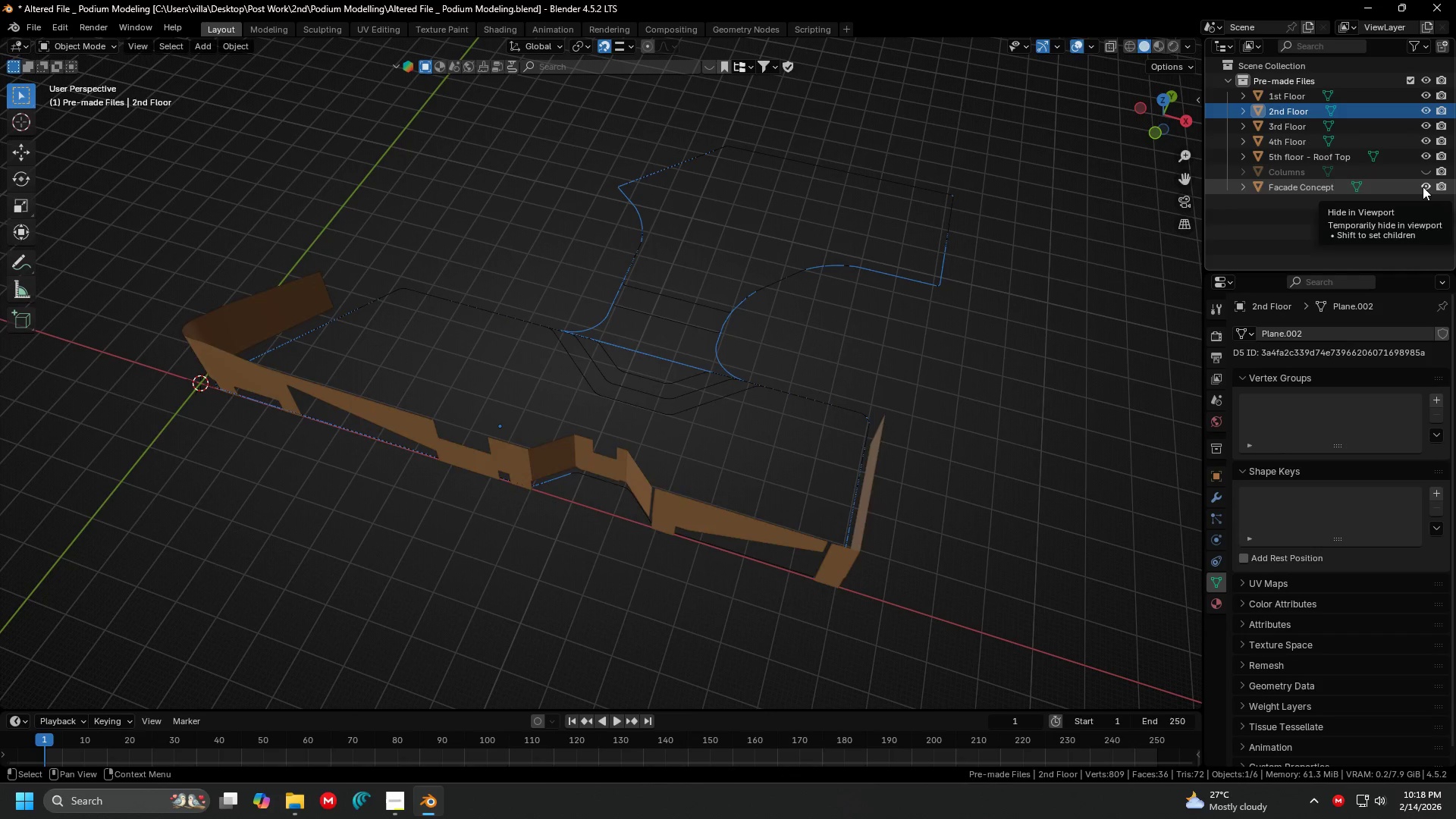 
left_click([1423, 187])
 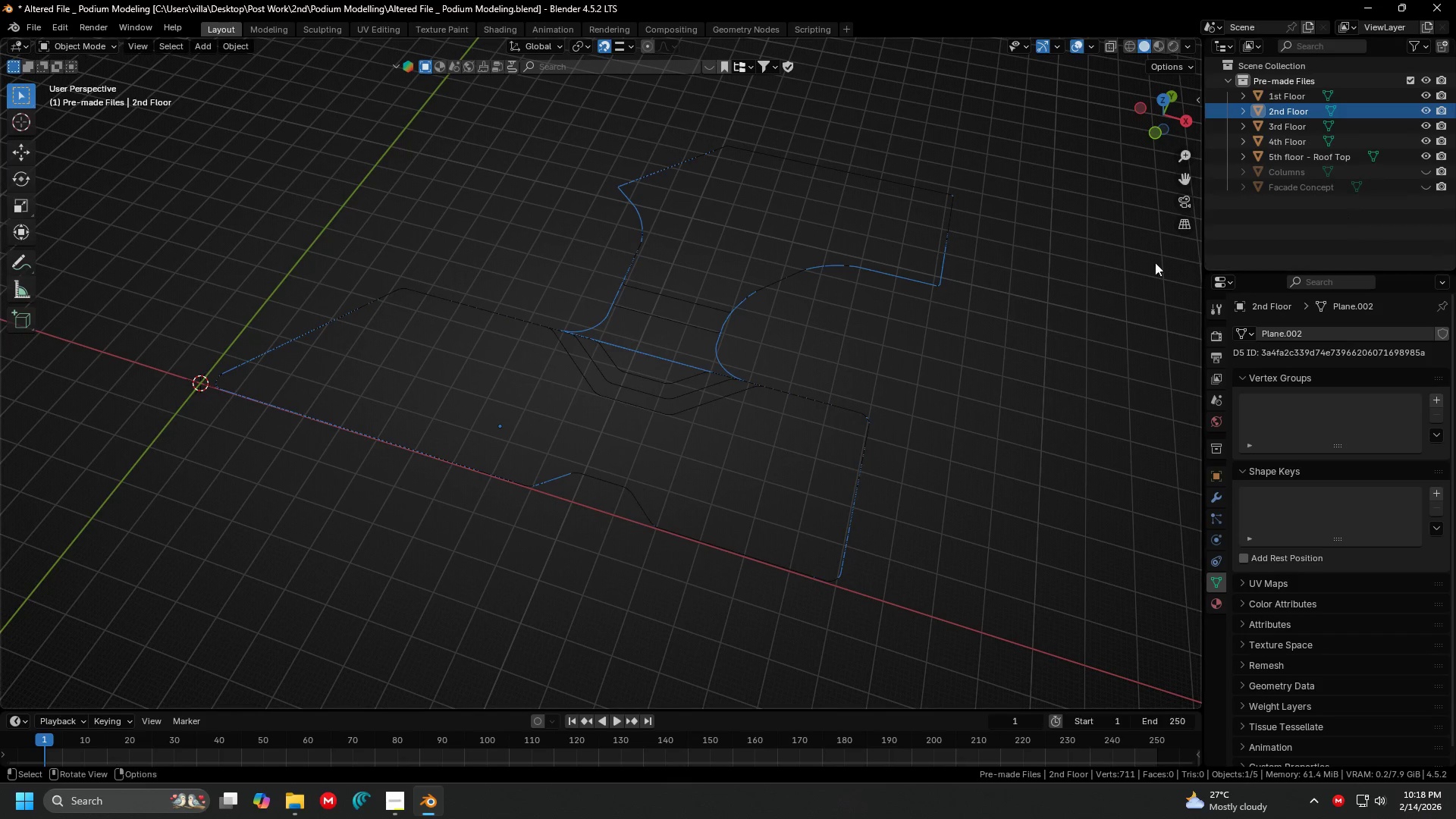 
key(Shift+ShiftLeft)
 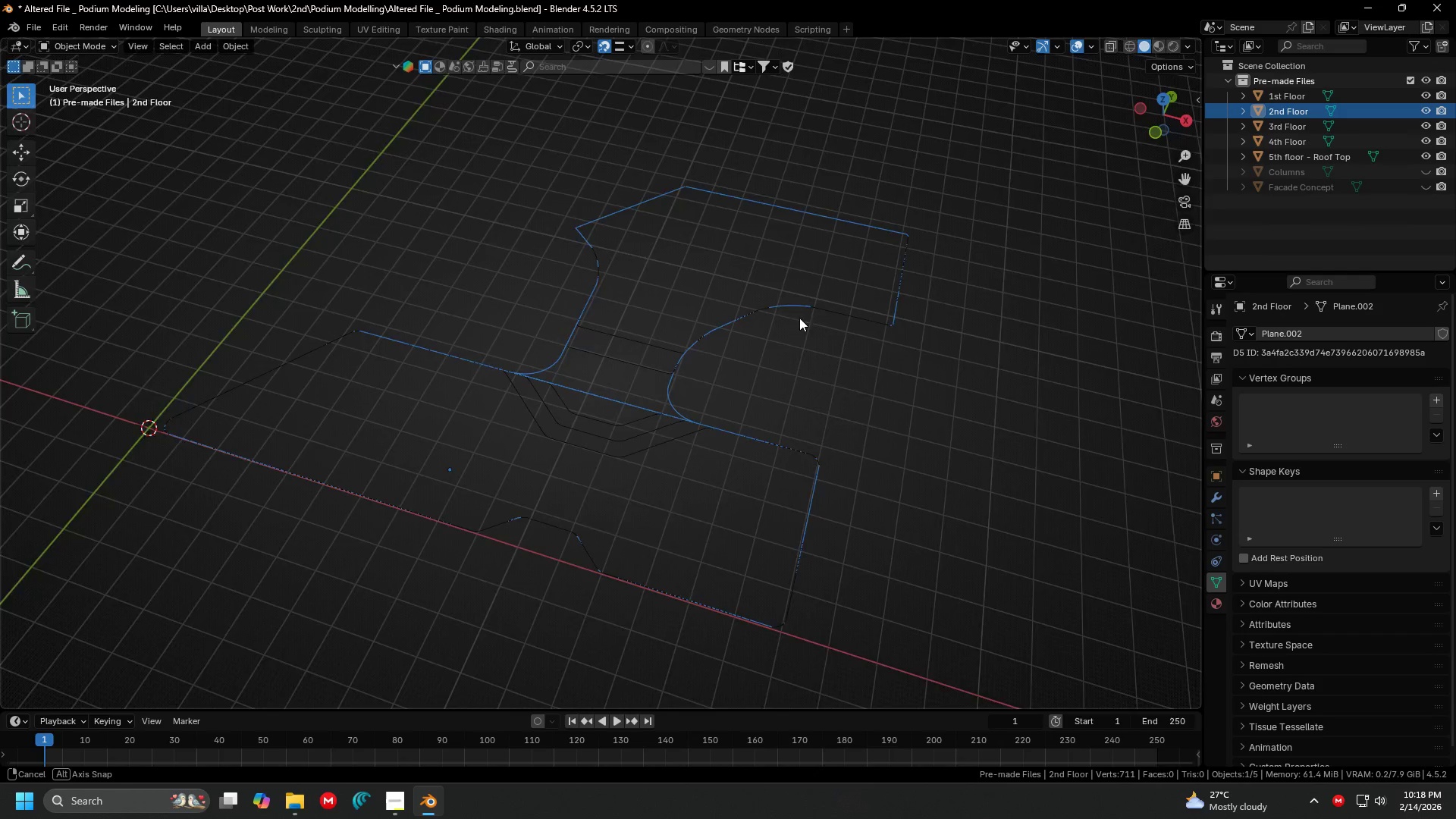 
scroll: coordinate [801, 288], scroll_direction: up, amount: 1.0
 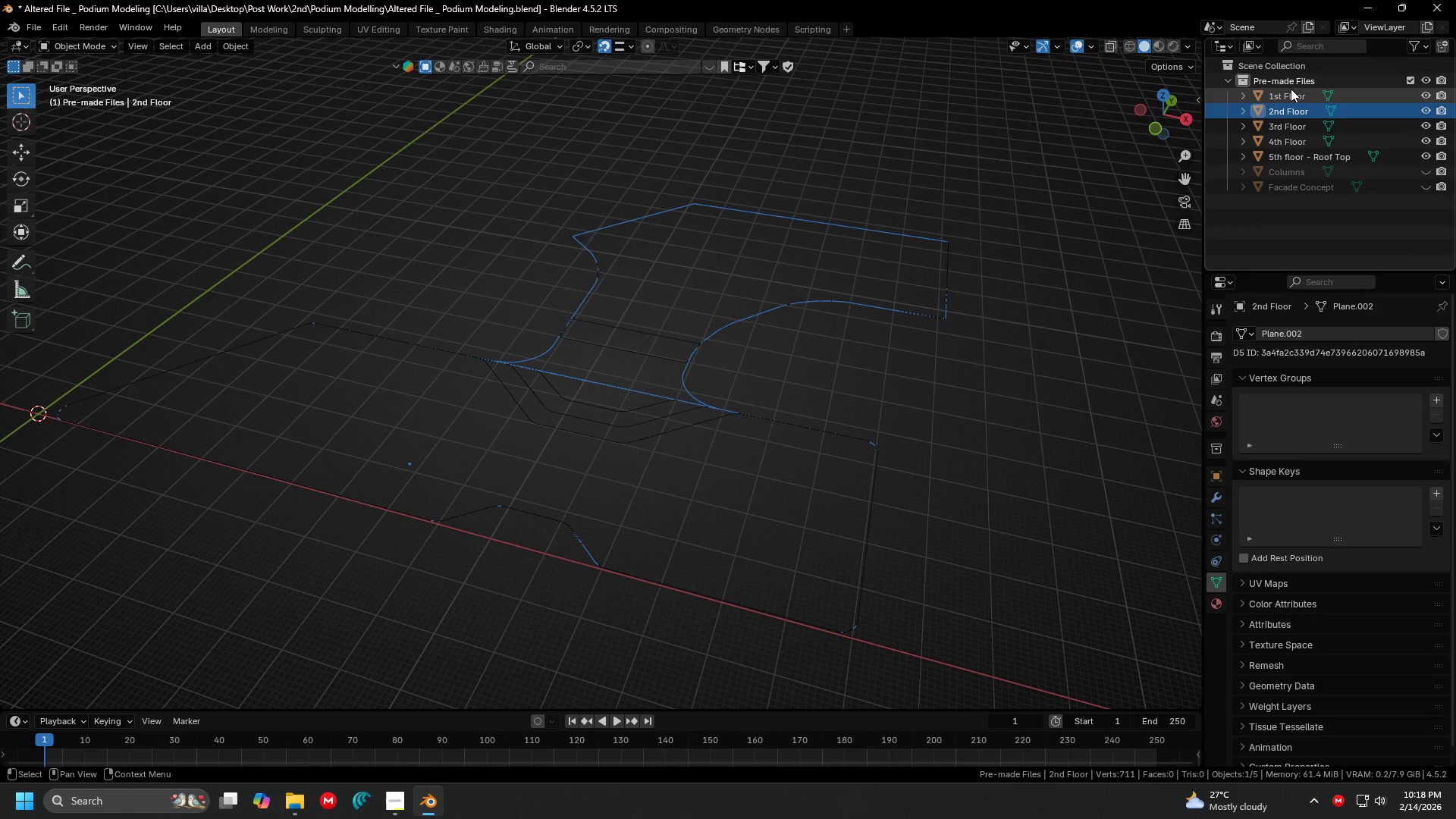 
left_click([1290, 93])
 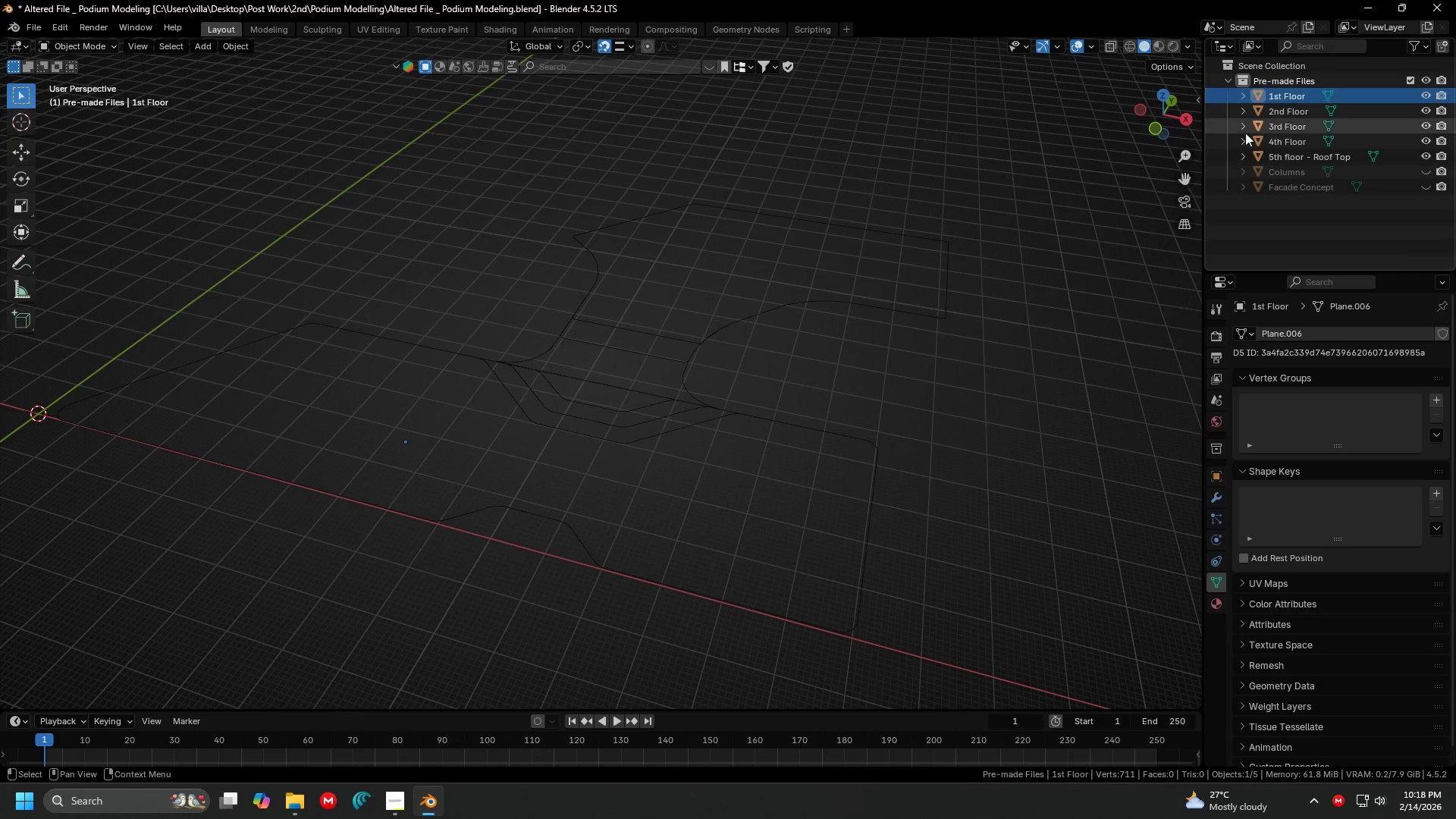 
key(Shift+ShiftLeft)
 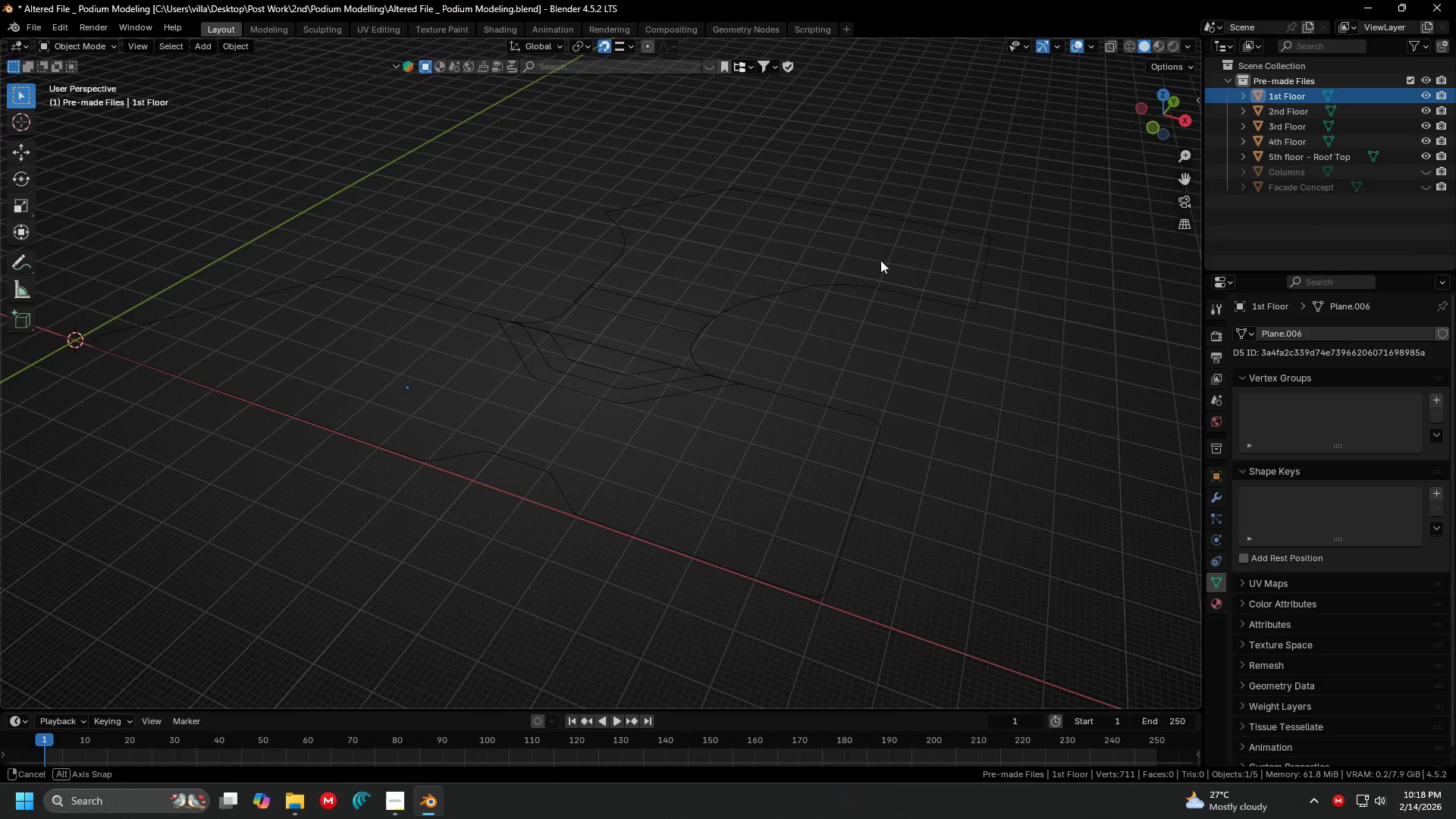 
scroll: coordinate [868, 255], scroll_direction: up, amount: 1.0
 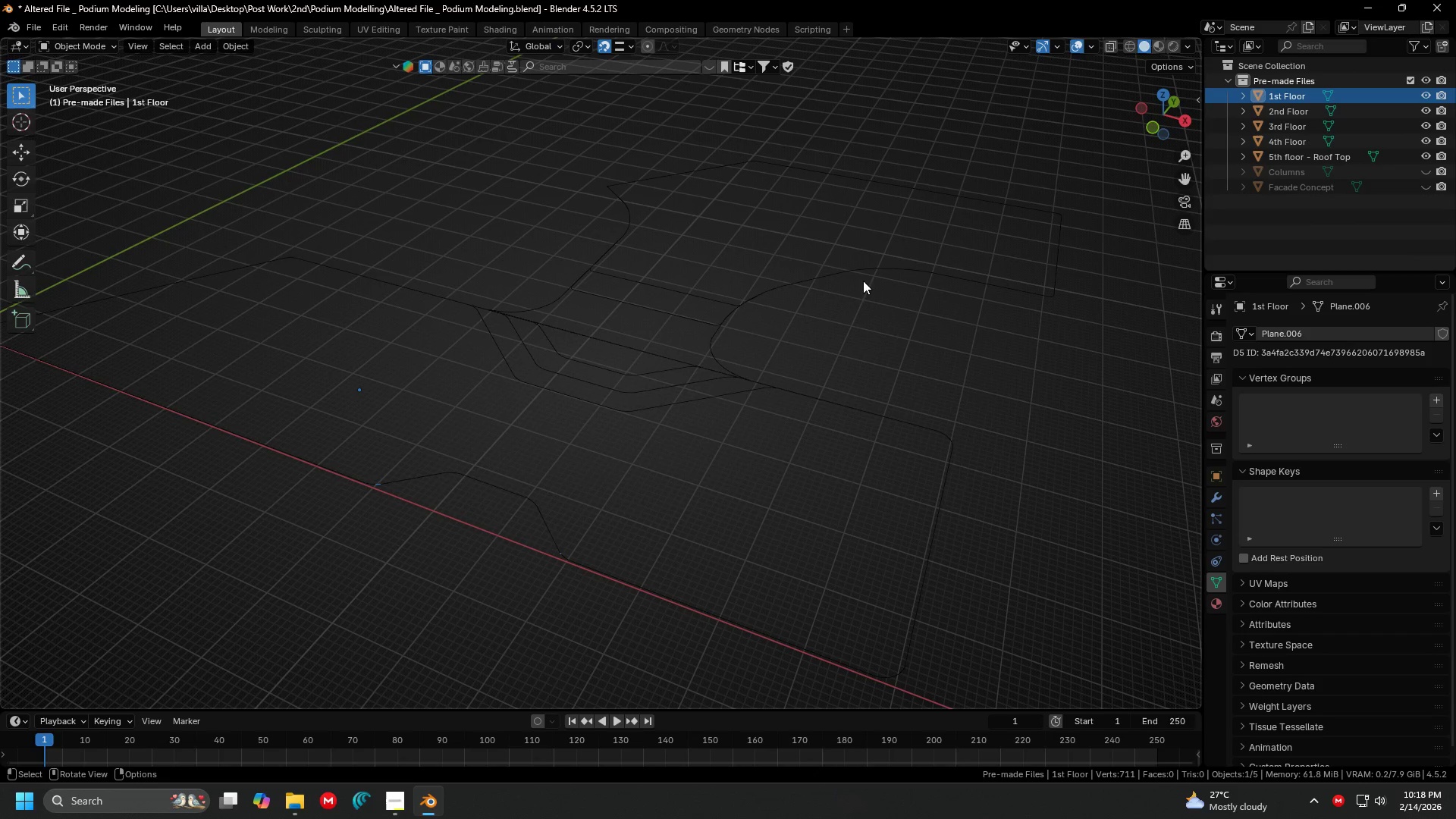 
key(Tab)
 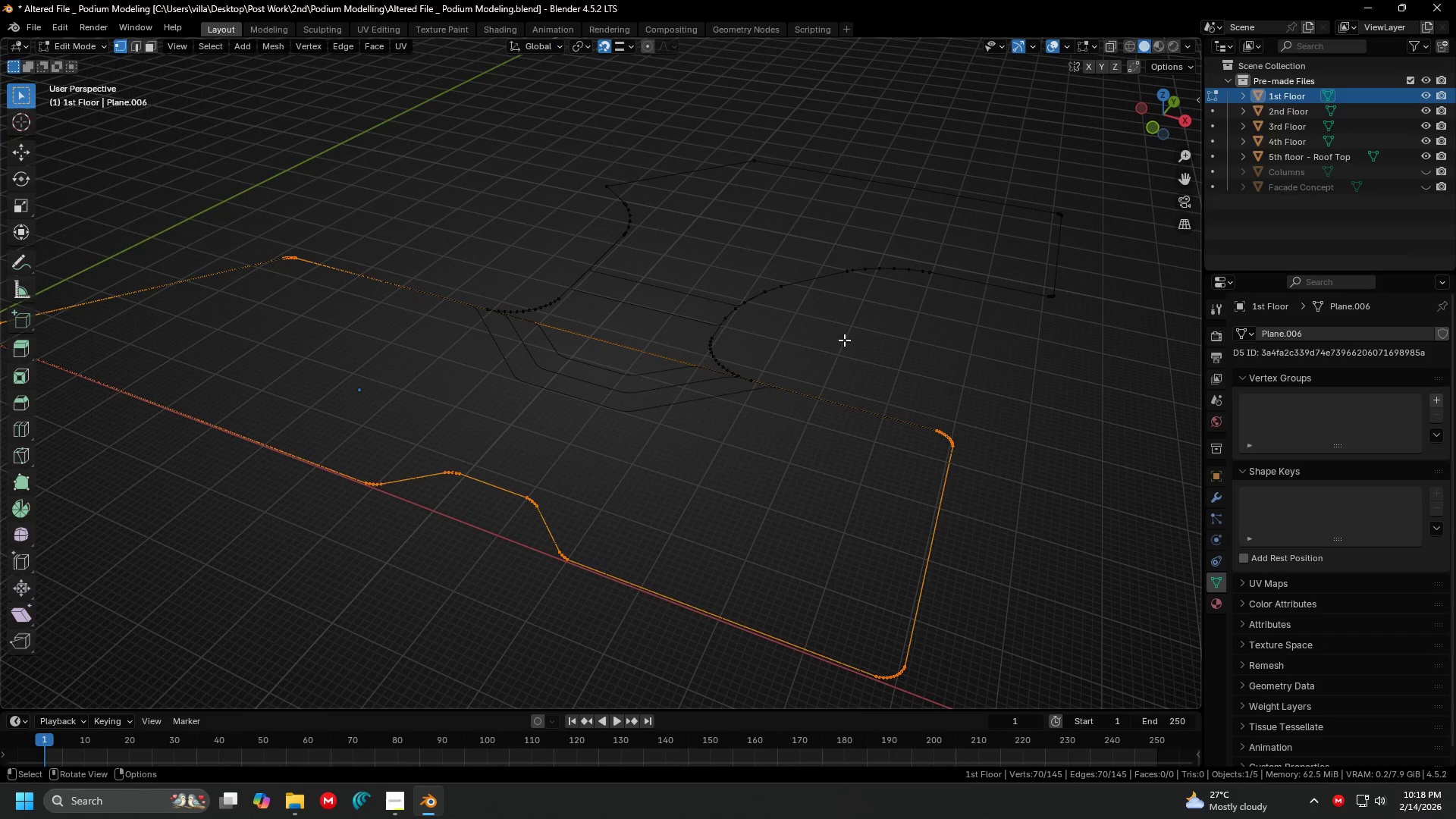 
key(Shift+ShiftLeft)
 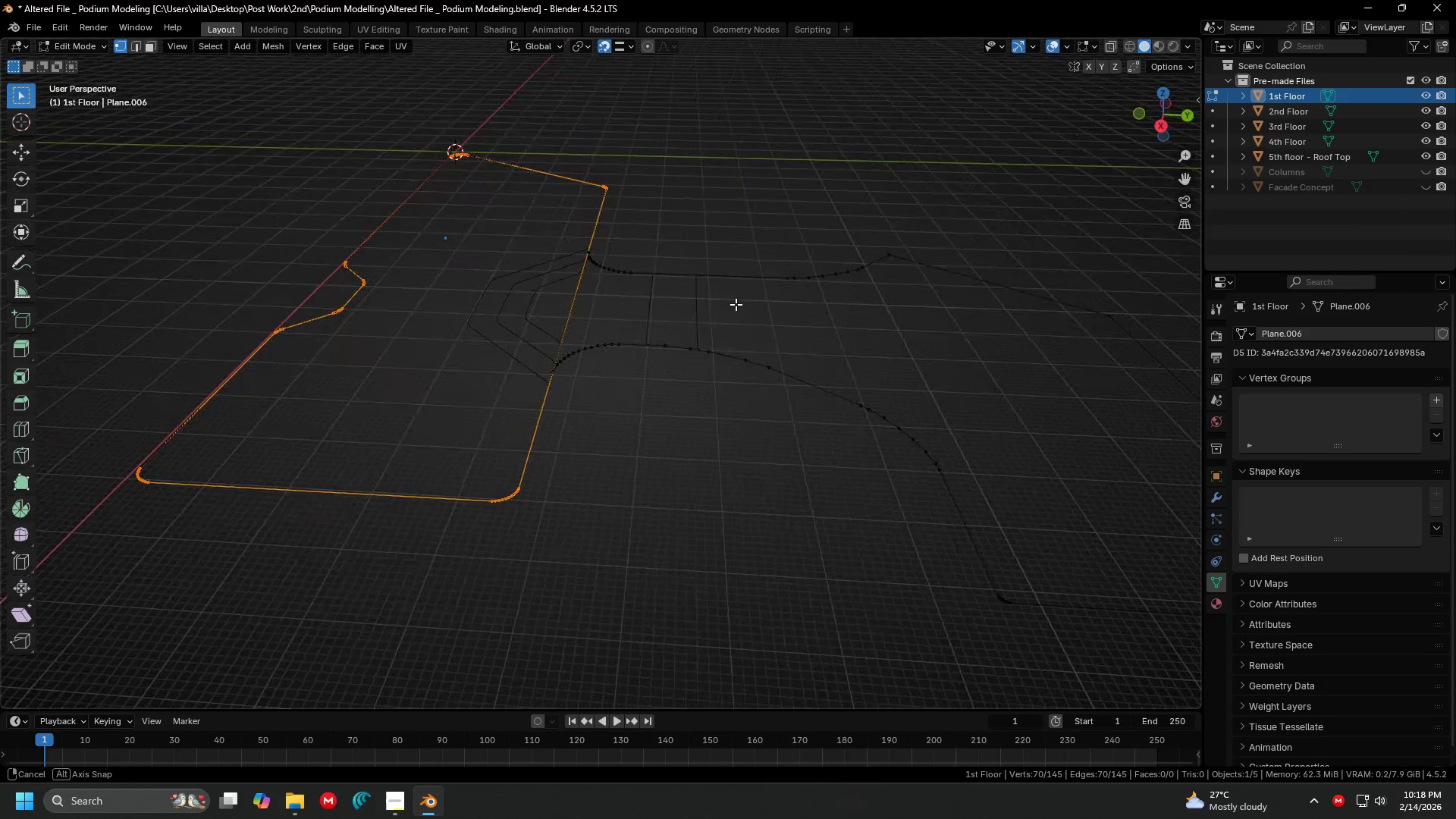 
key(Shift+ShiftLeft)
 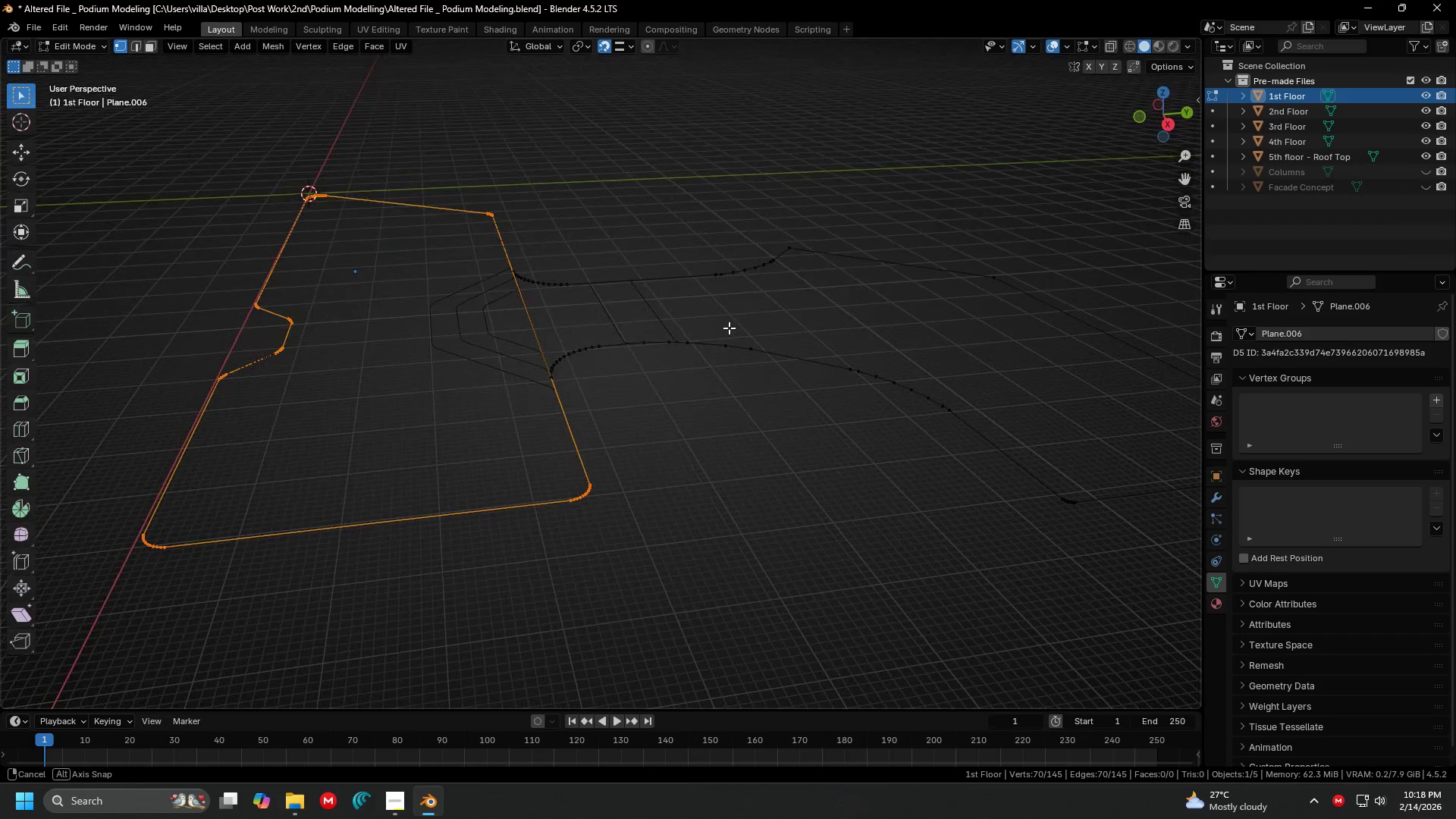 
key(Tab)
 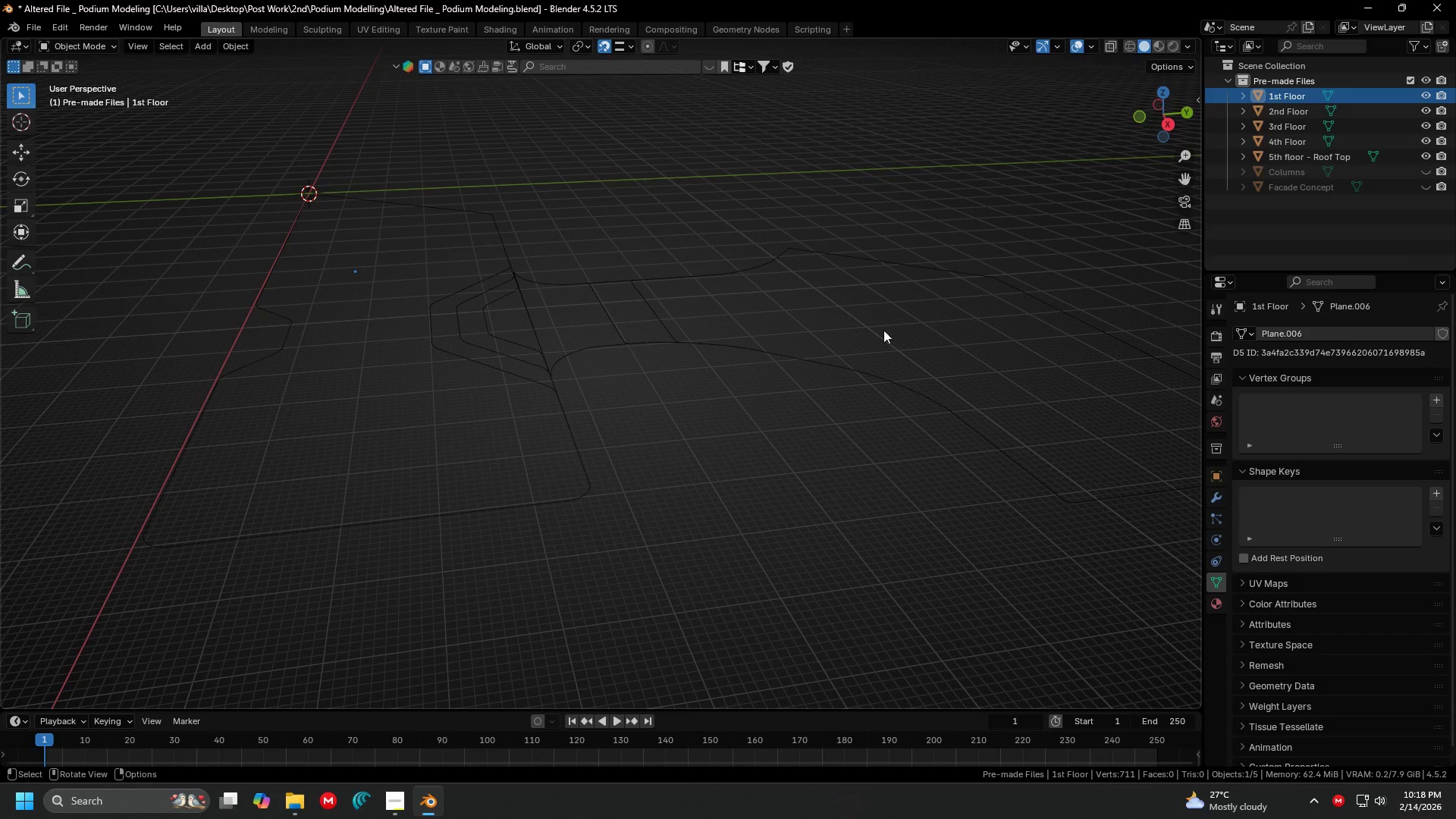 
hold_key(key=ShiftLeft, duration=0.41)
 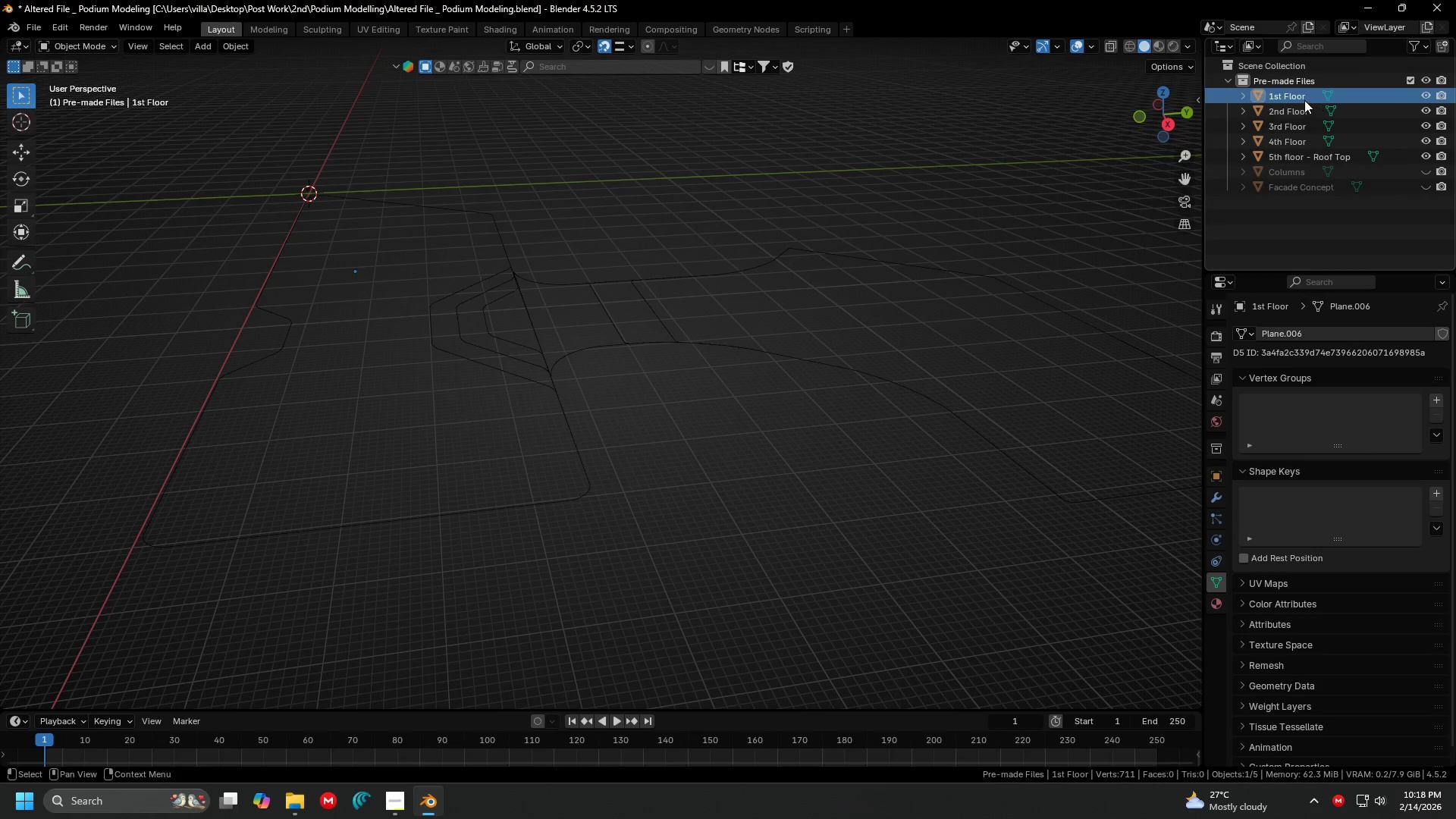 
left_click([1301, 99])
 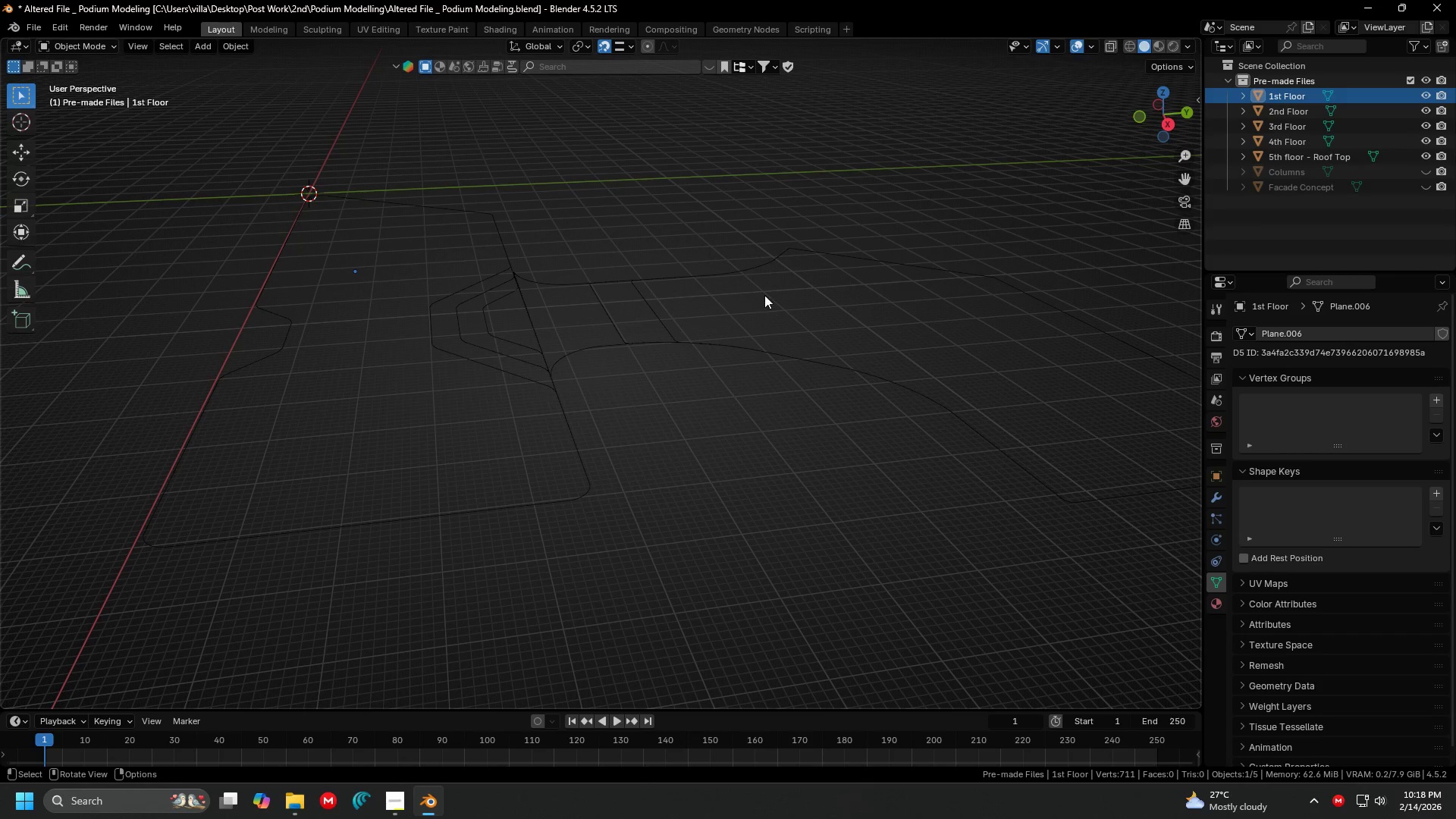 
key(Shift+H)
 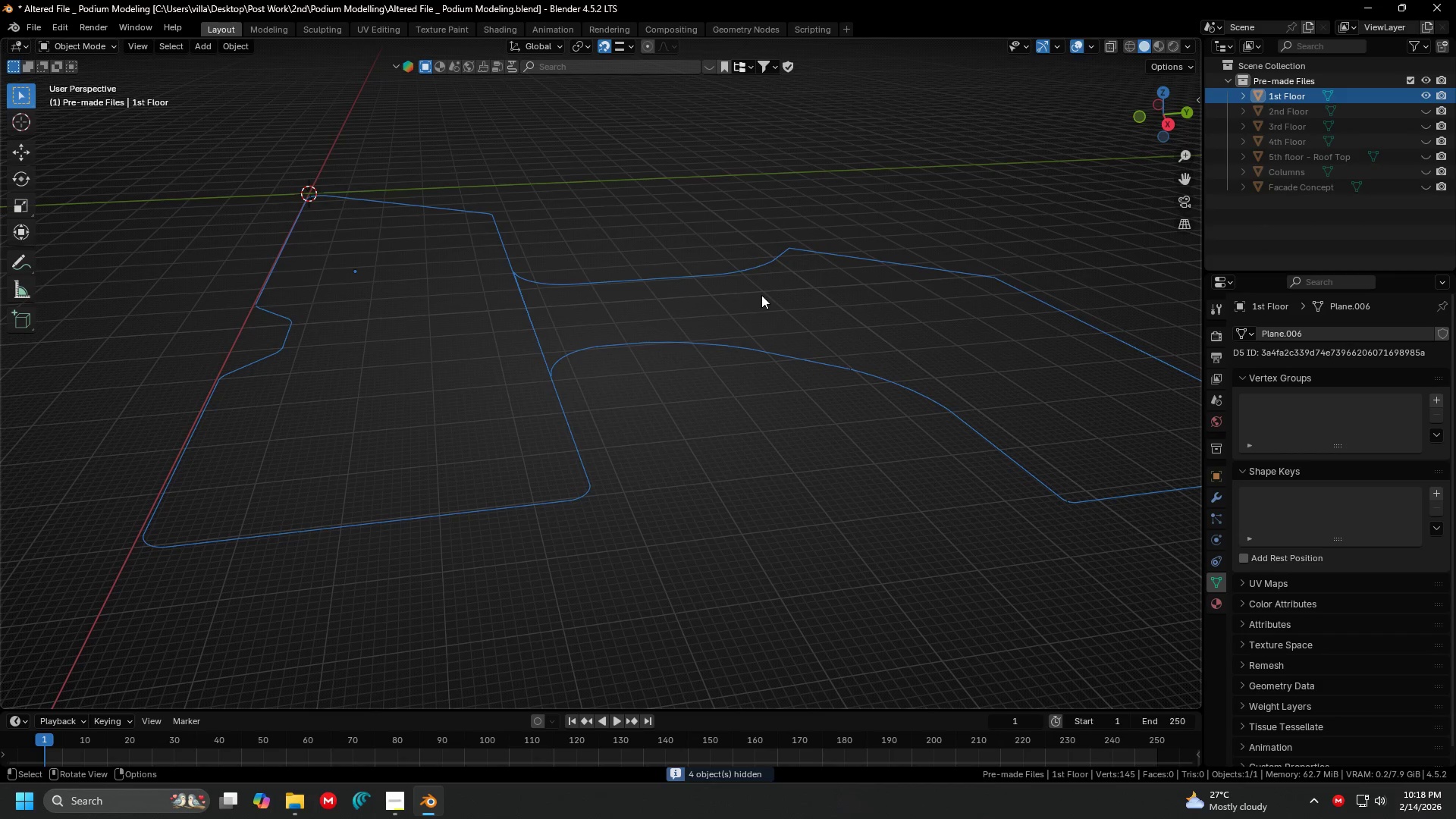 
key(Shift+ShiftLeft)
 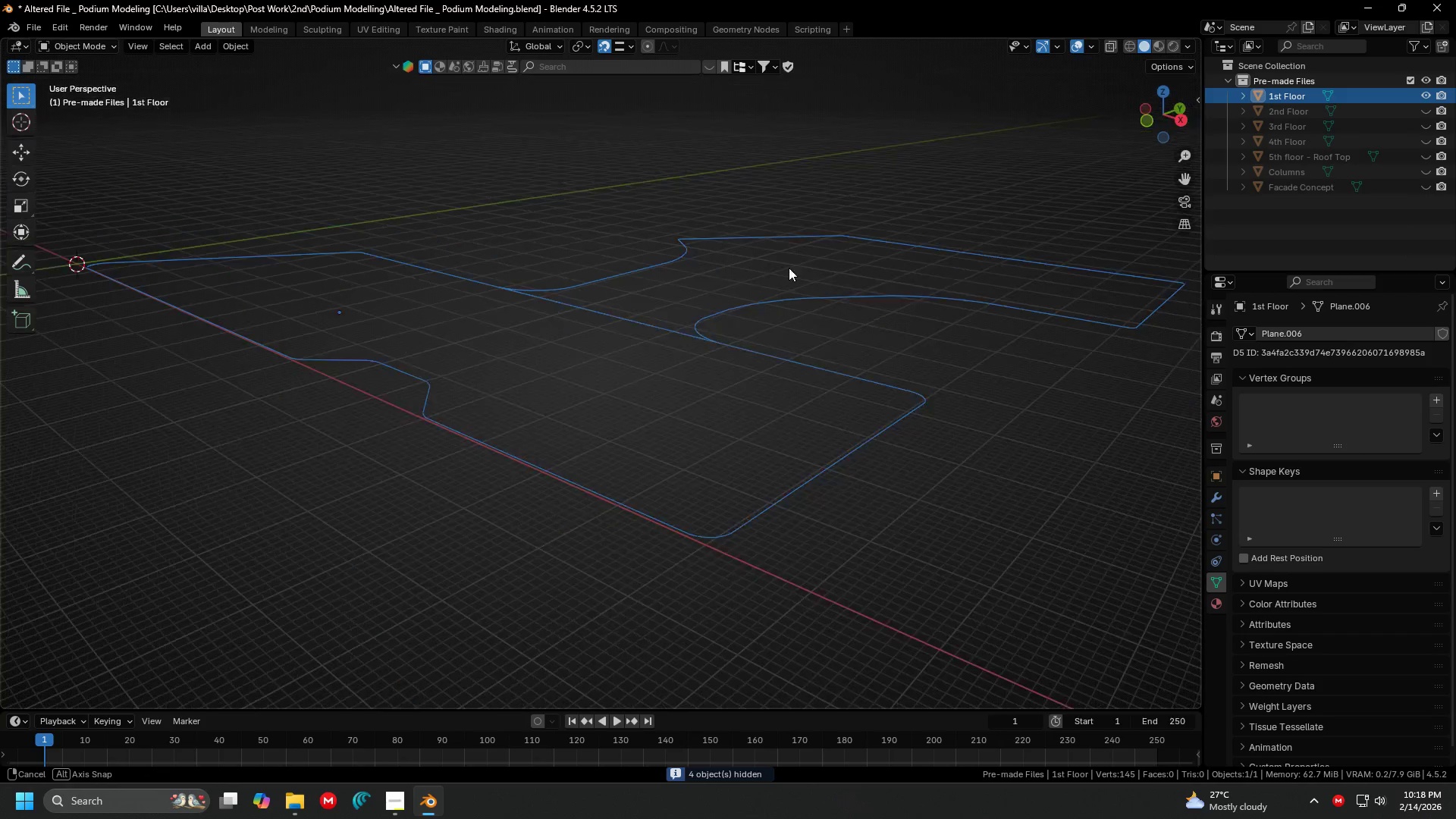 
key(Shift+ShiftLeft)
 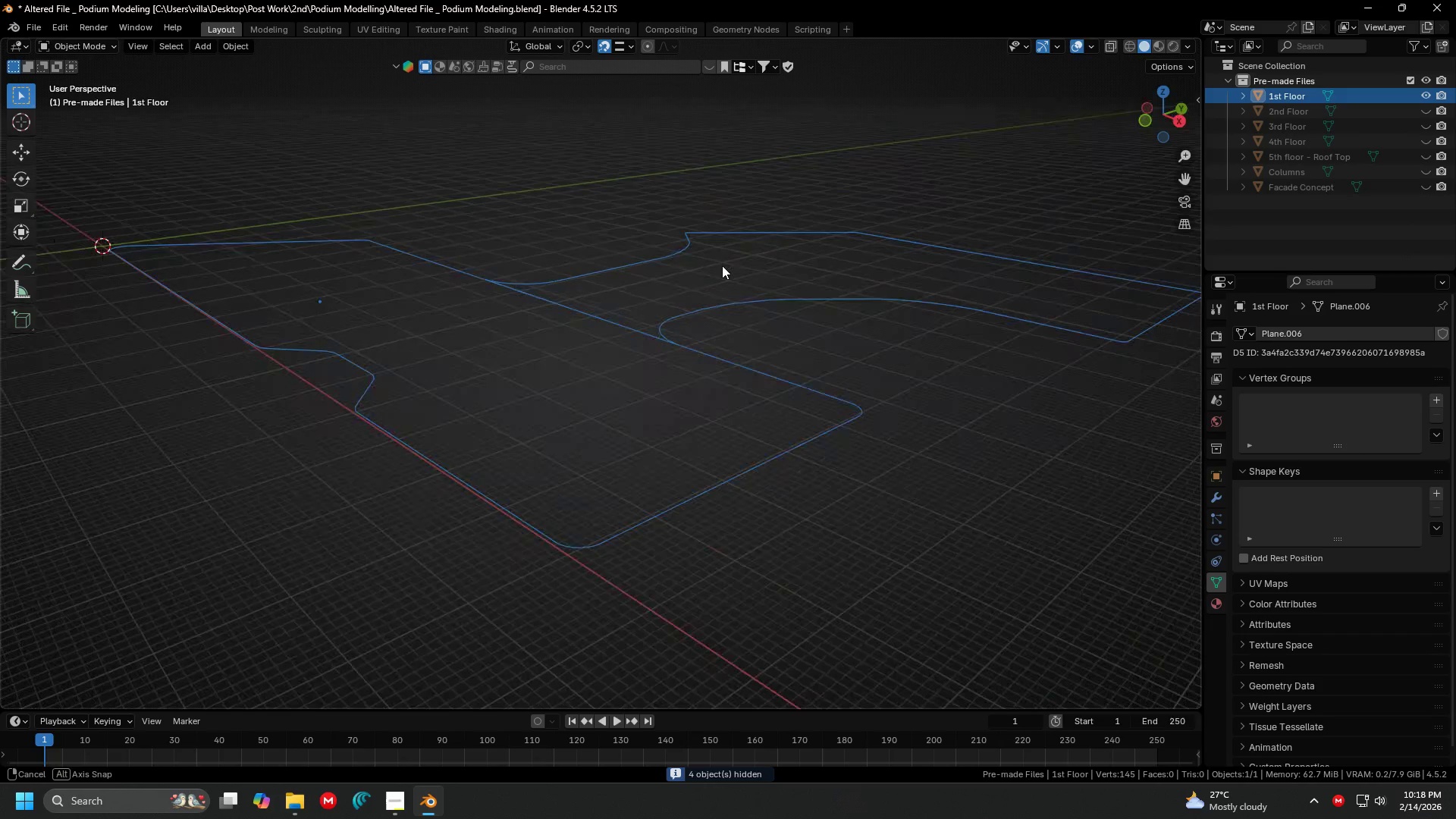 
key(Tab)
 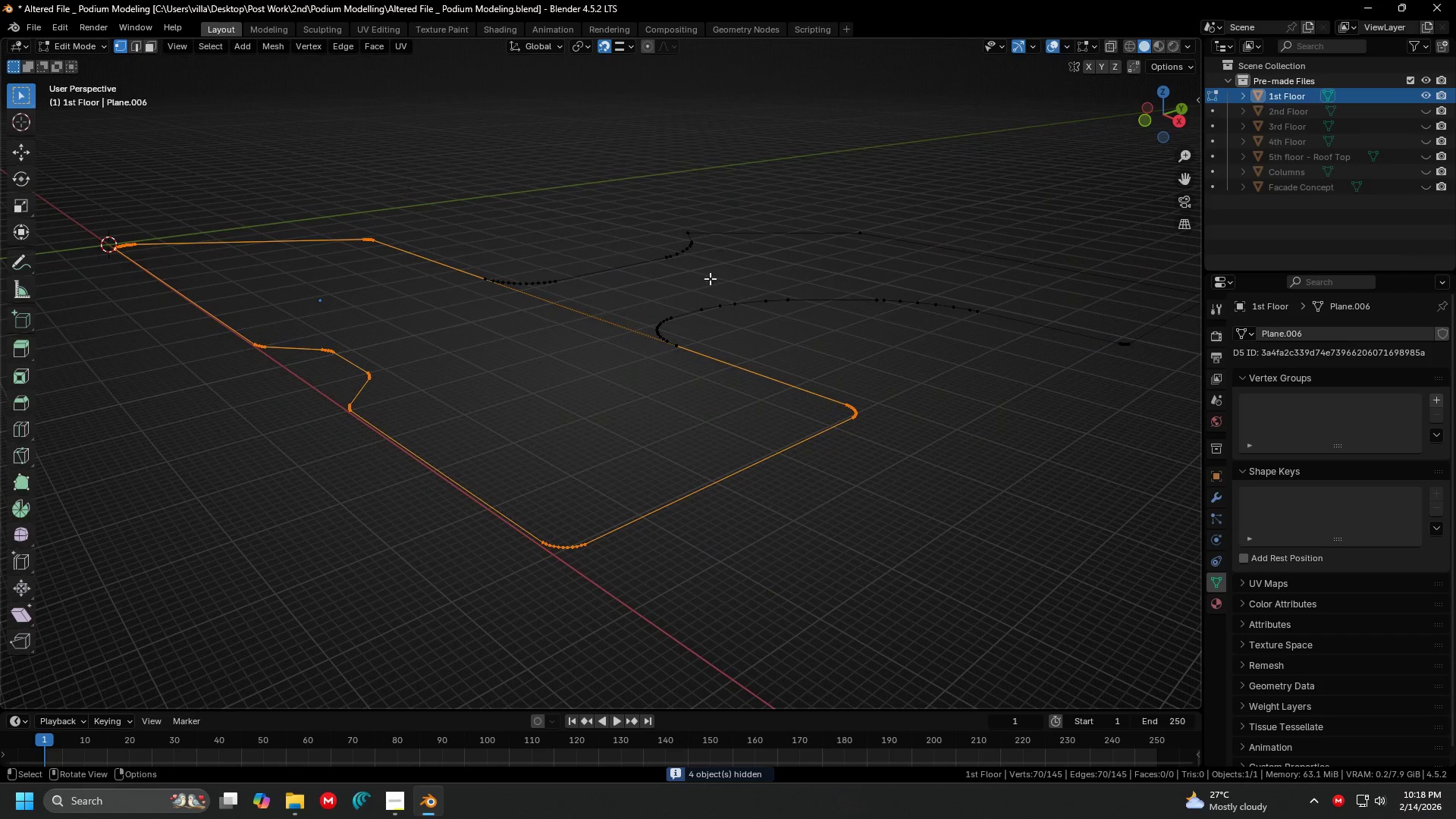 
scroll: coordinate [758, 259], scroll_direction: none, amount: 0.0
 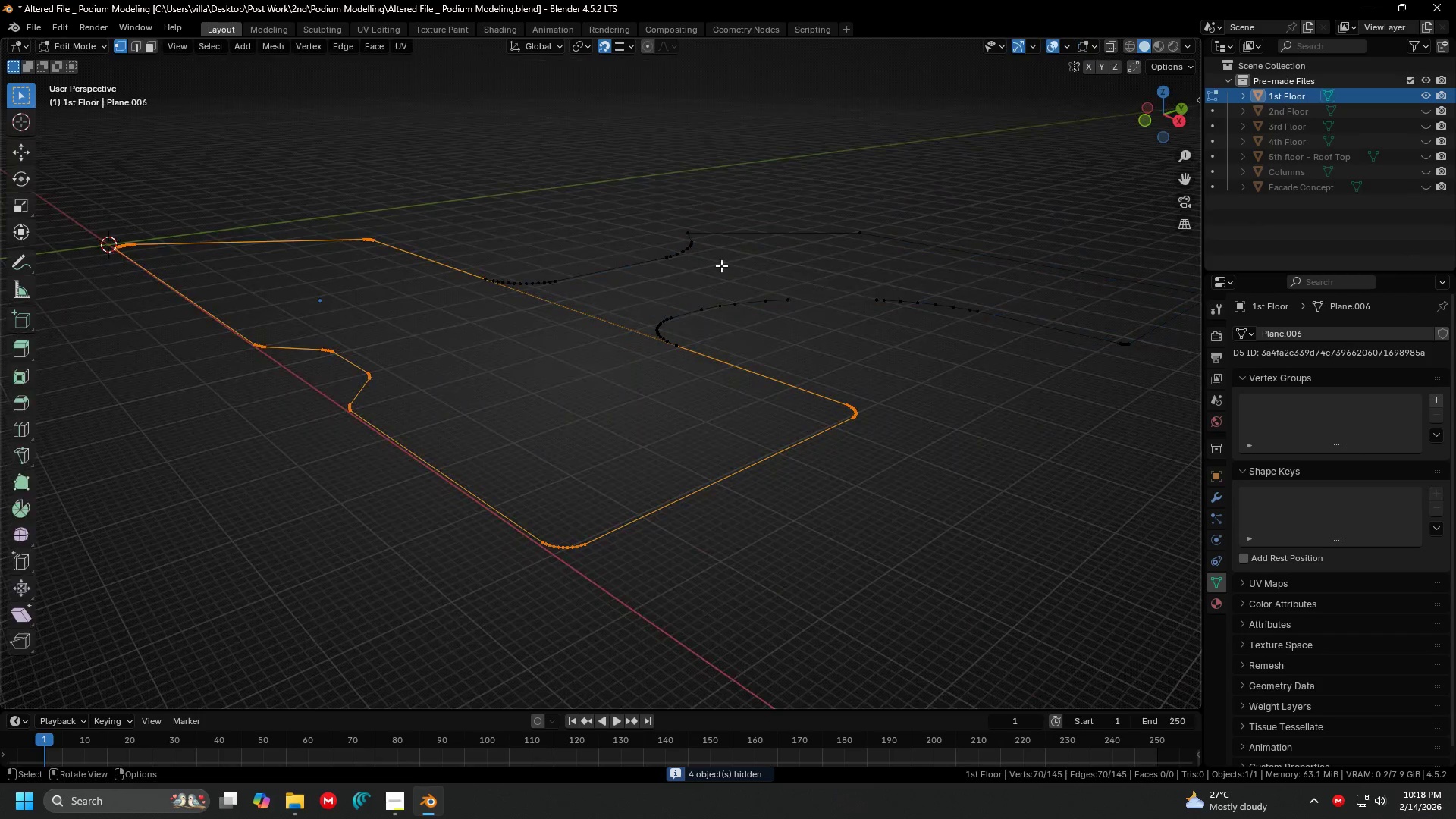 
key(Shift+ShiftLeft)
 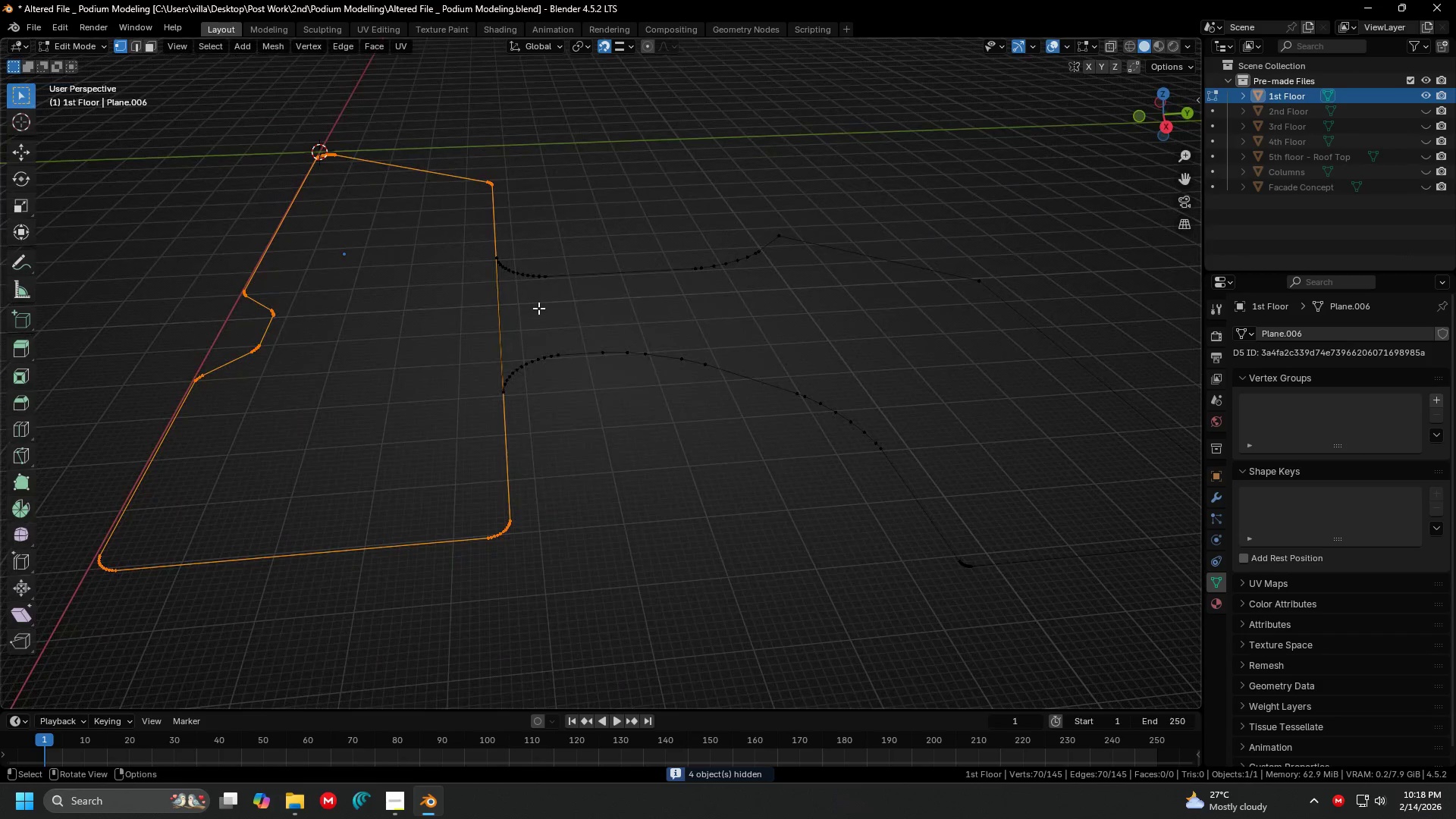 
key(Shift+ShiftLeft)
 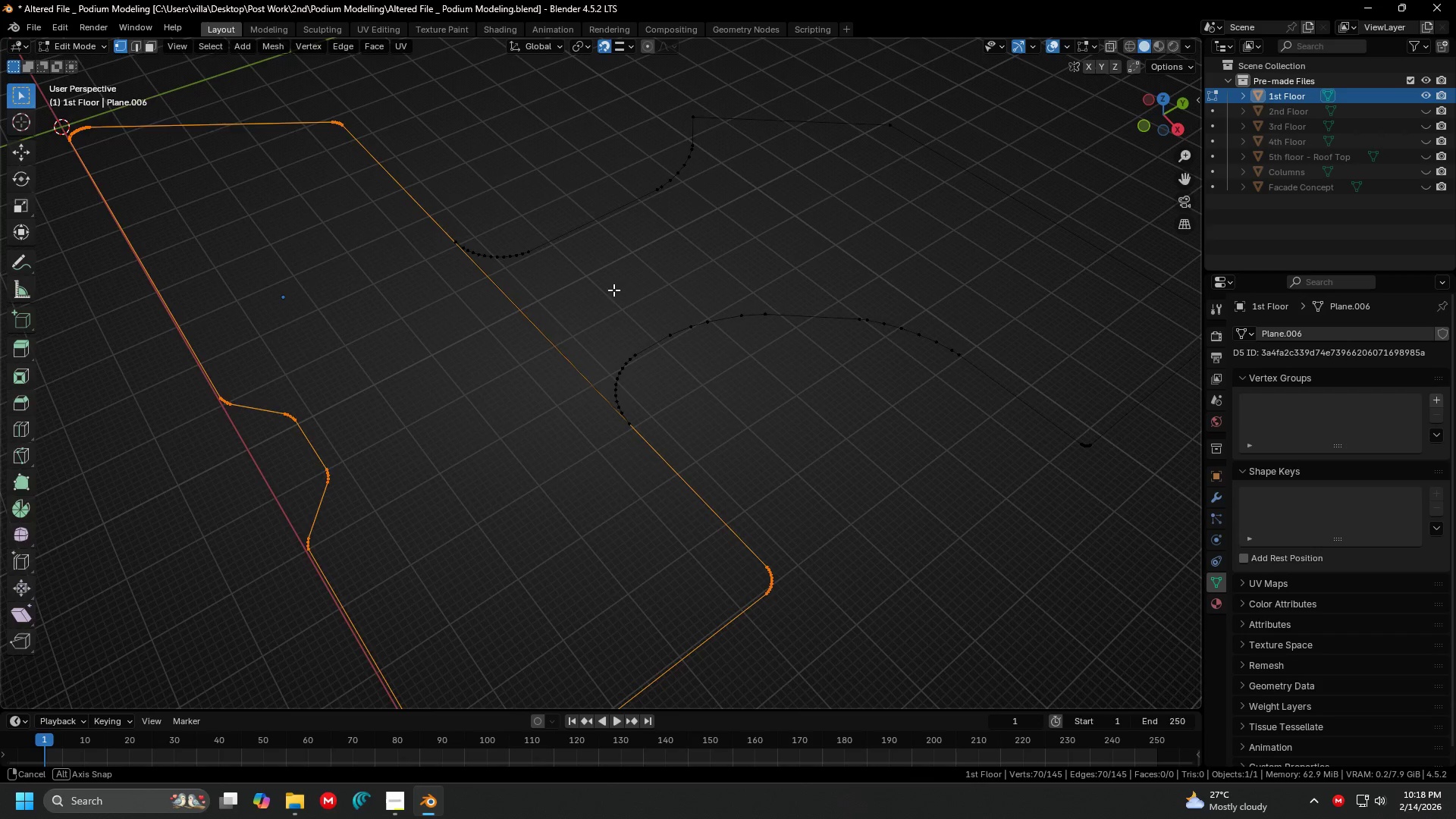 
wait(5.22)
 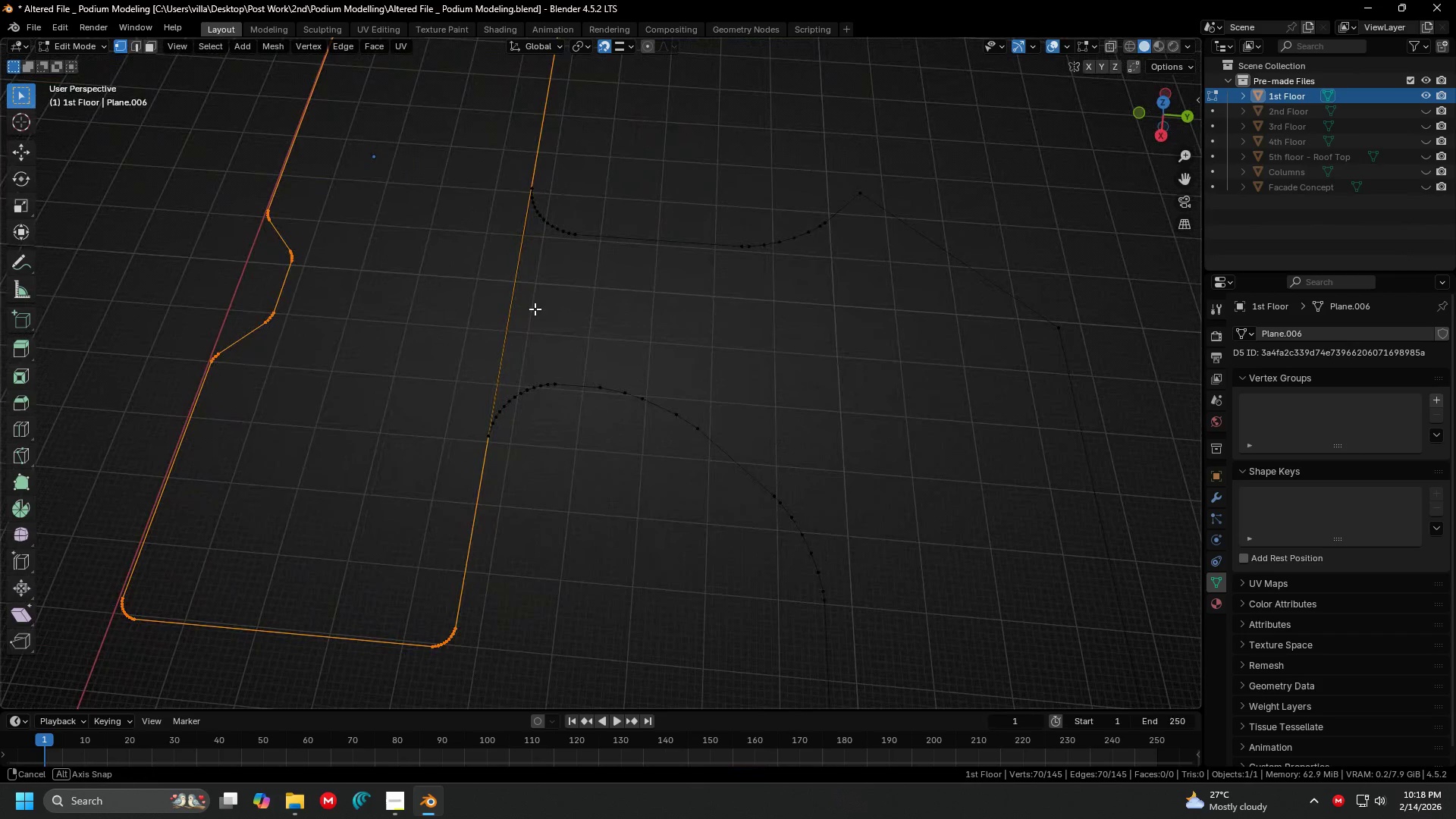 
key(F)
 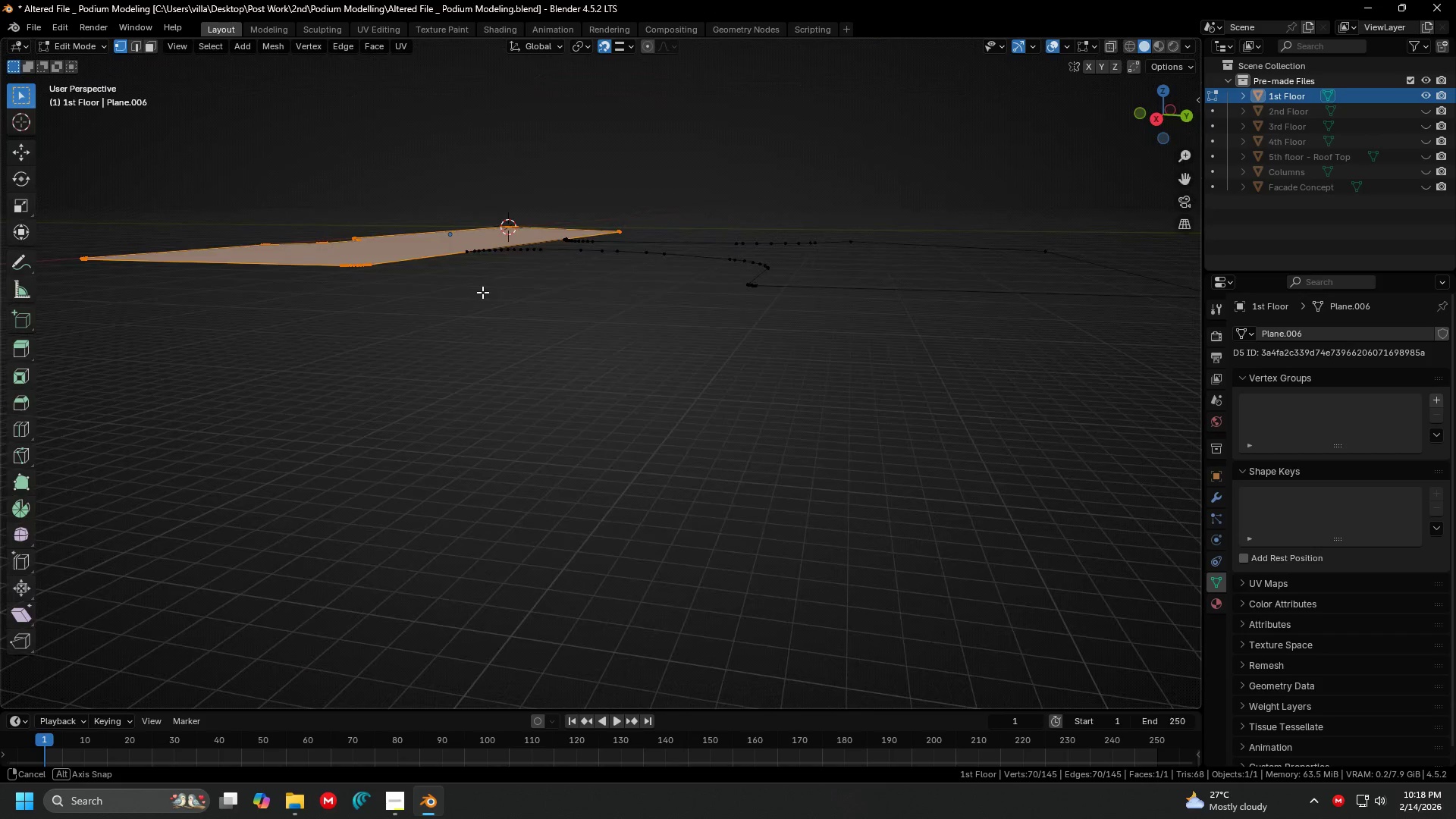 
hold_key(key=ShiftLeft, duration=0.33)
 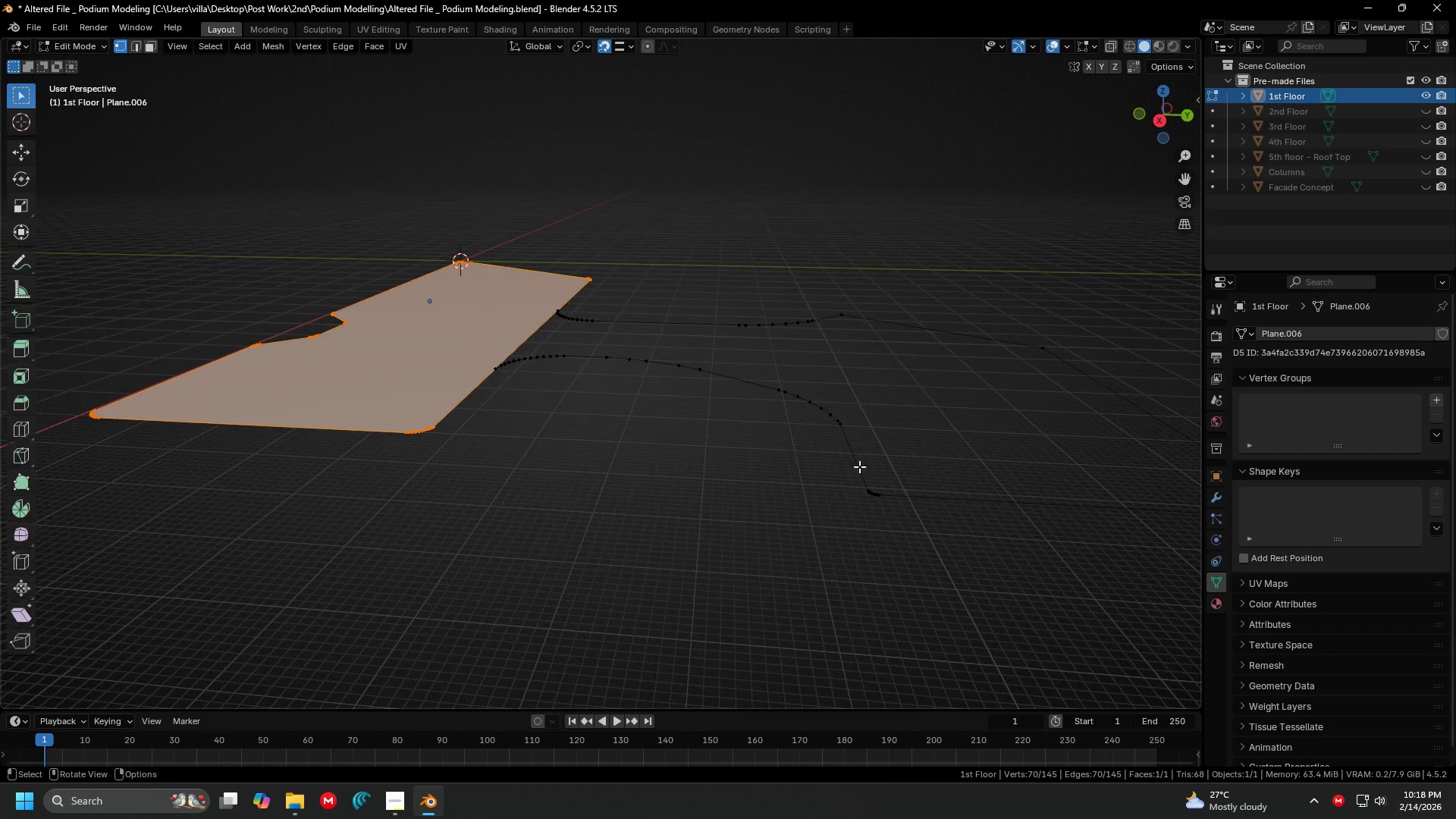 
left_click([864, 478])
 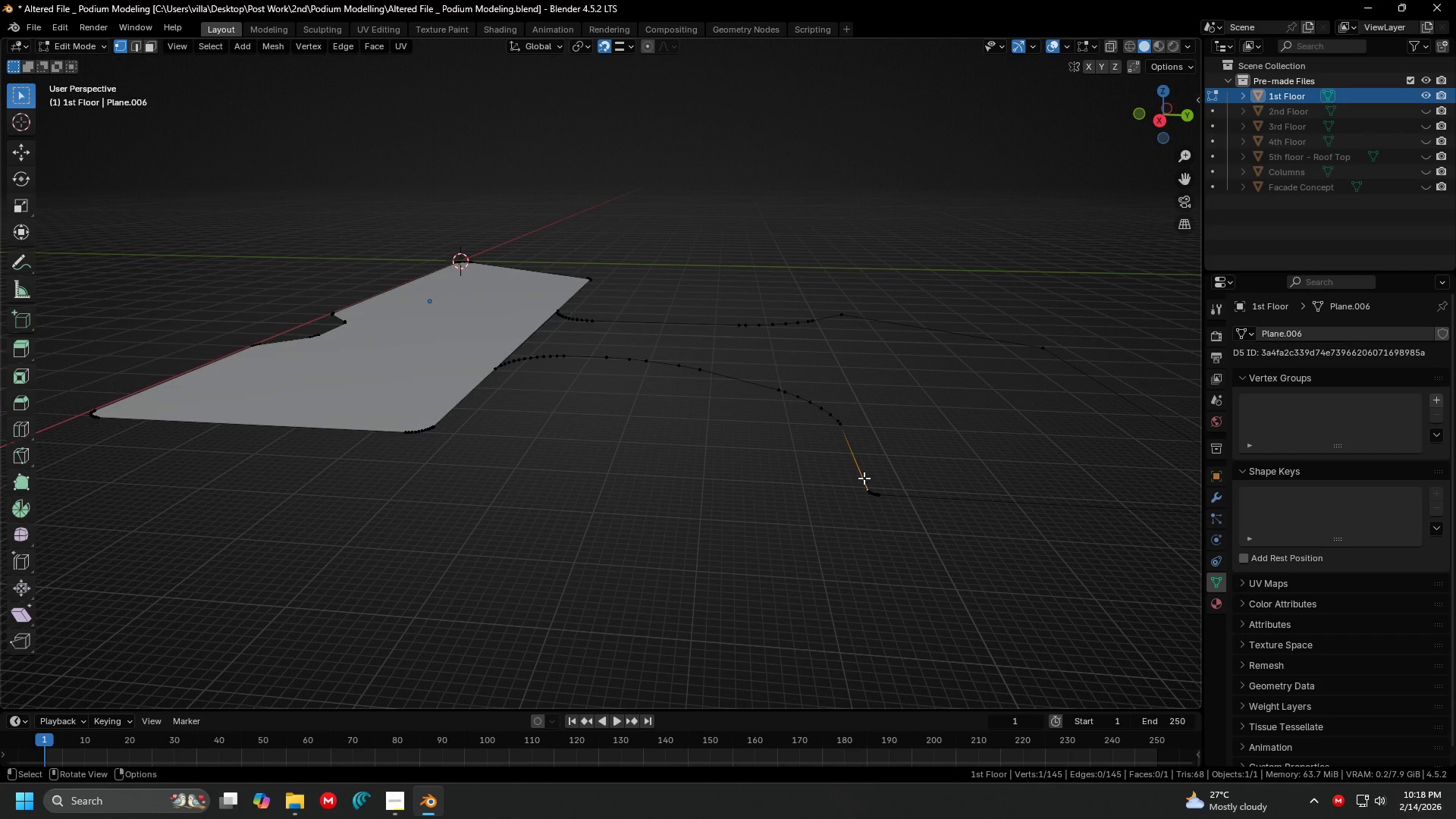 
key(L)
 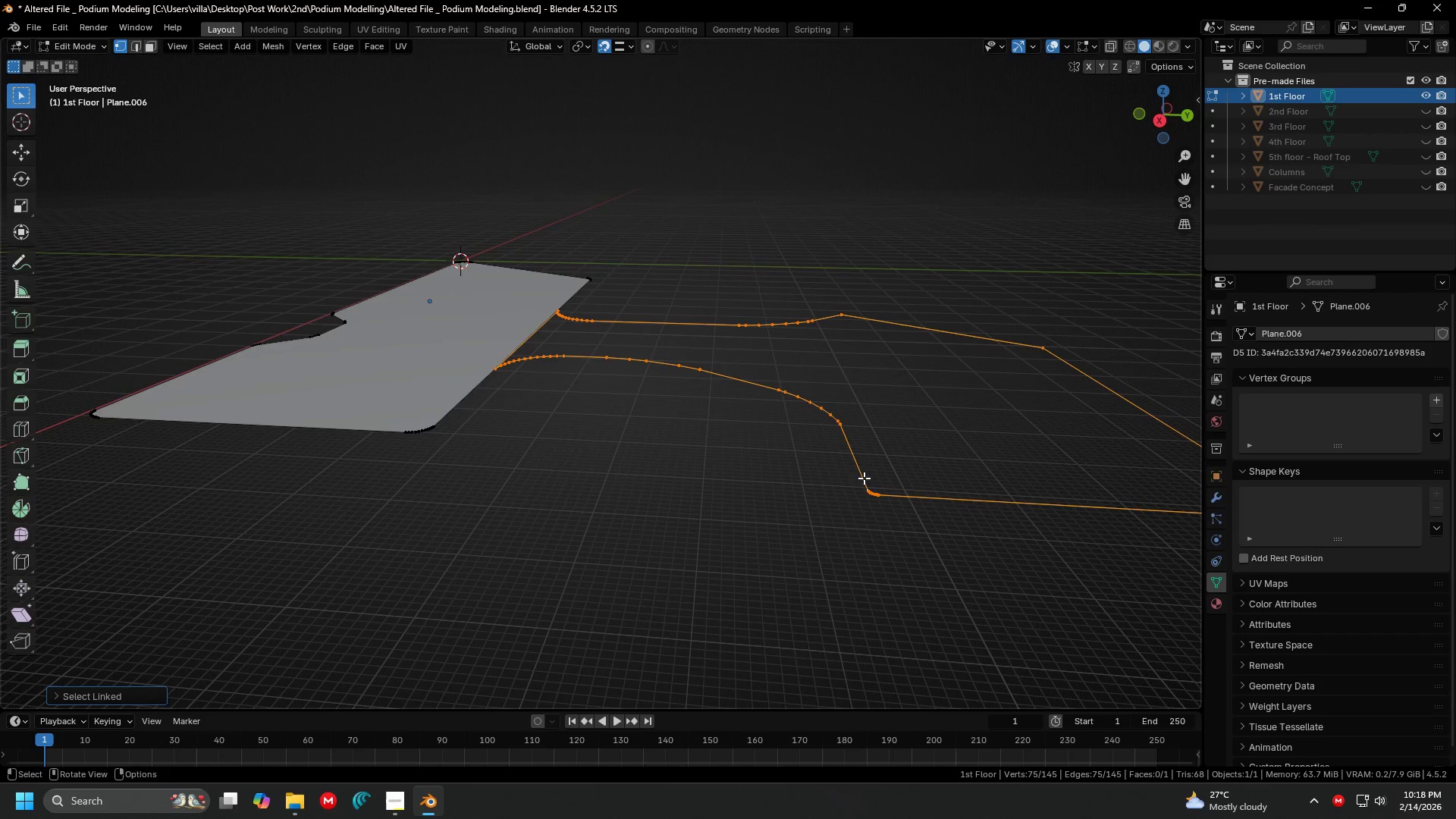 
hold_key(key=ShiftLeft, duration=0.34)
 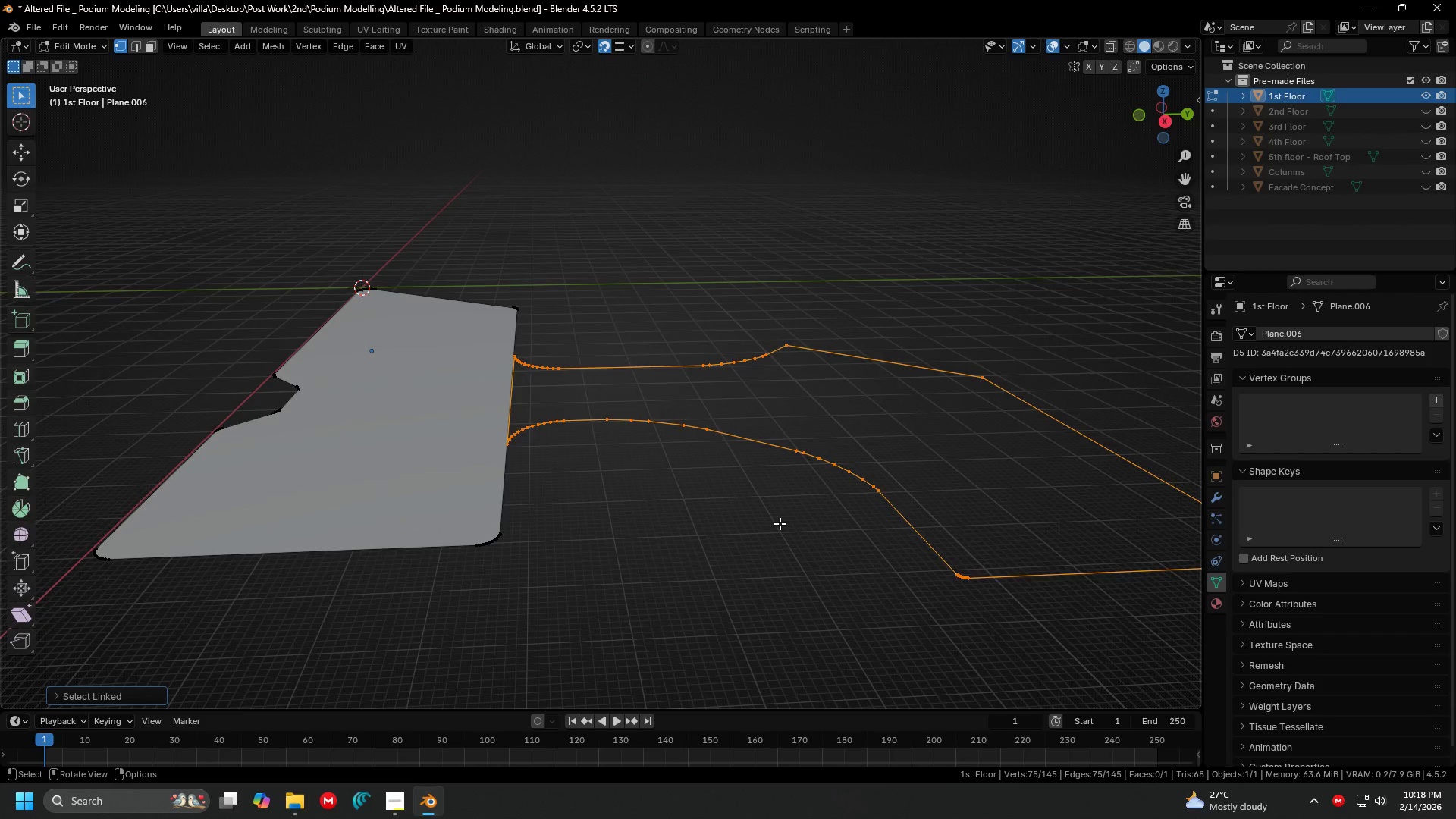 
key(F)
 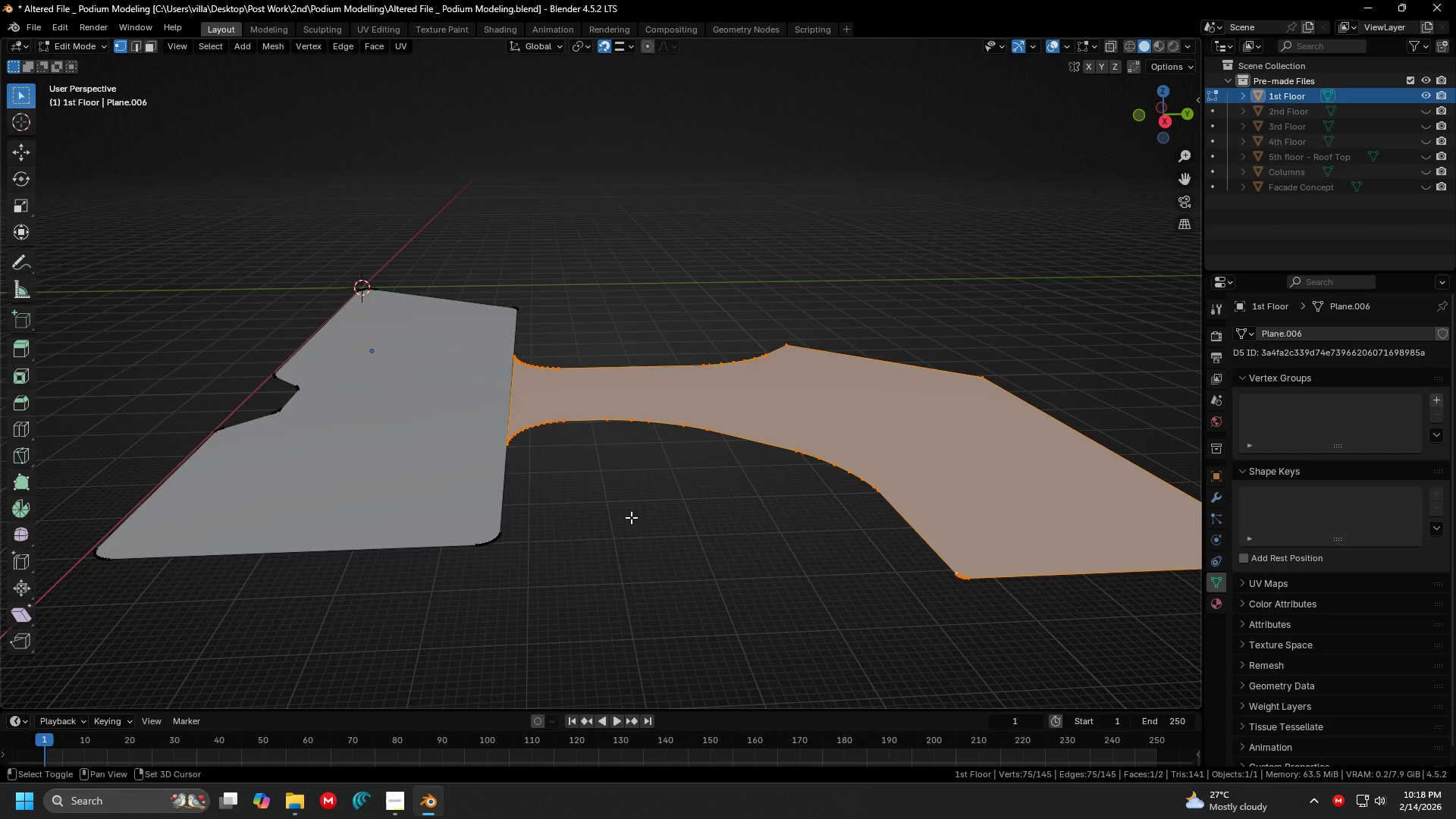 
key(Shift+ShiftLeft)
 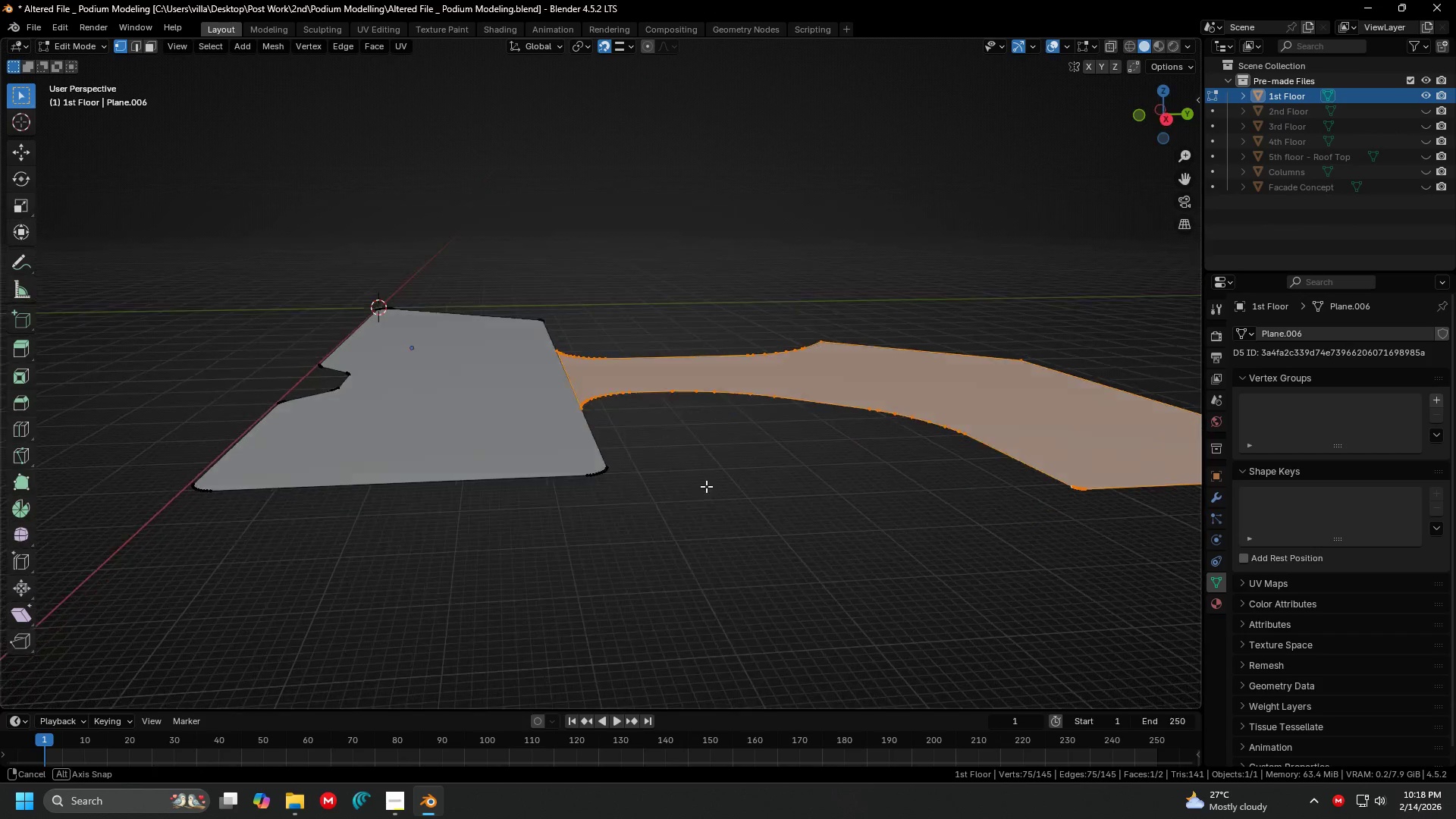 
key(A)
 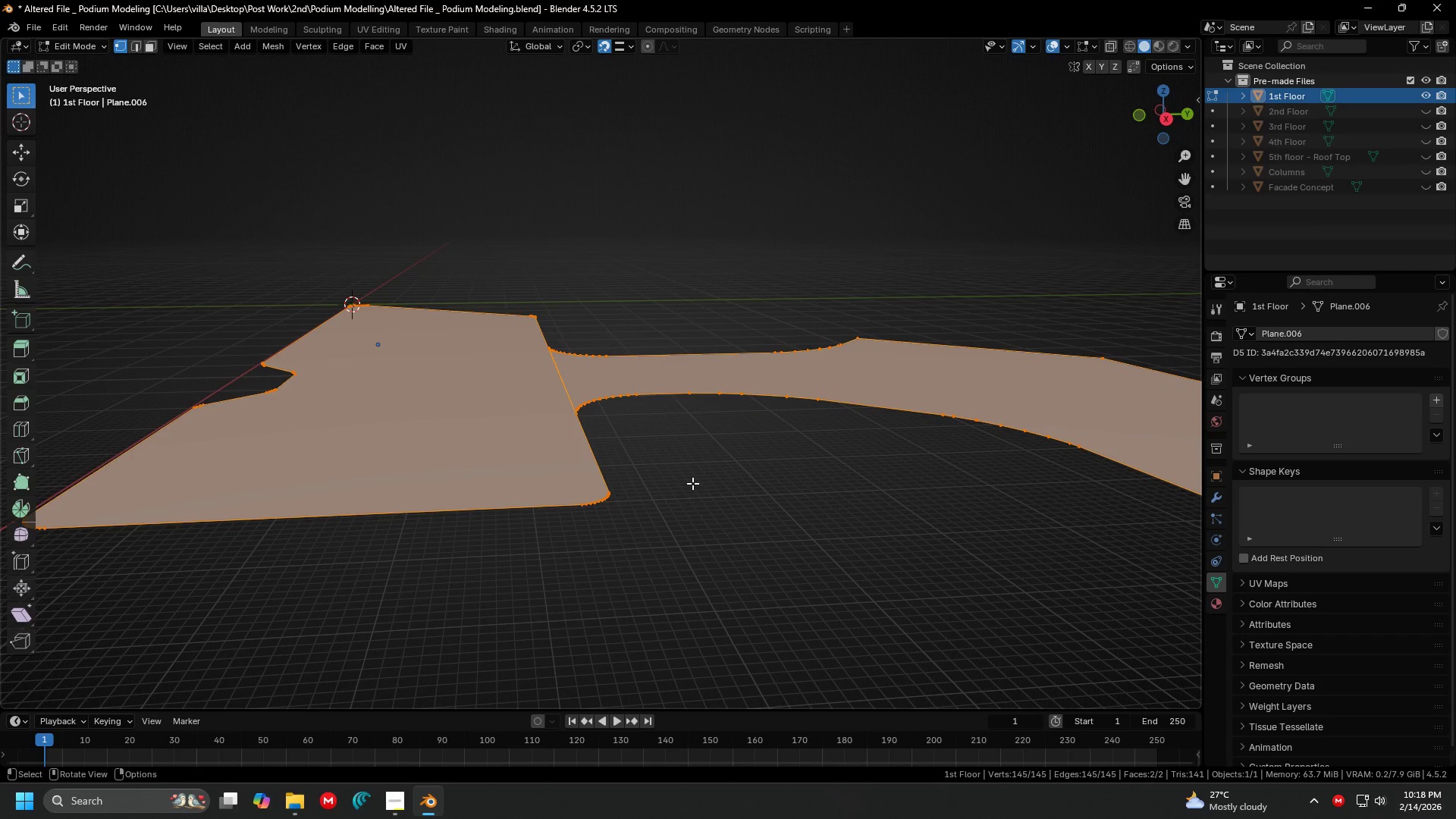 
scroll: coordinate [708, 482], scroll_direction: up, amount: 1.0
 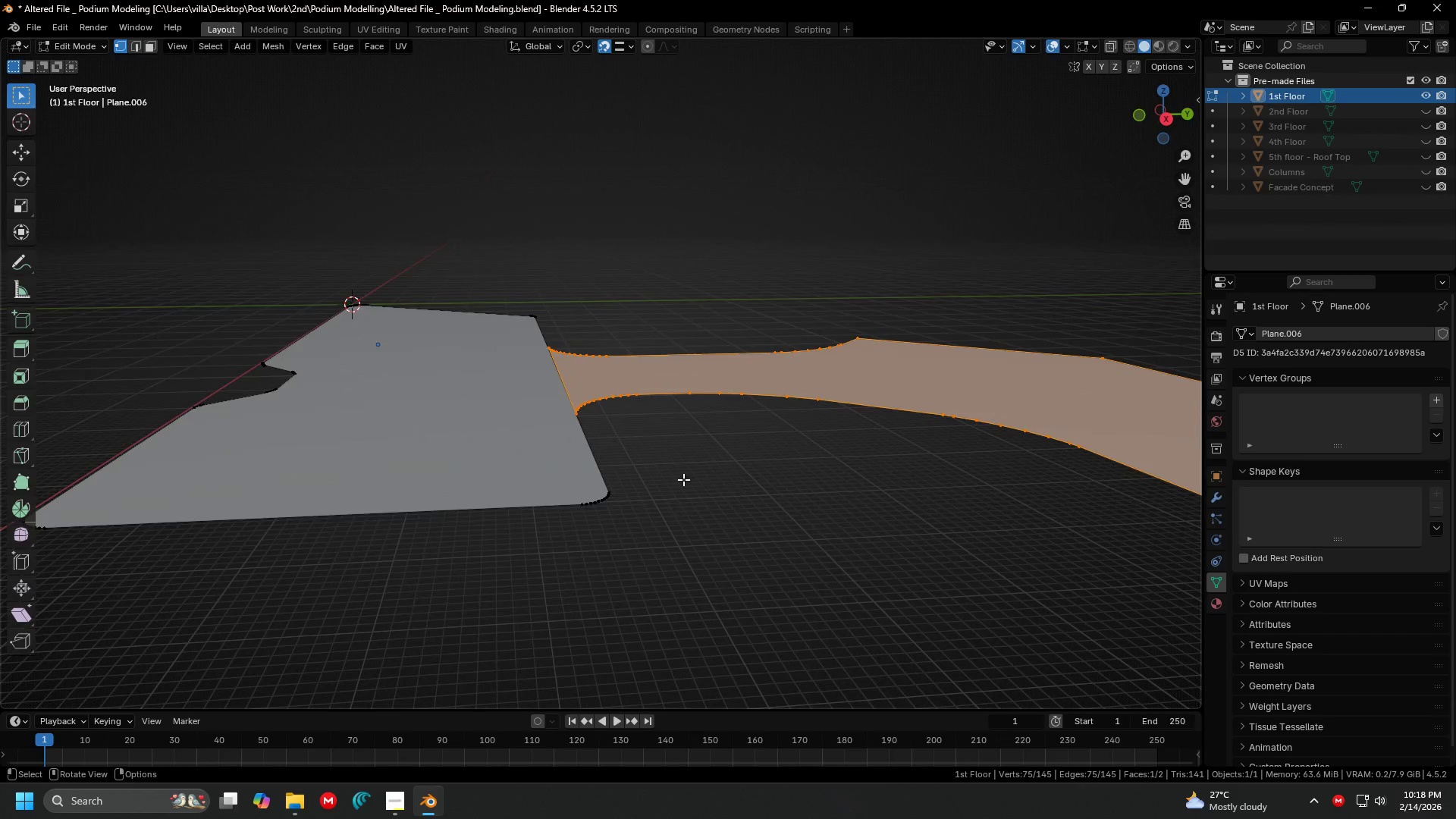 
key(Shift+ShiftLeft)
 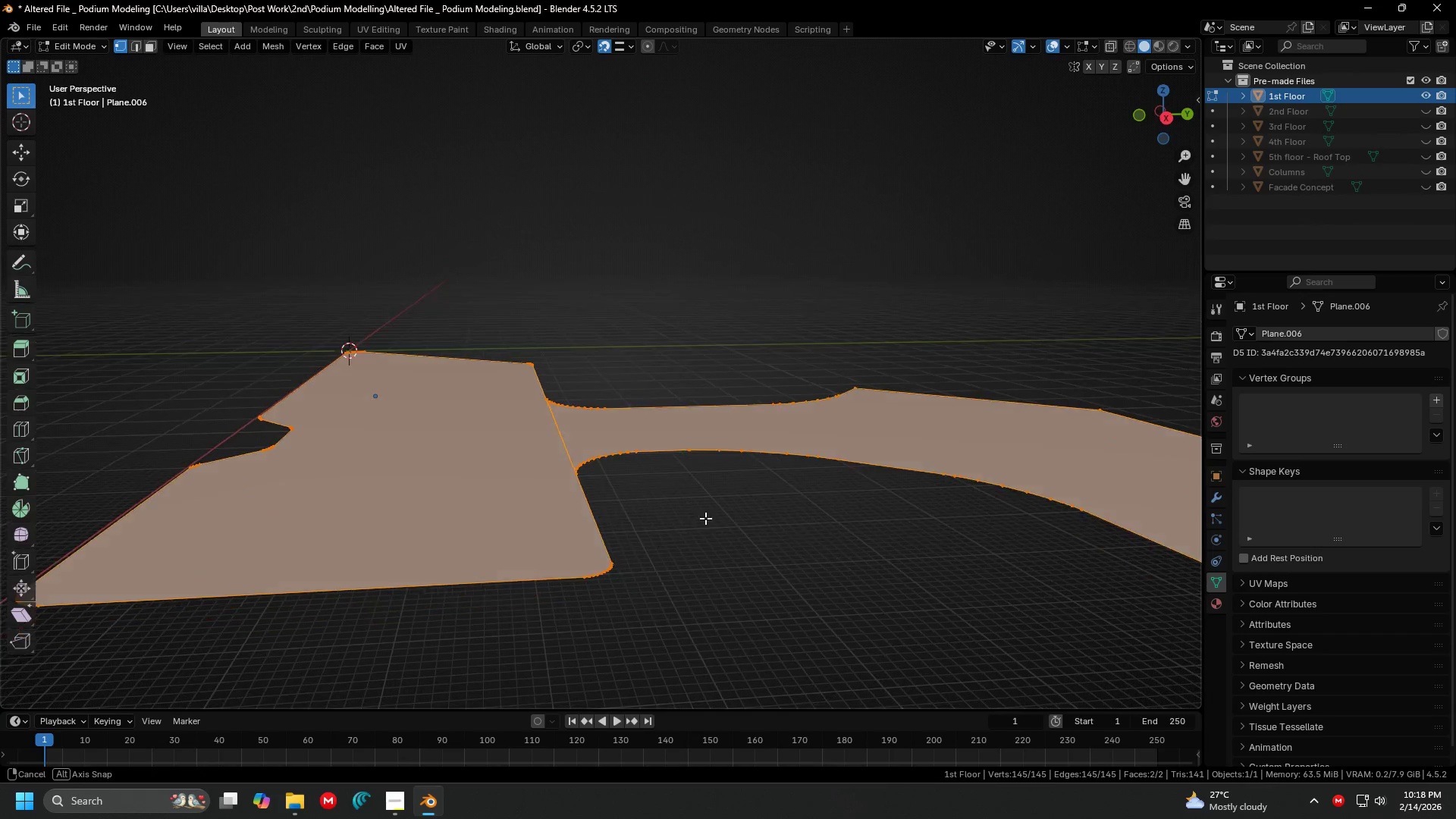 
key(1)
 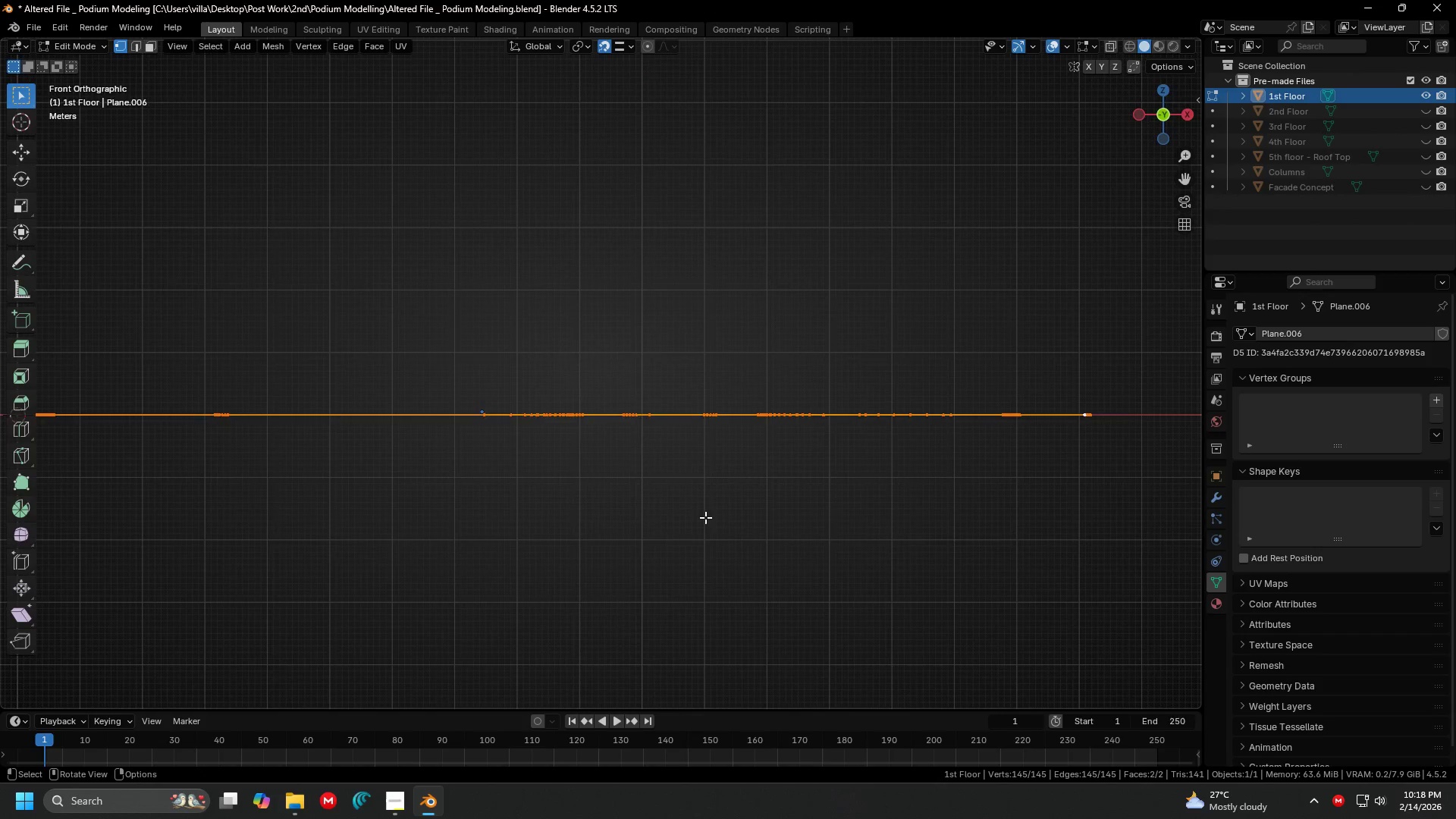 
scroll: coordinate [714, 502], scroll_direction: up, amount: 1.0
 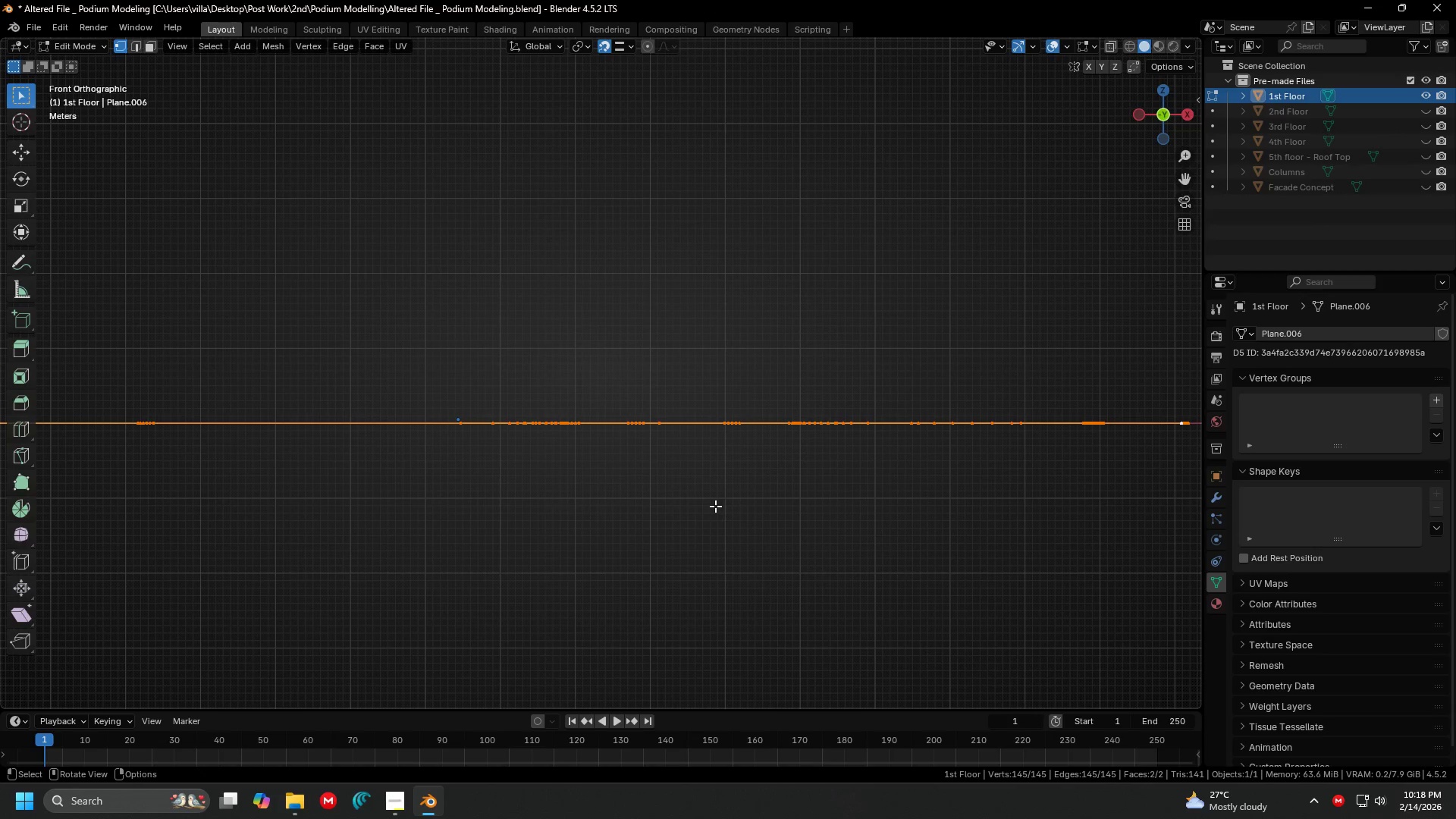 
key(E)
 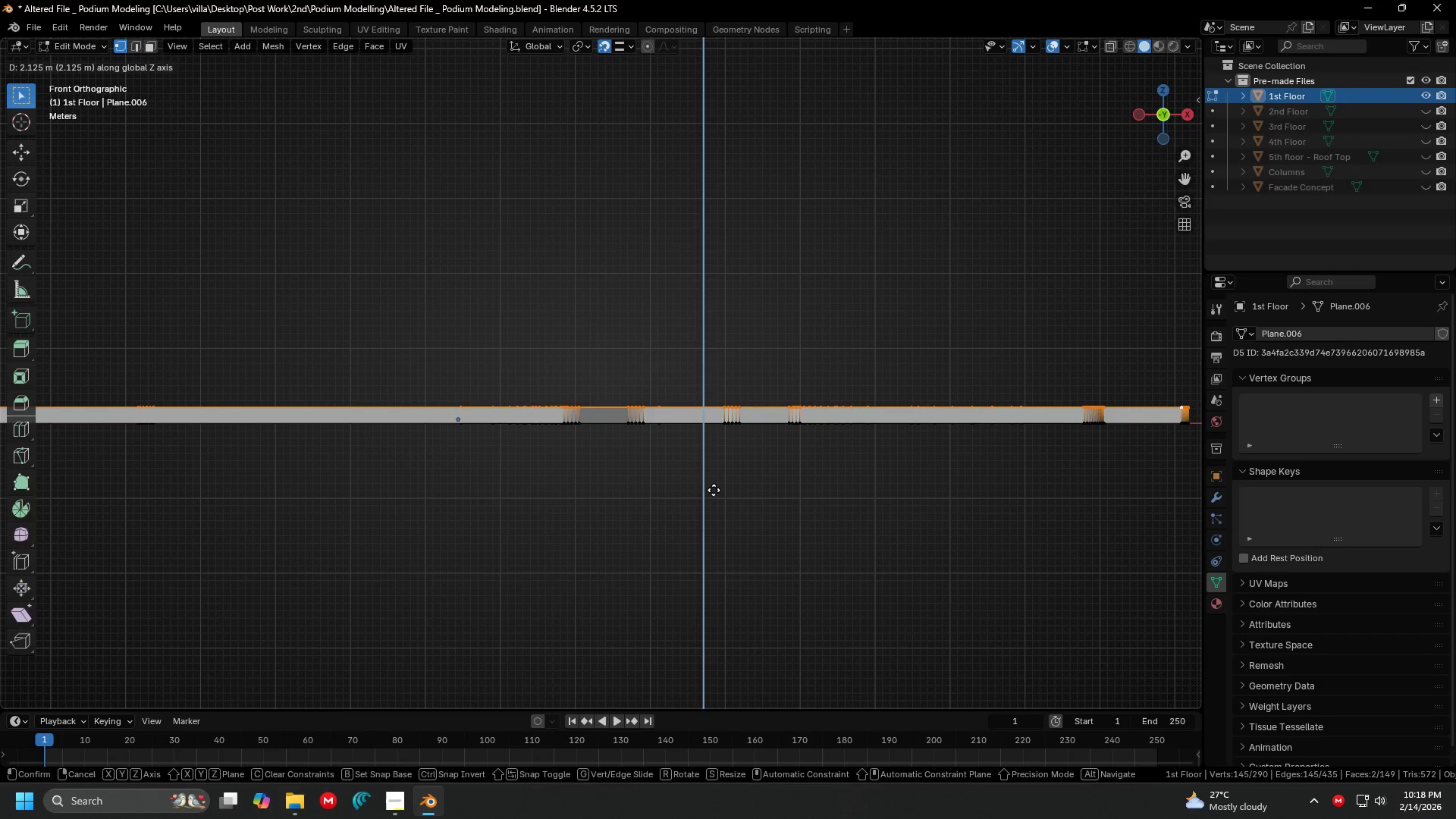 
key(Period)
 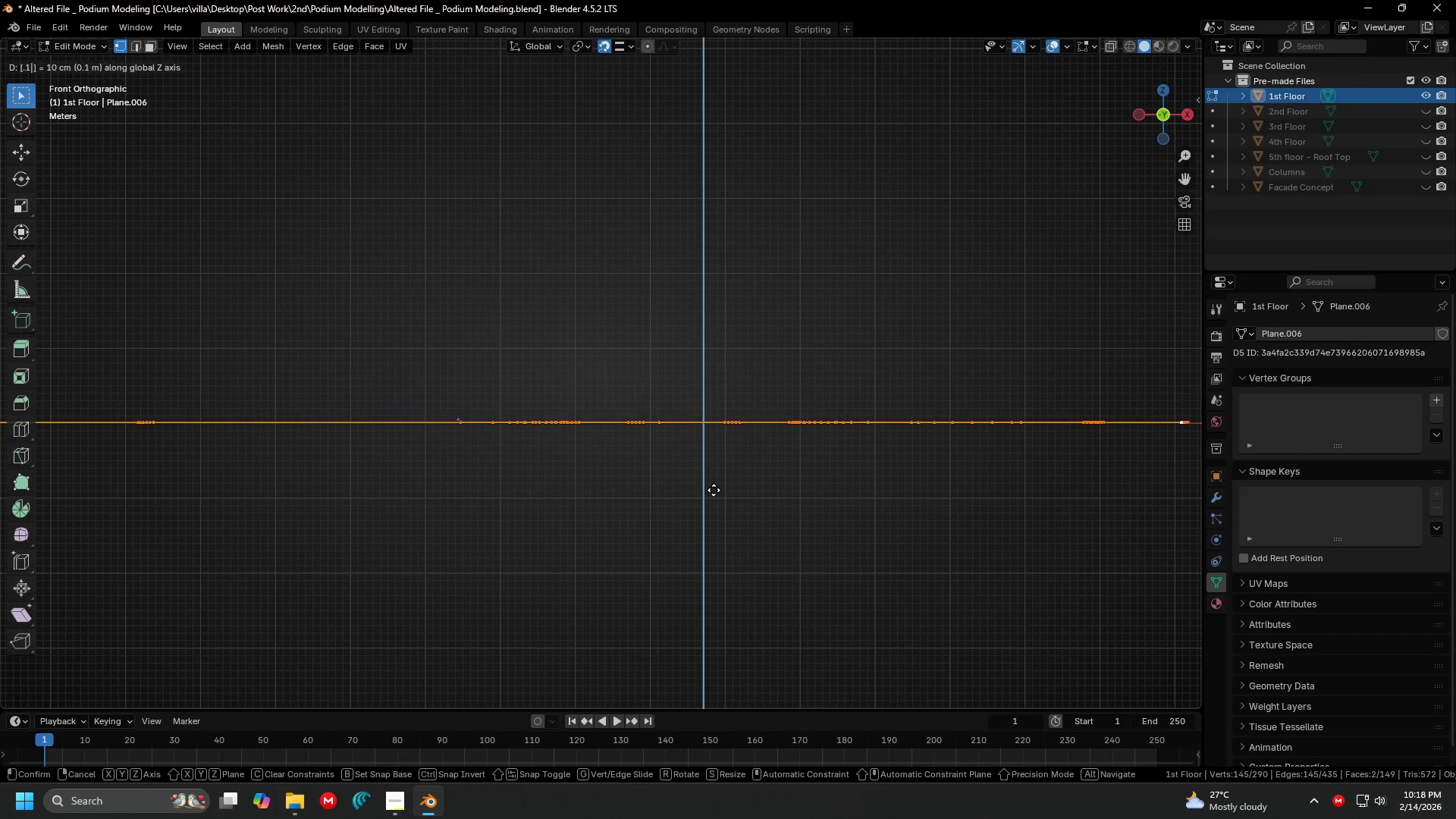 
key(1)
 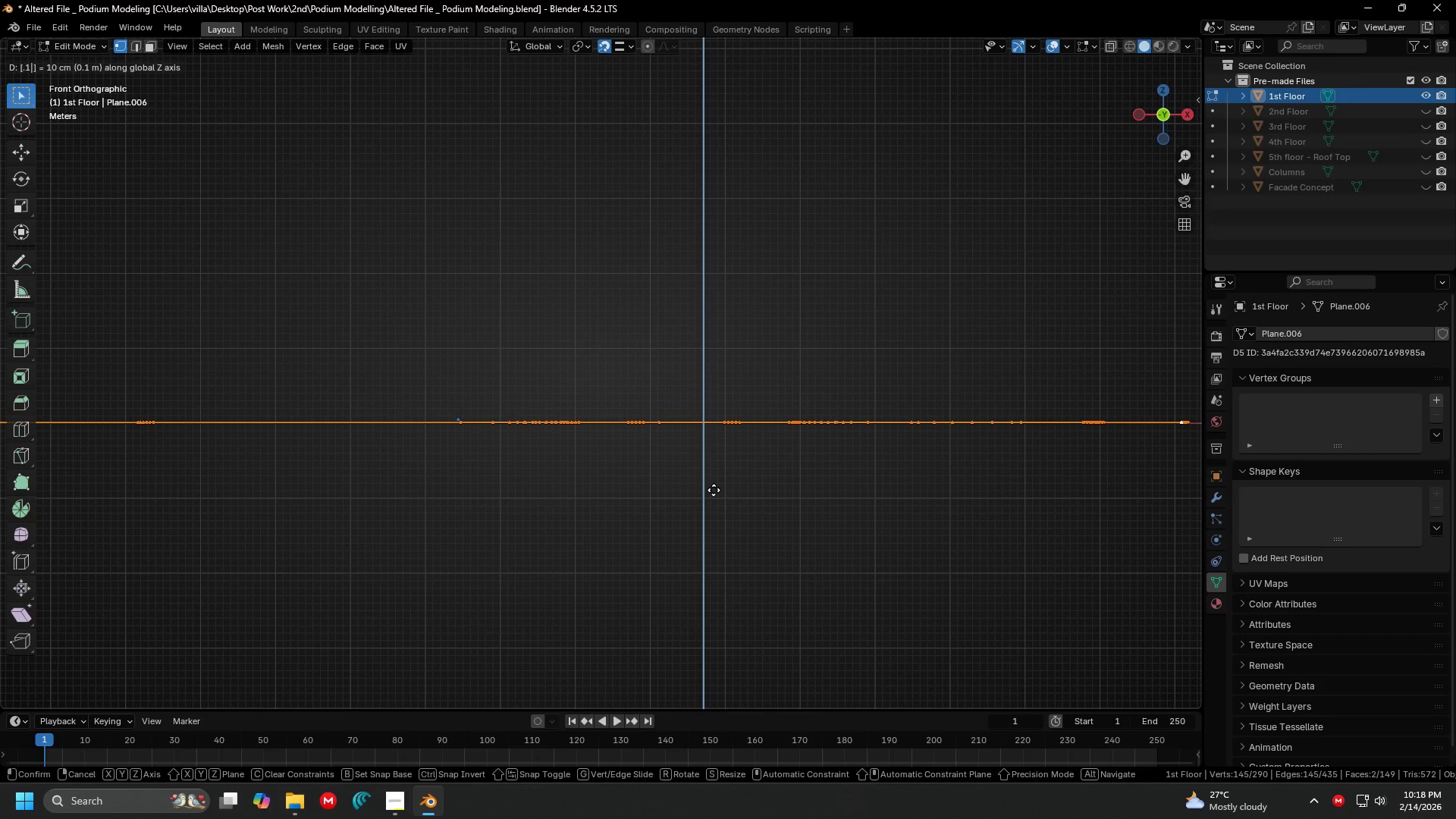 
key(Backspace)
 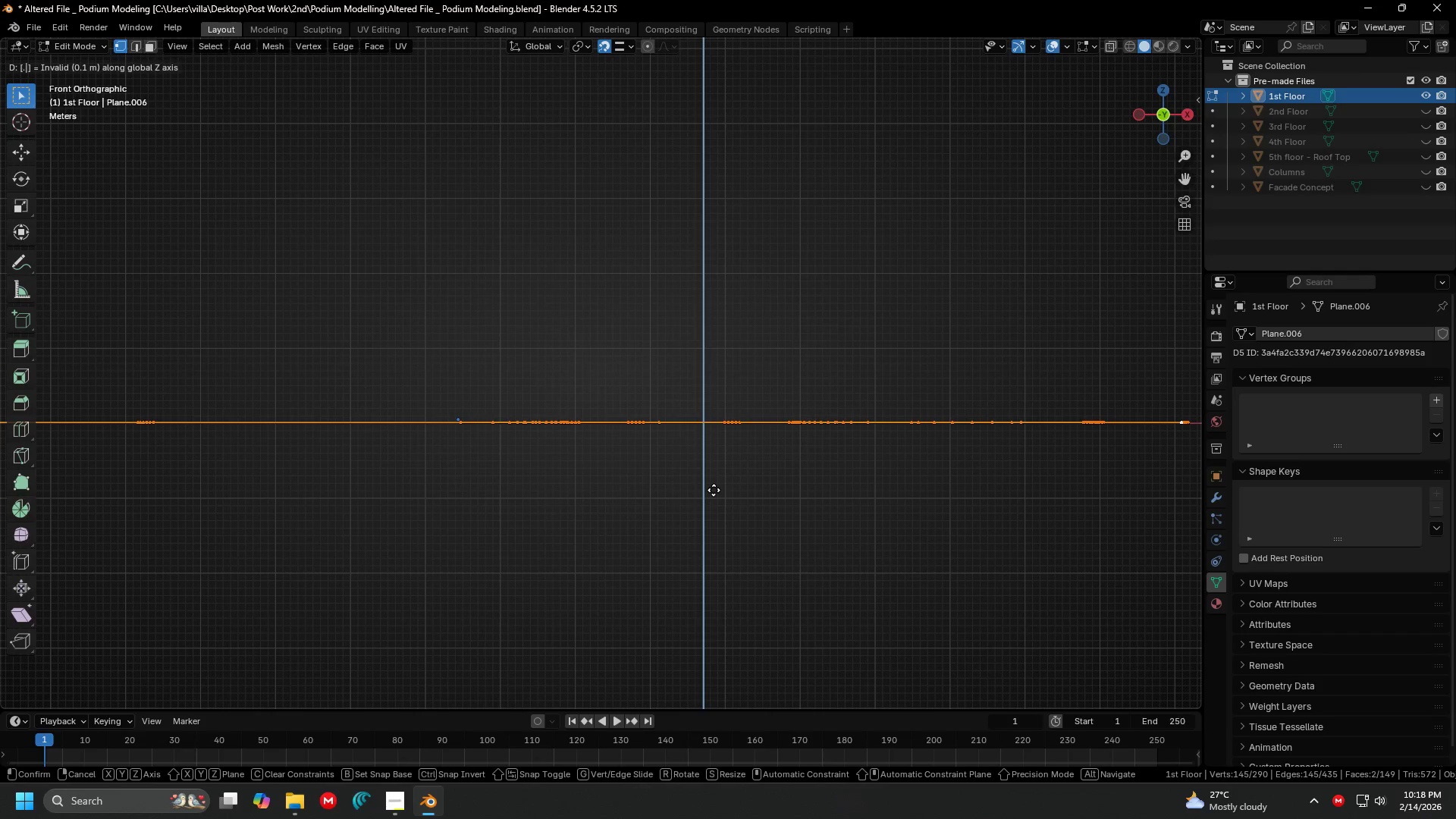 
key(5)
 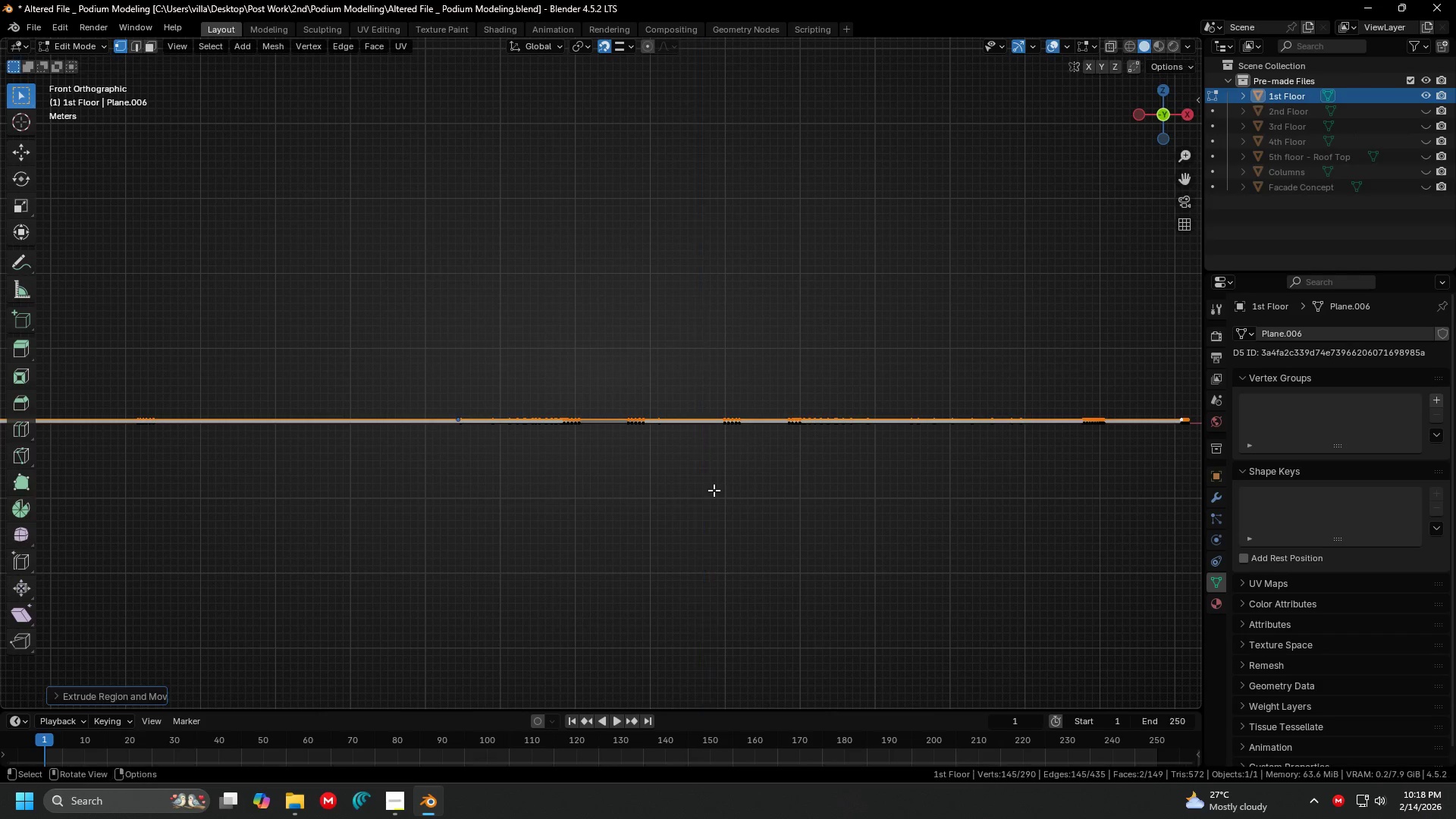 
key(Enter)
 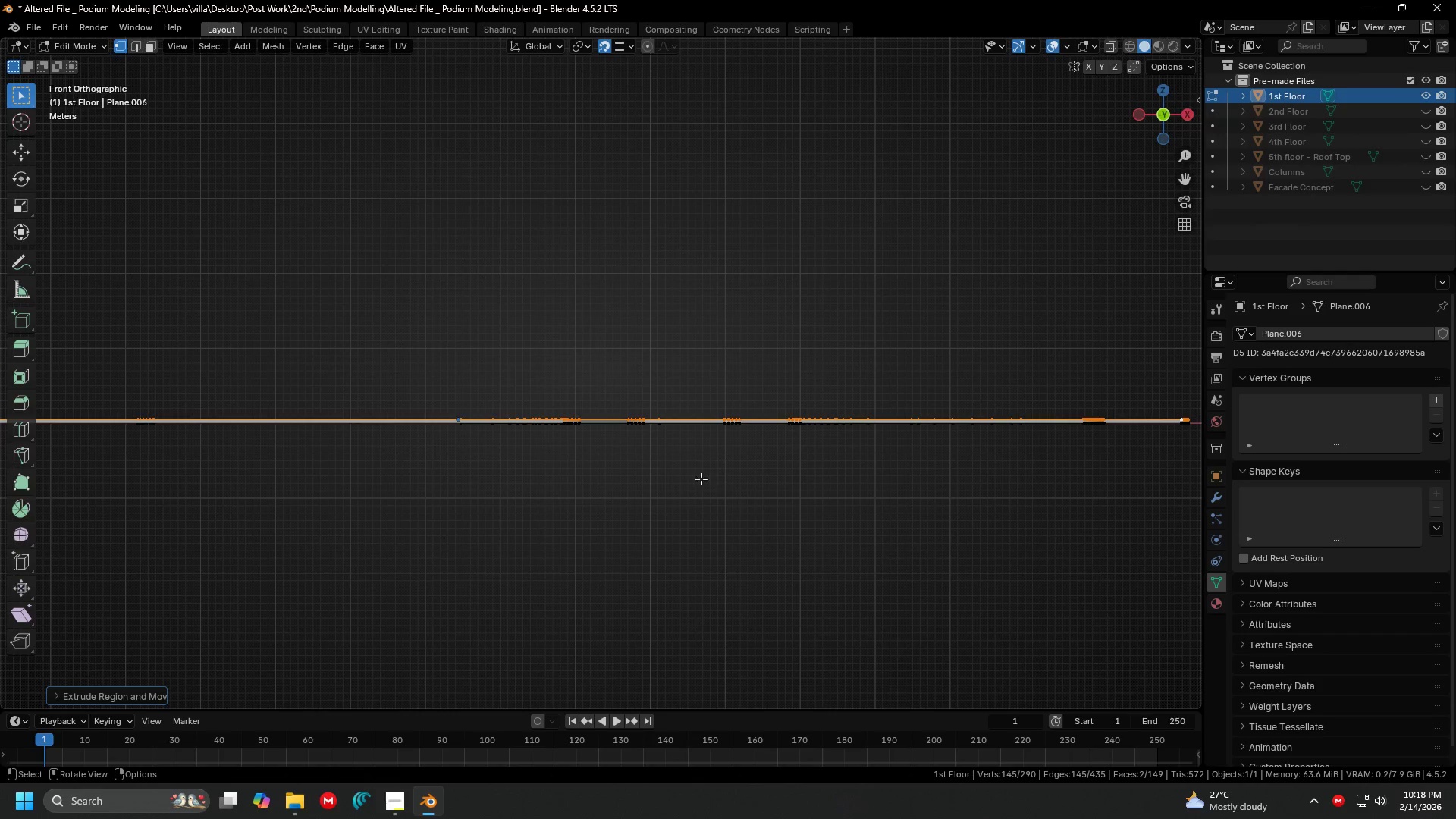 
scroll: coordinate [741, 465], scroll_direction: down, amount: 4.0
 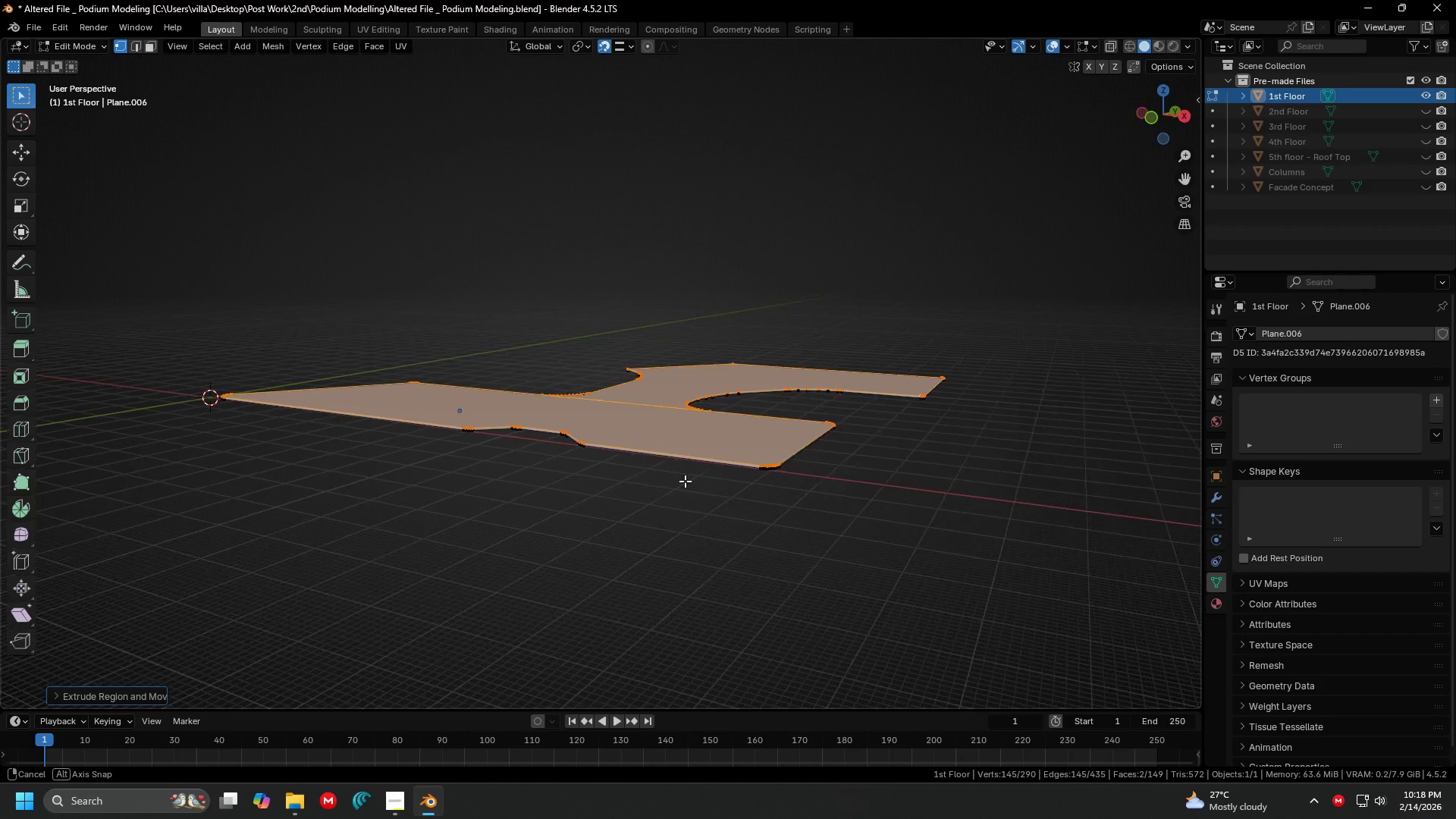 
key(Tab)
 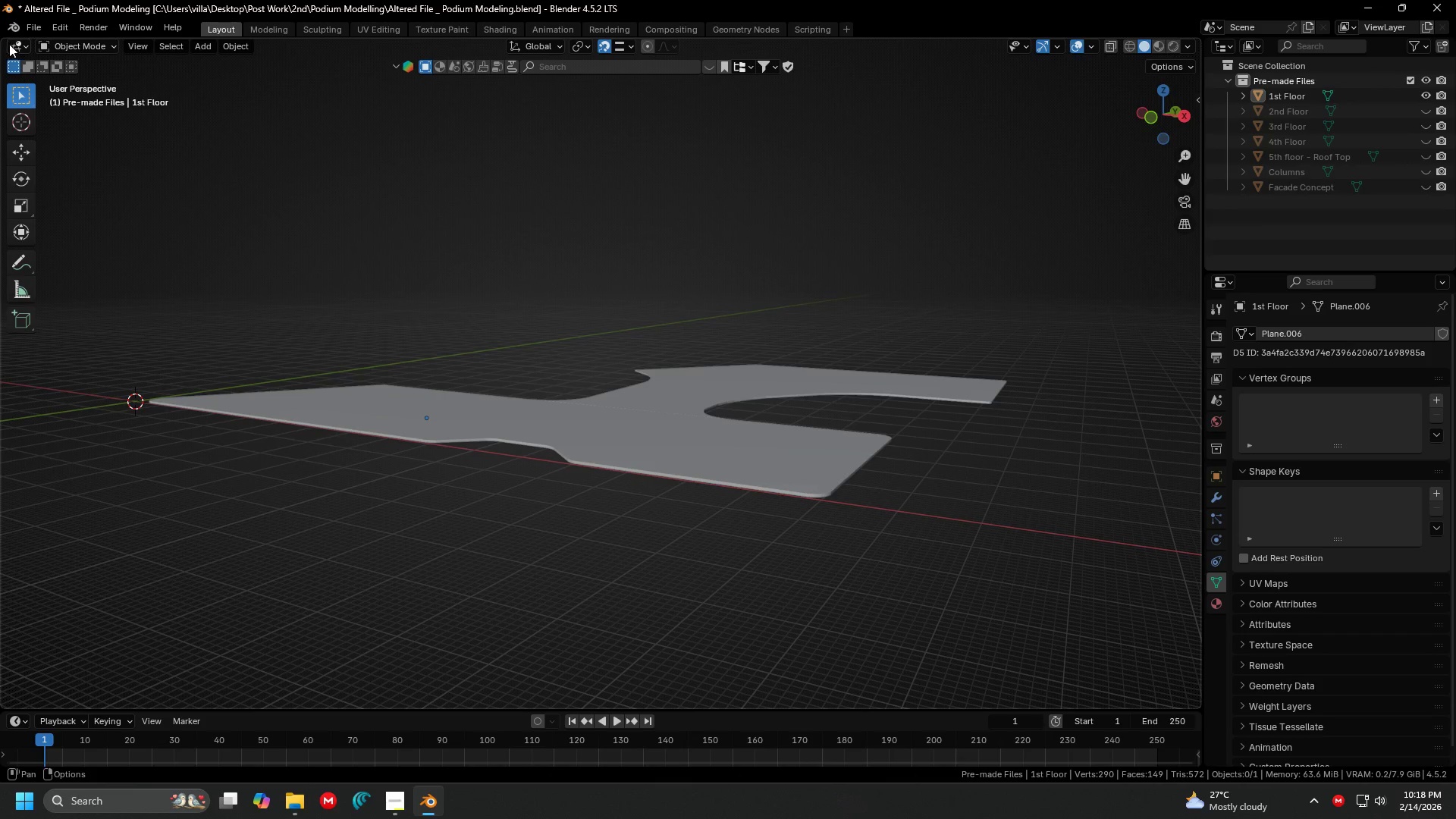 
scroll: coordinate [680, 479], scroll_direction: up, amount: 1.0
 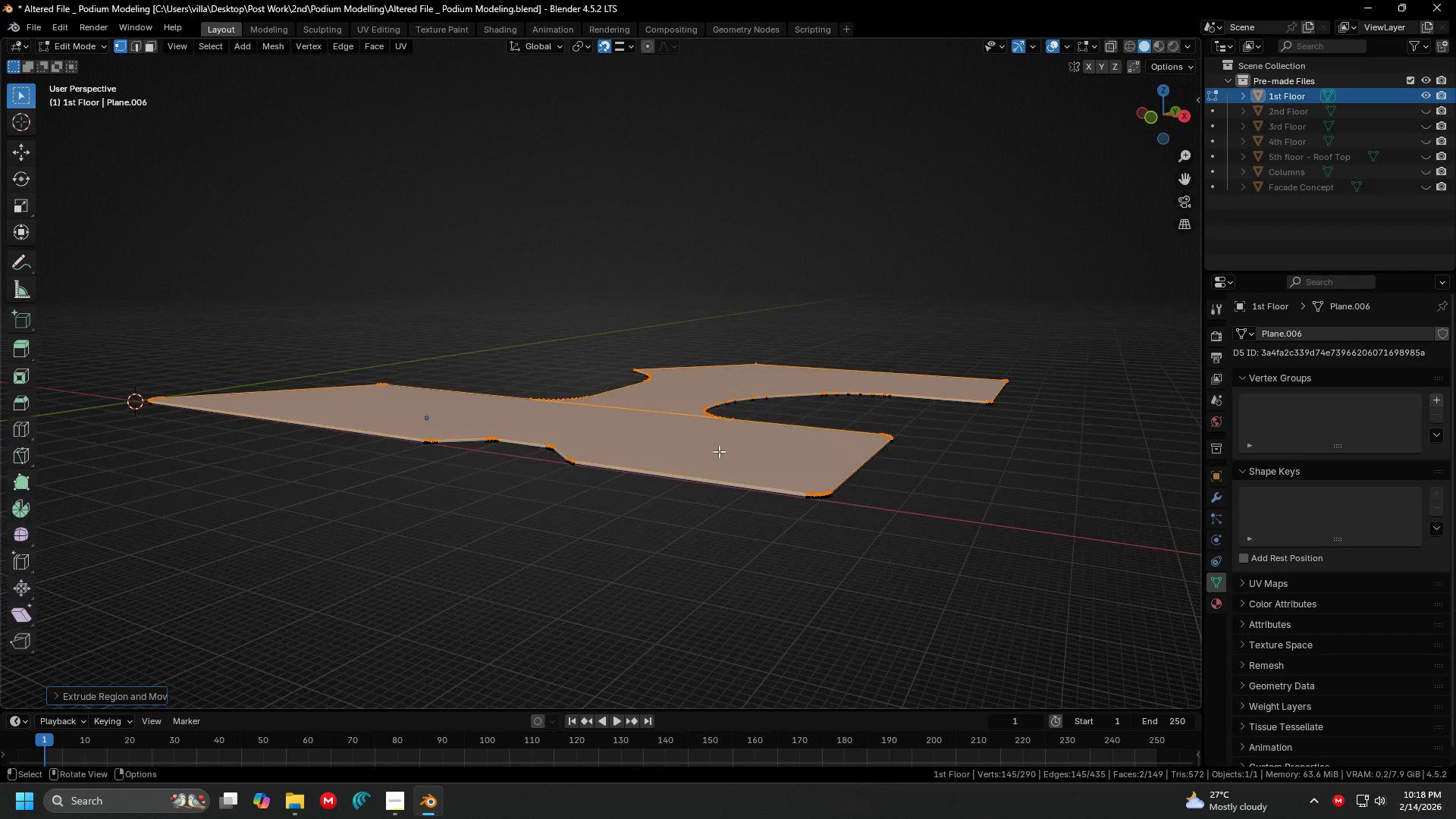 
left_click_drag(start_coordinate=[2, 40], to_coordinate=[659, 64])
 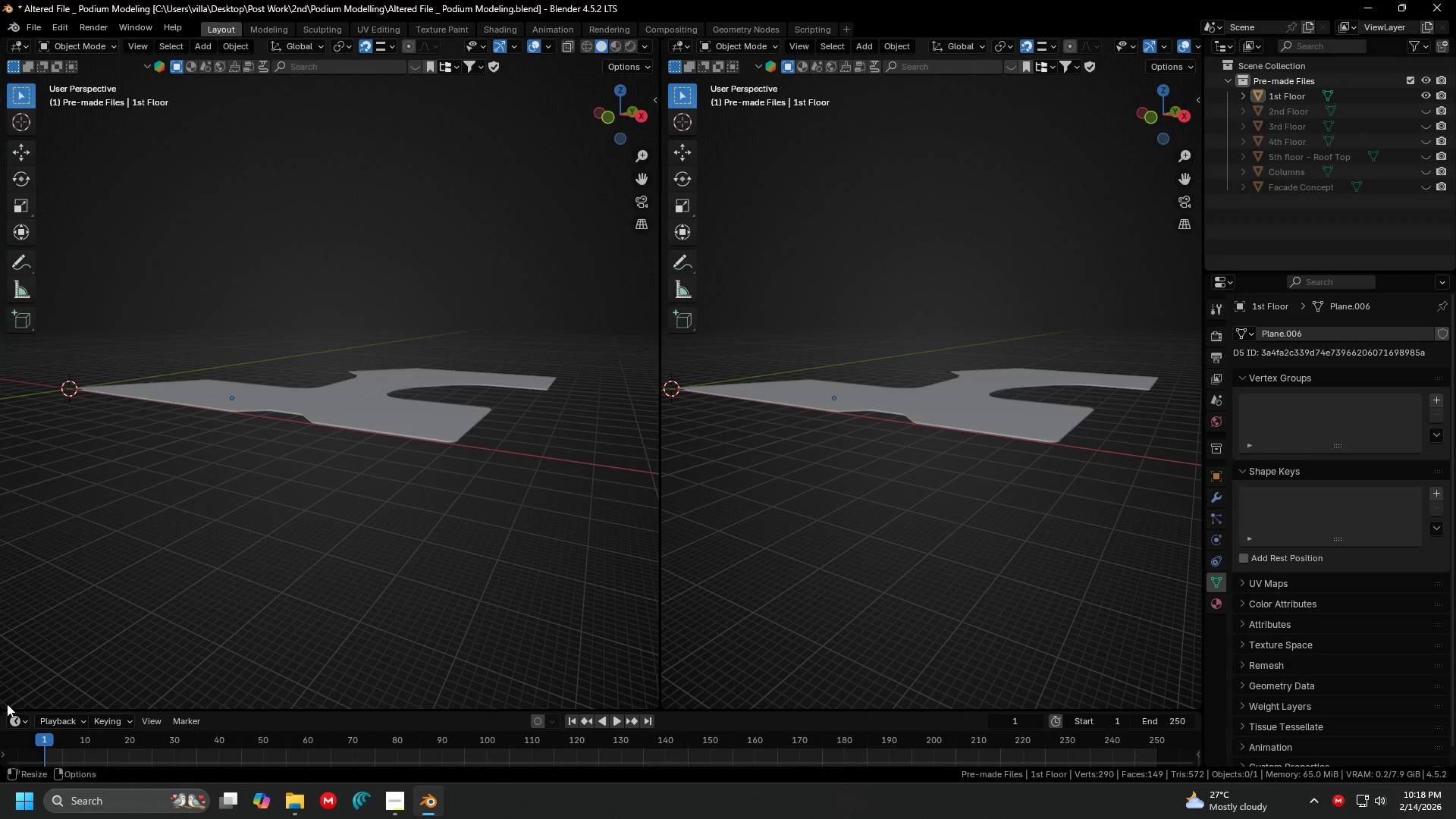 
left_click_drag(start_coordinate=[5, 702], to_coordinate=[36, 456])
 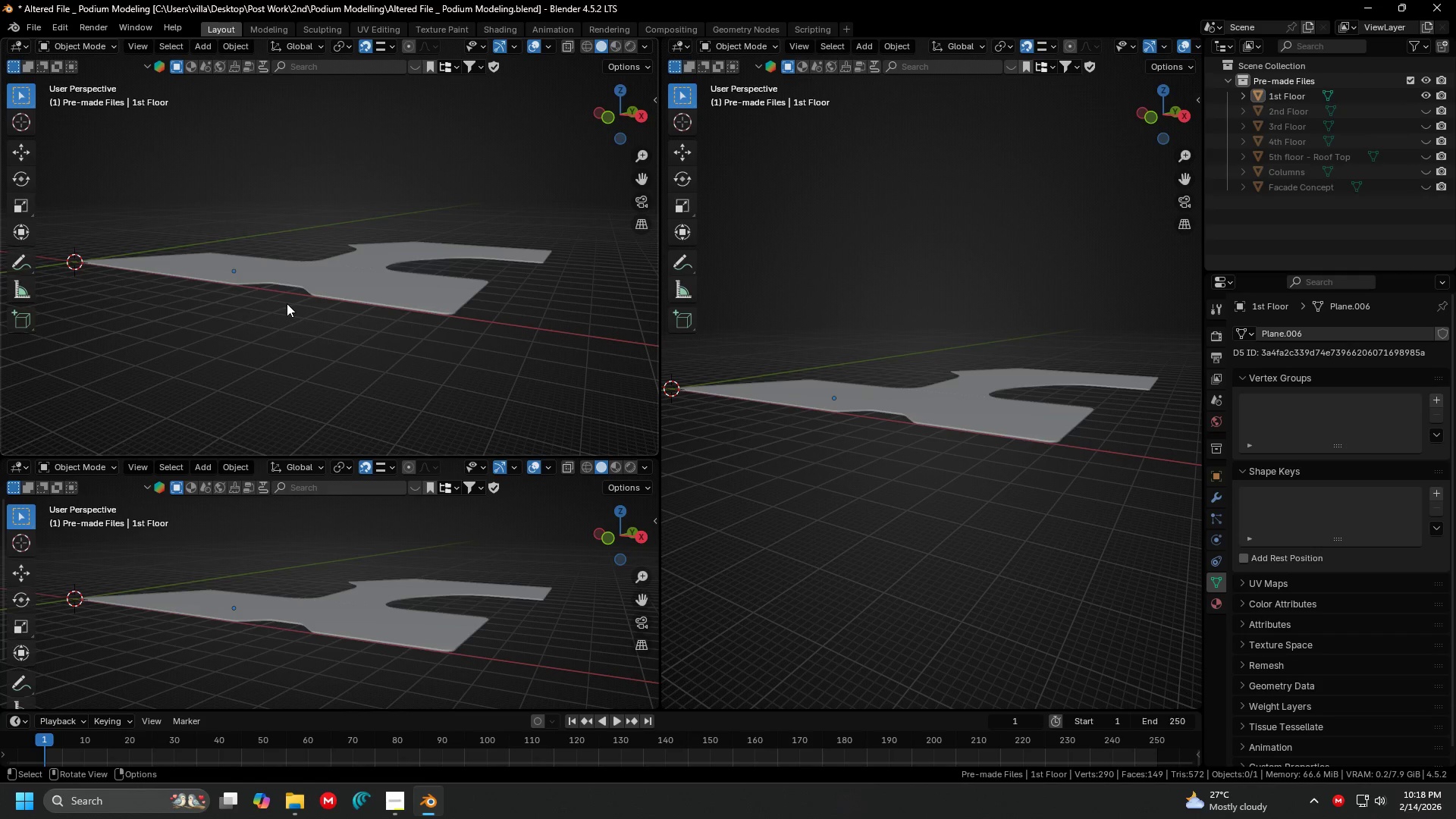 
key(1)
 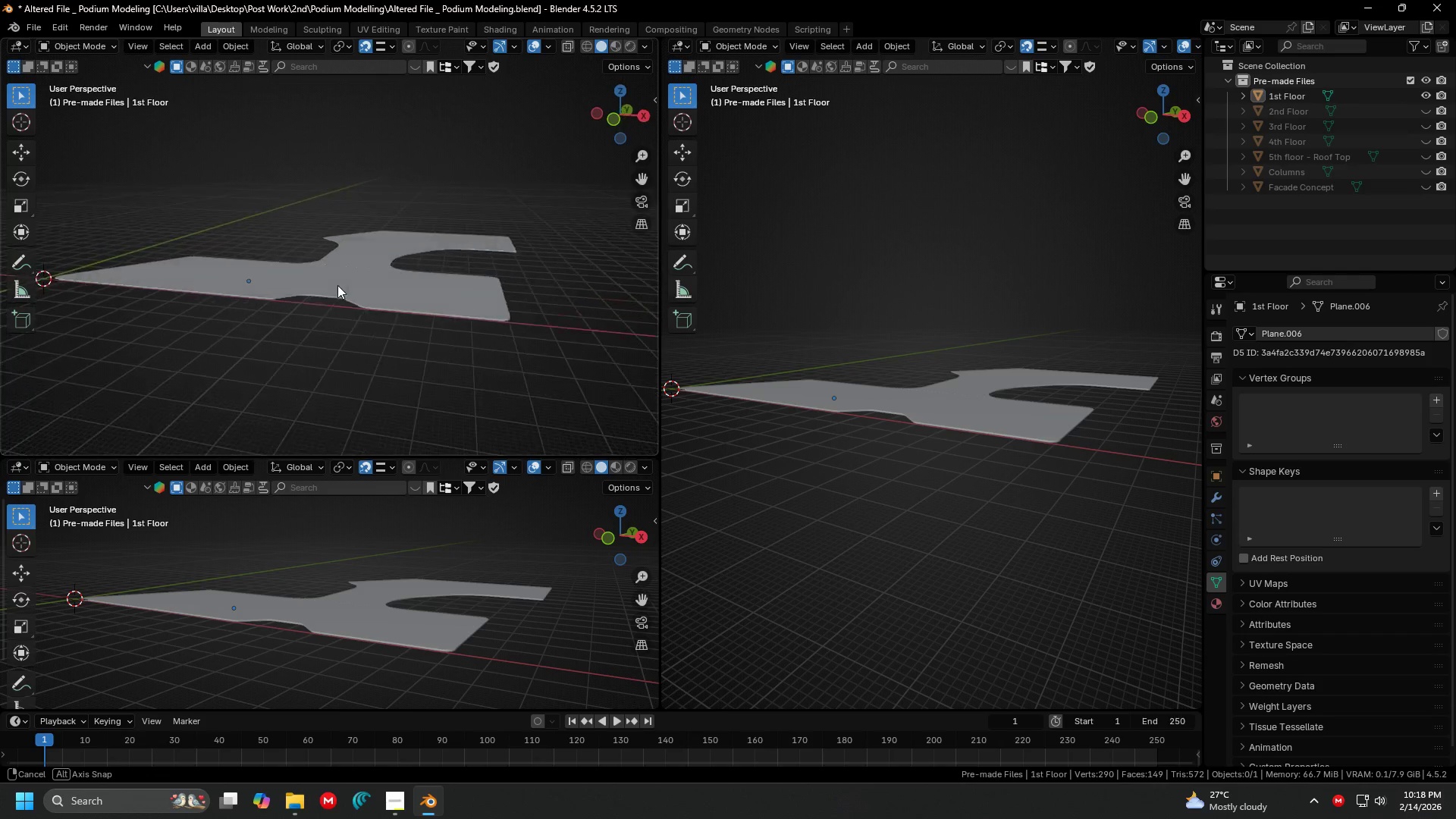 
scroll: coordinate [298, 301], scroll_direction: down, amount: 1.0
 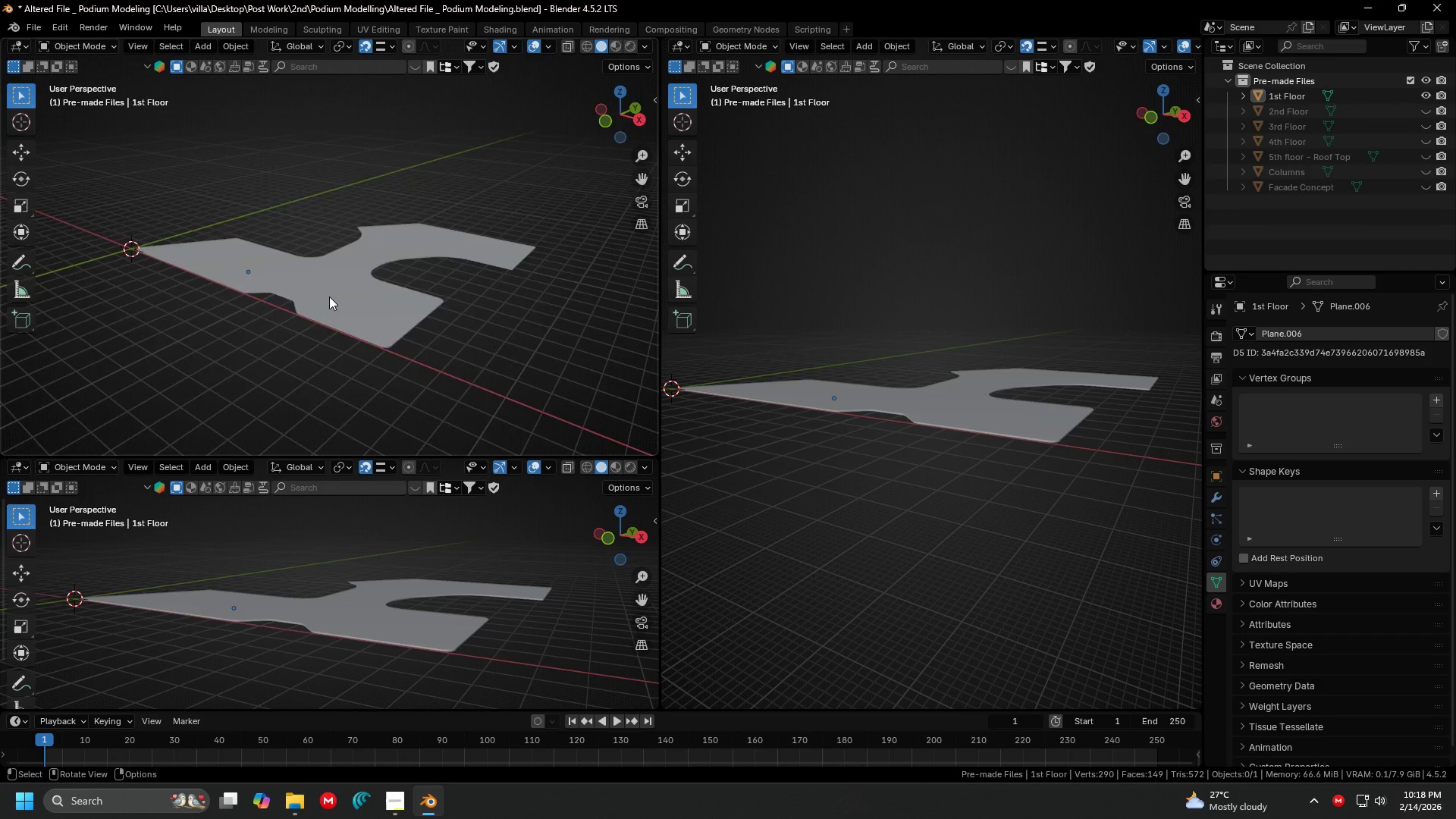 
key(5)
 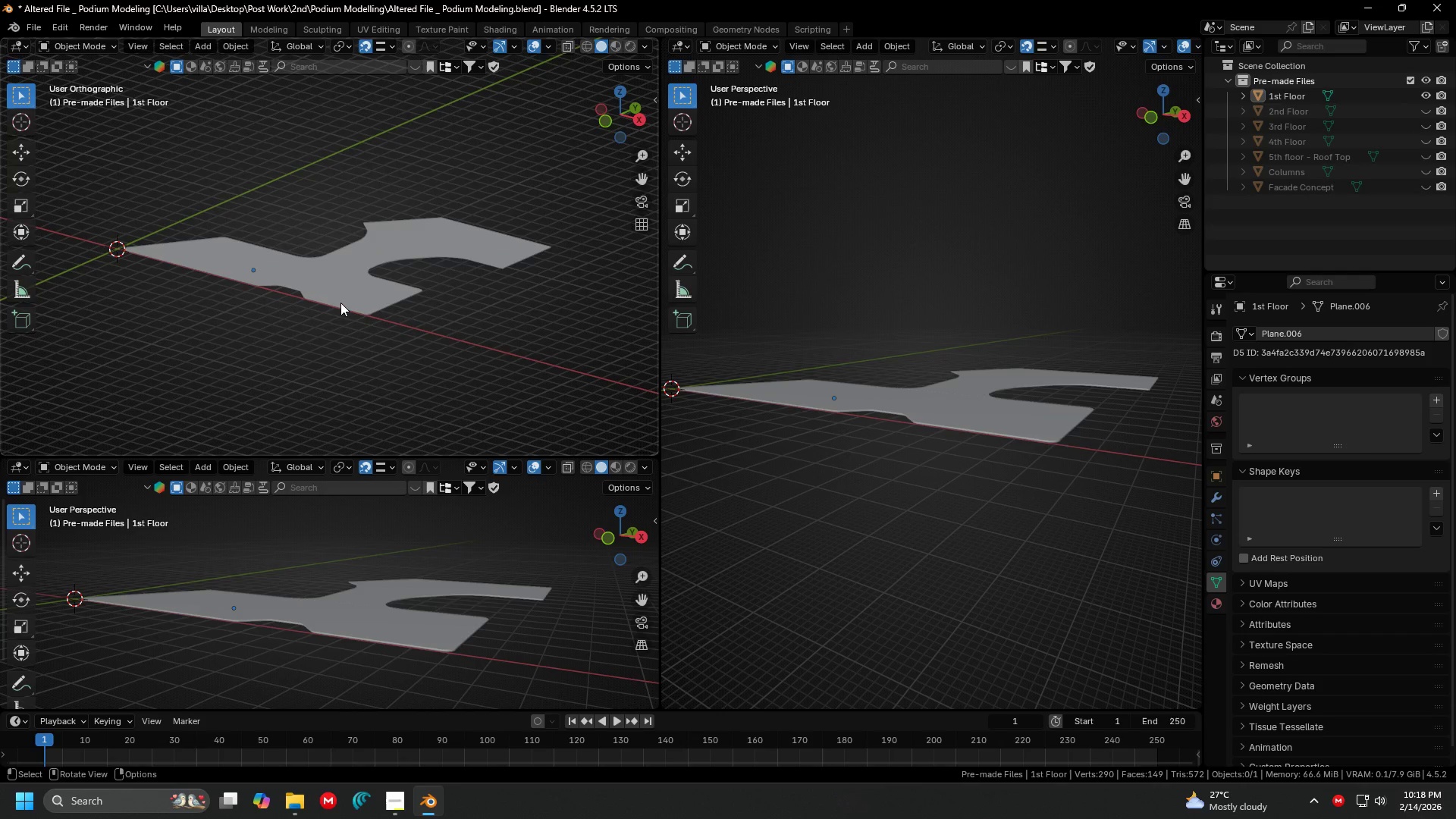 
hold_key(key=ShiftLeft, duration=0.33)
 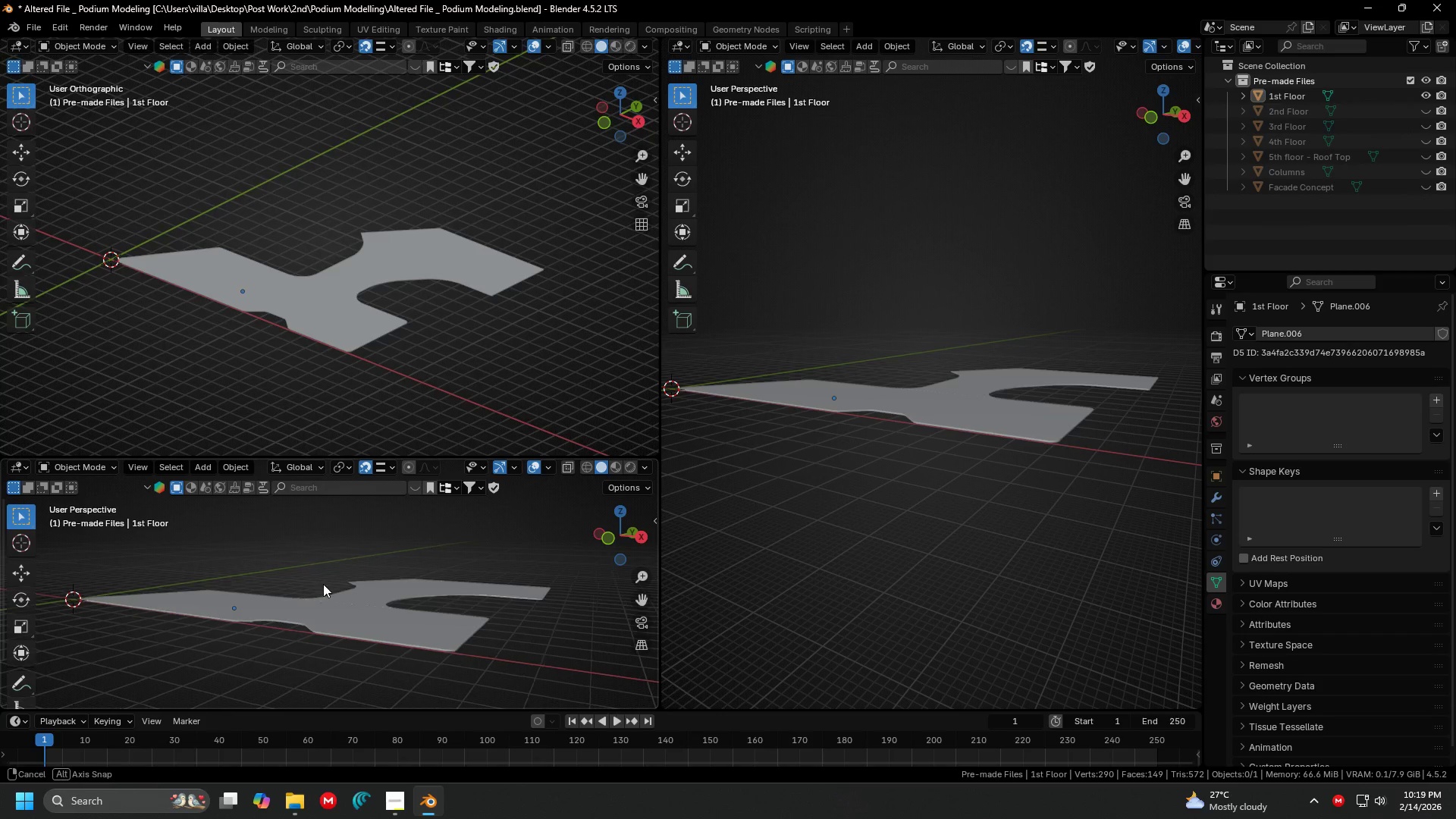 
key(1)
 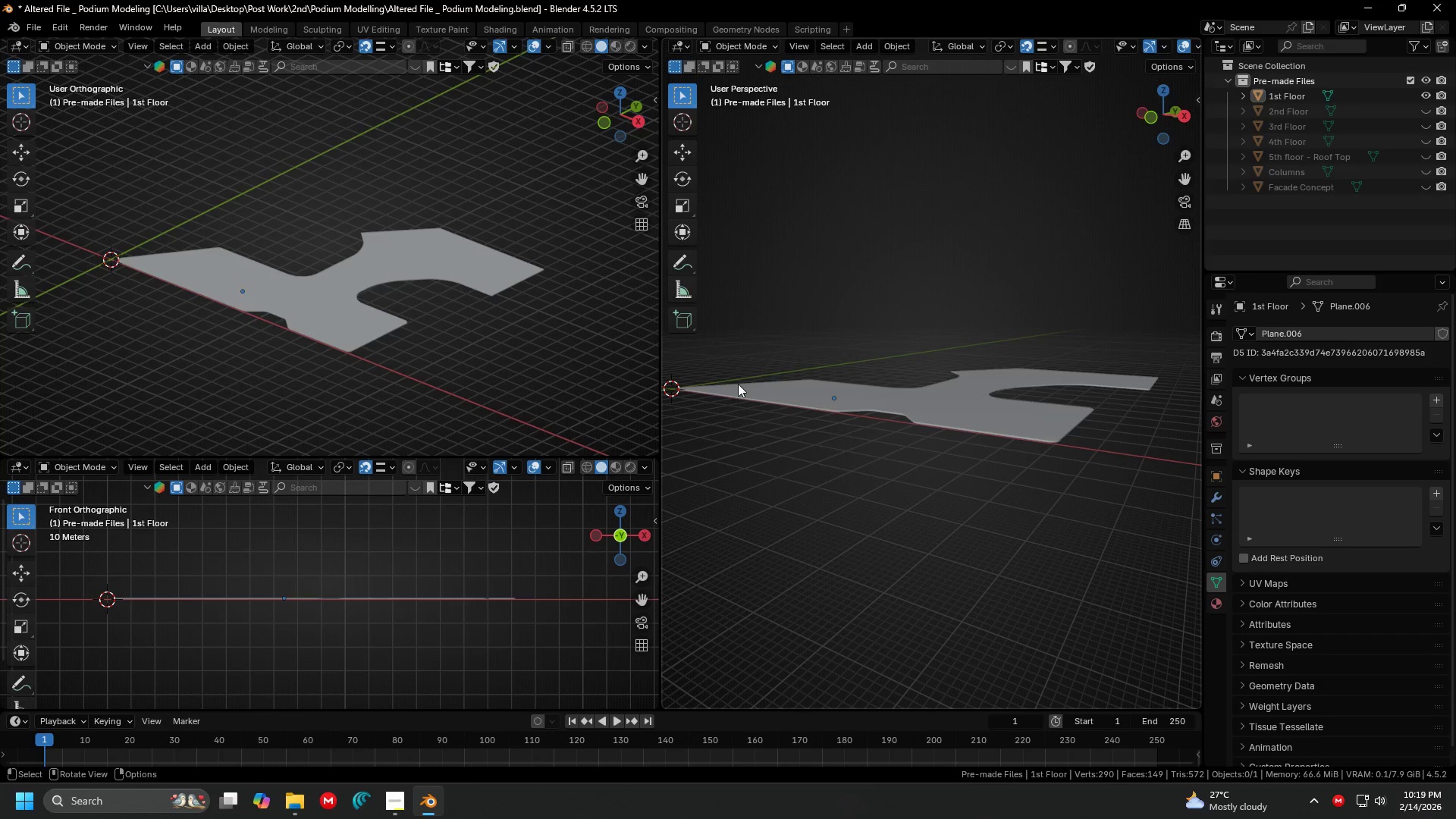 
key(Shift+ShiftLeft)
 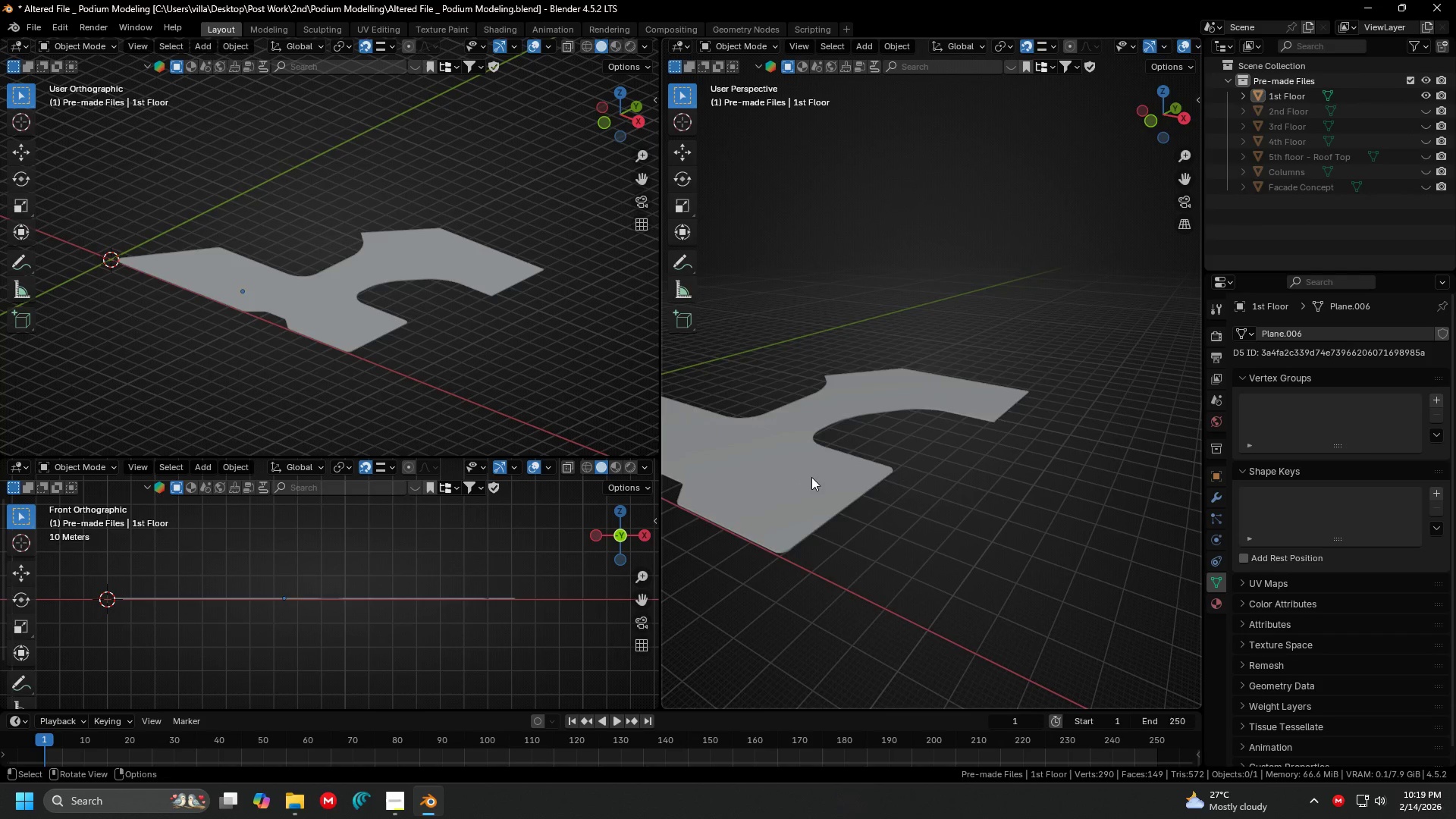 
scroll: coordinate [894, 422], scroll_direction: none, amount: 0.0
 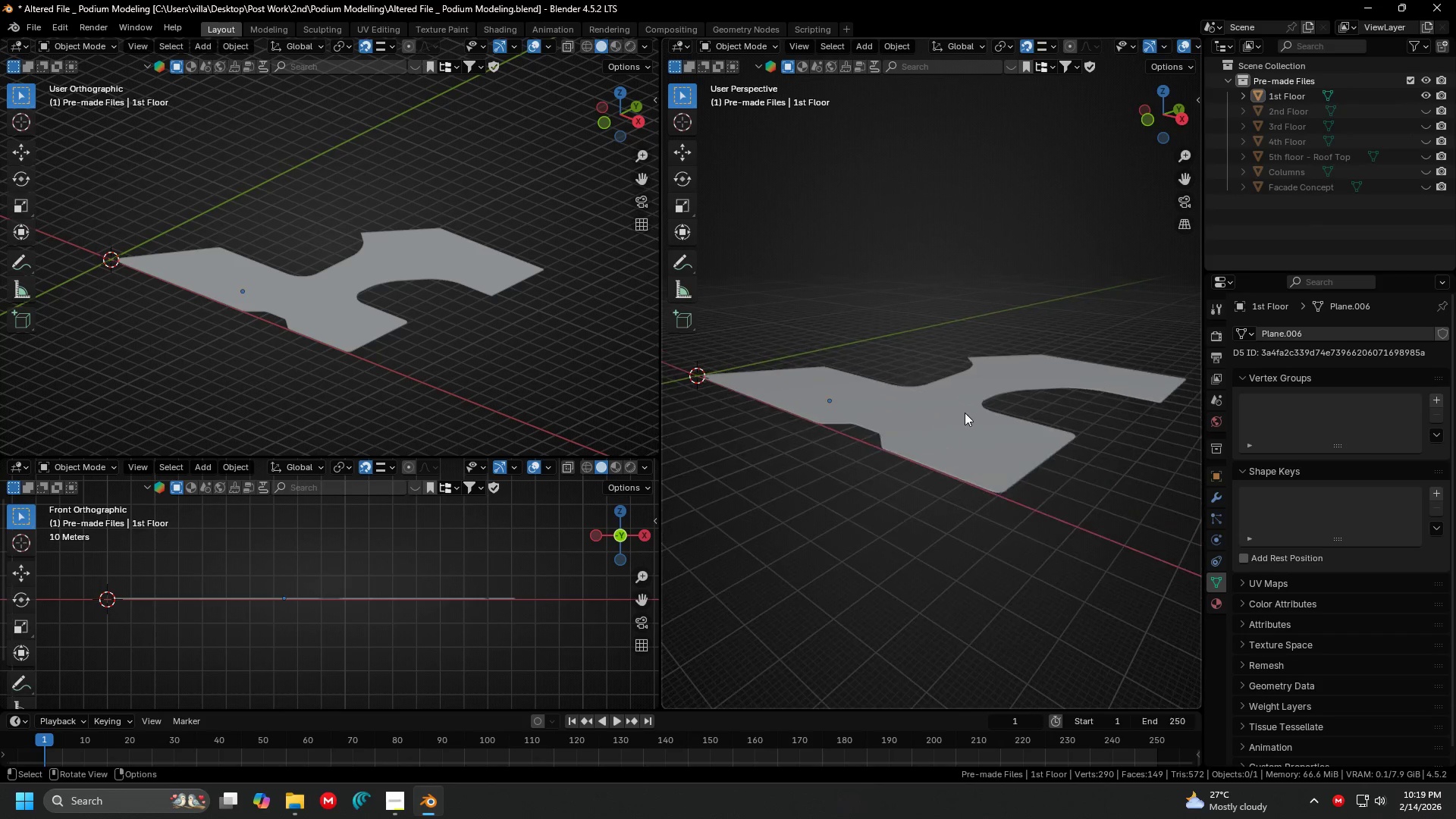 
key(Shift+ShiftLeft)
 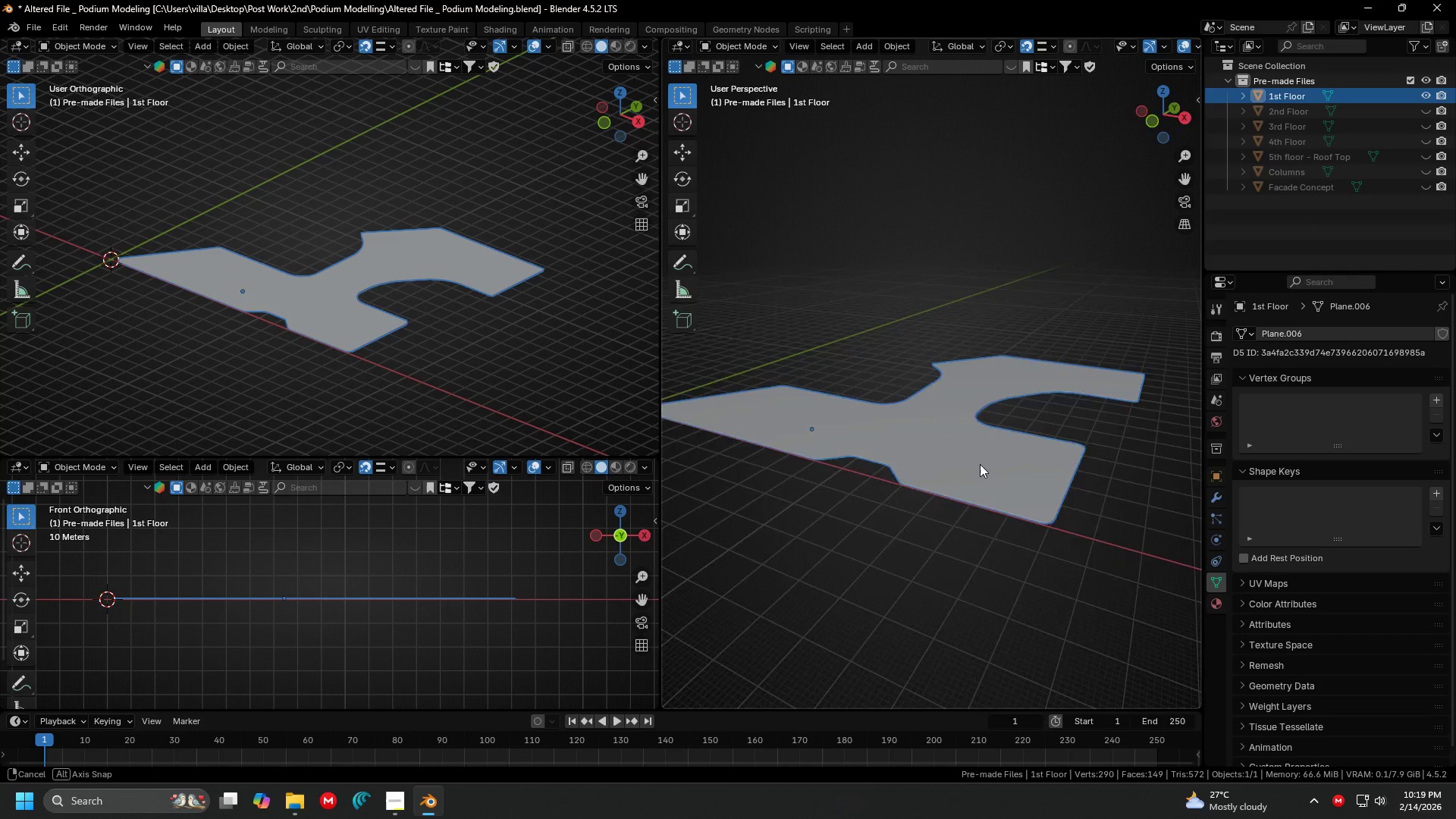 
hold_key(key=ShiftLeft, duration=0.44)
 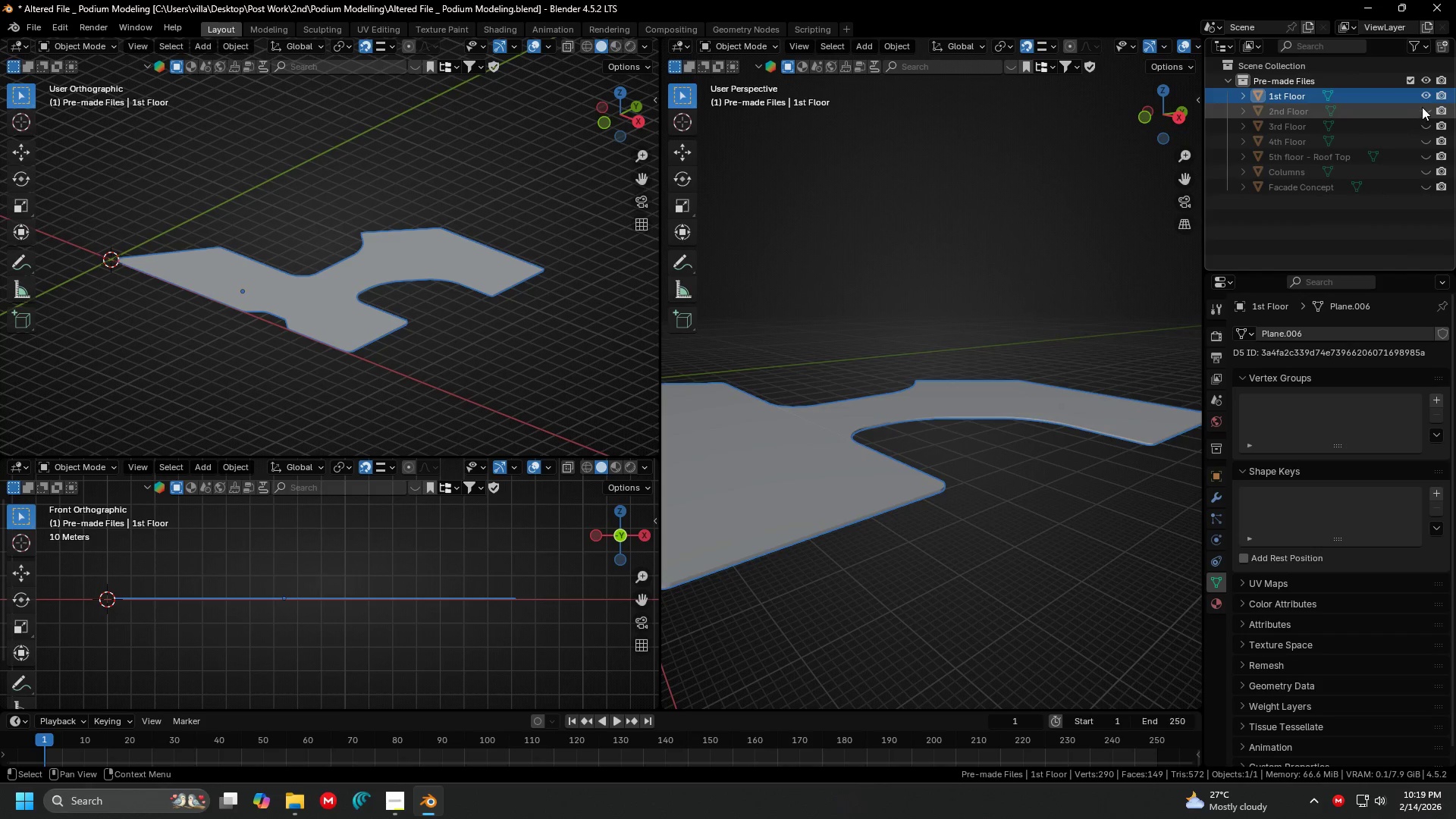 
scroll: coordinate [1005, 458], scroll_direction: up, amount: 3.0
 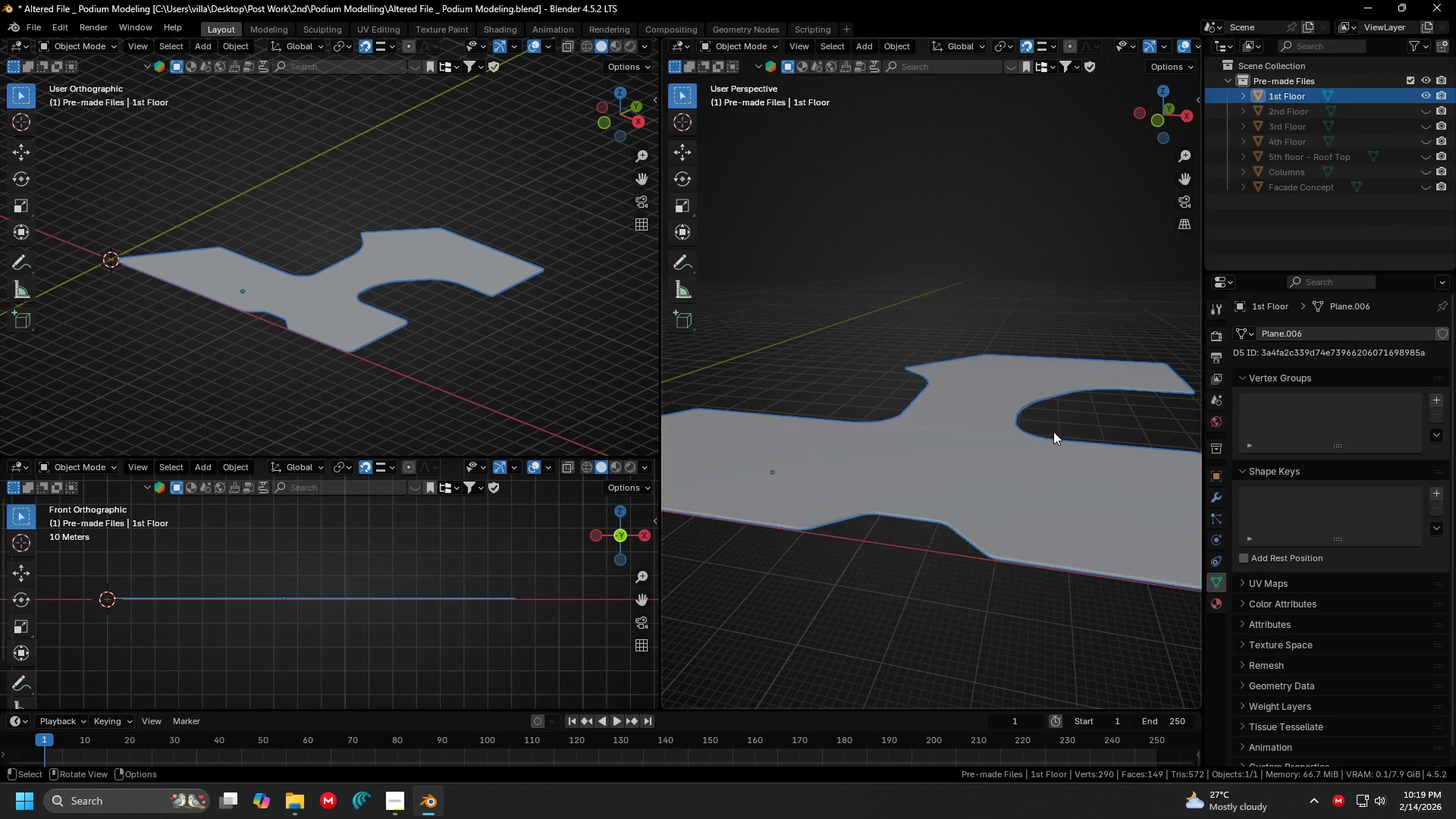 
left_click([1422, 108])
 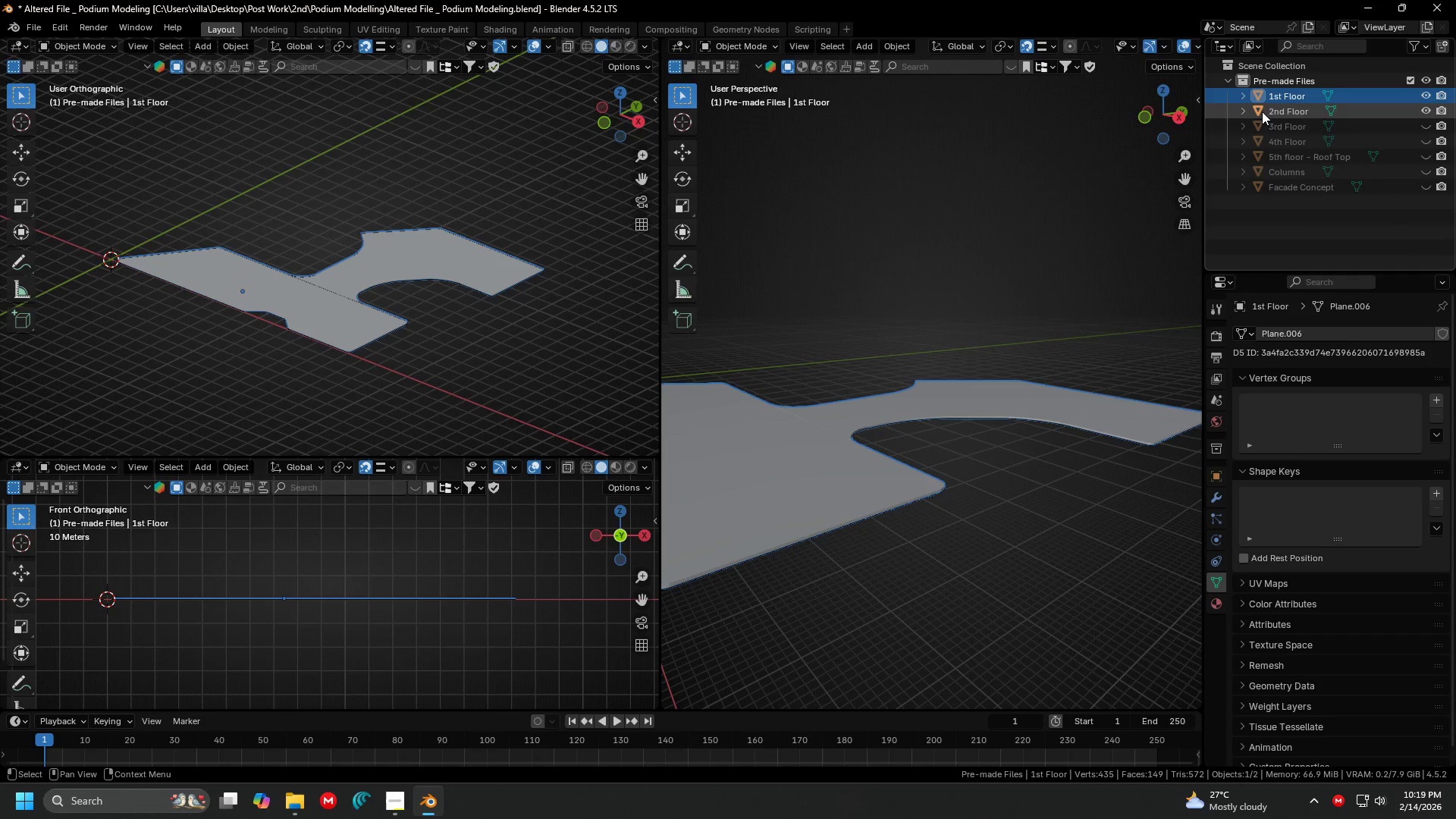 
left_click([1292, 108])
 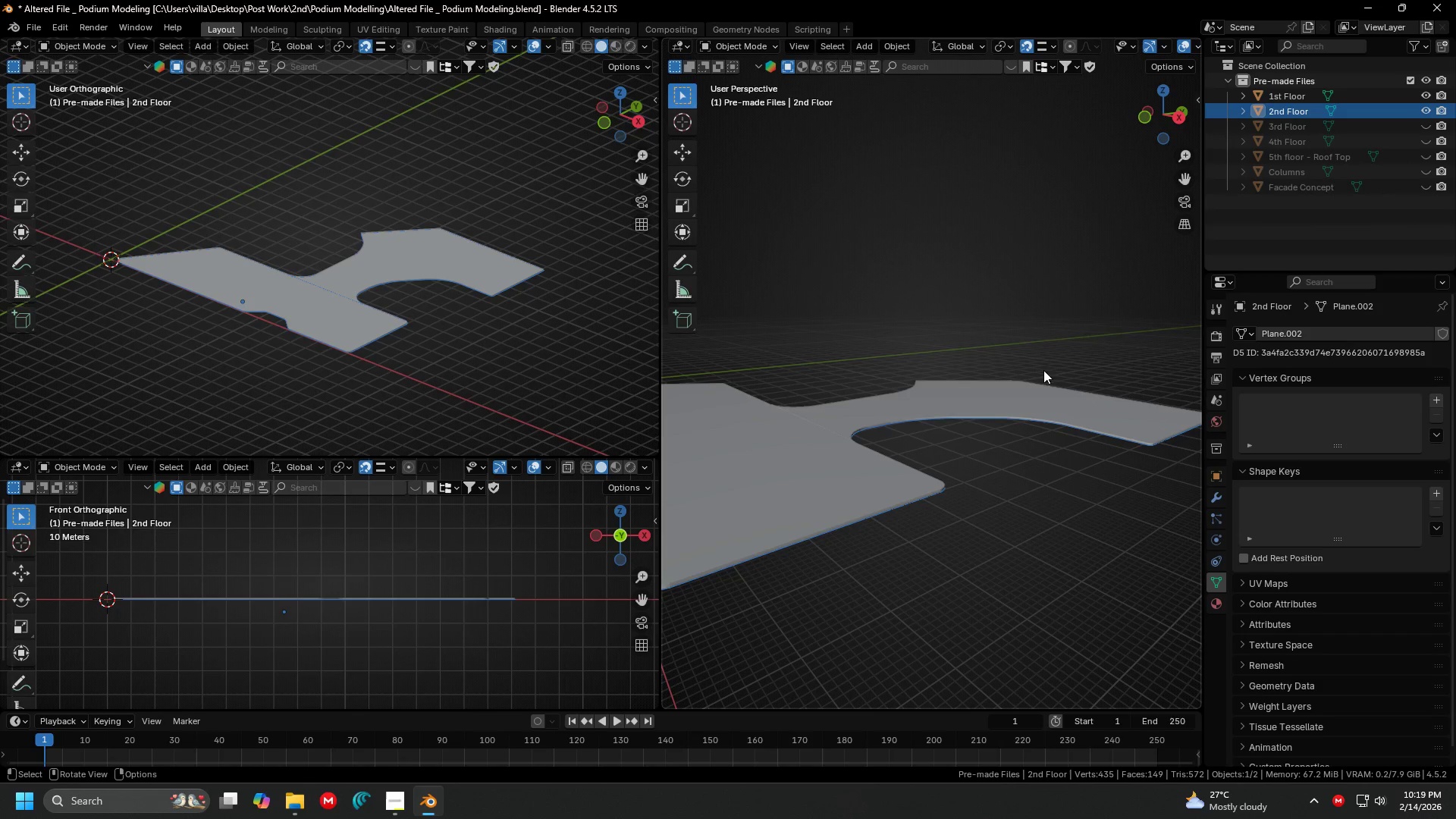 
key(Shift+ShiftLeft)
 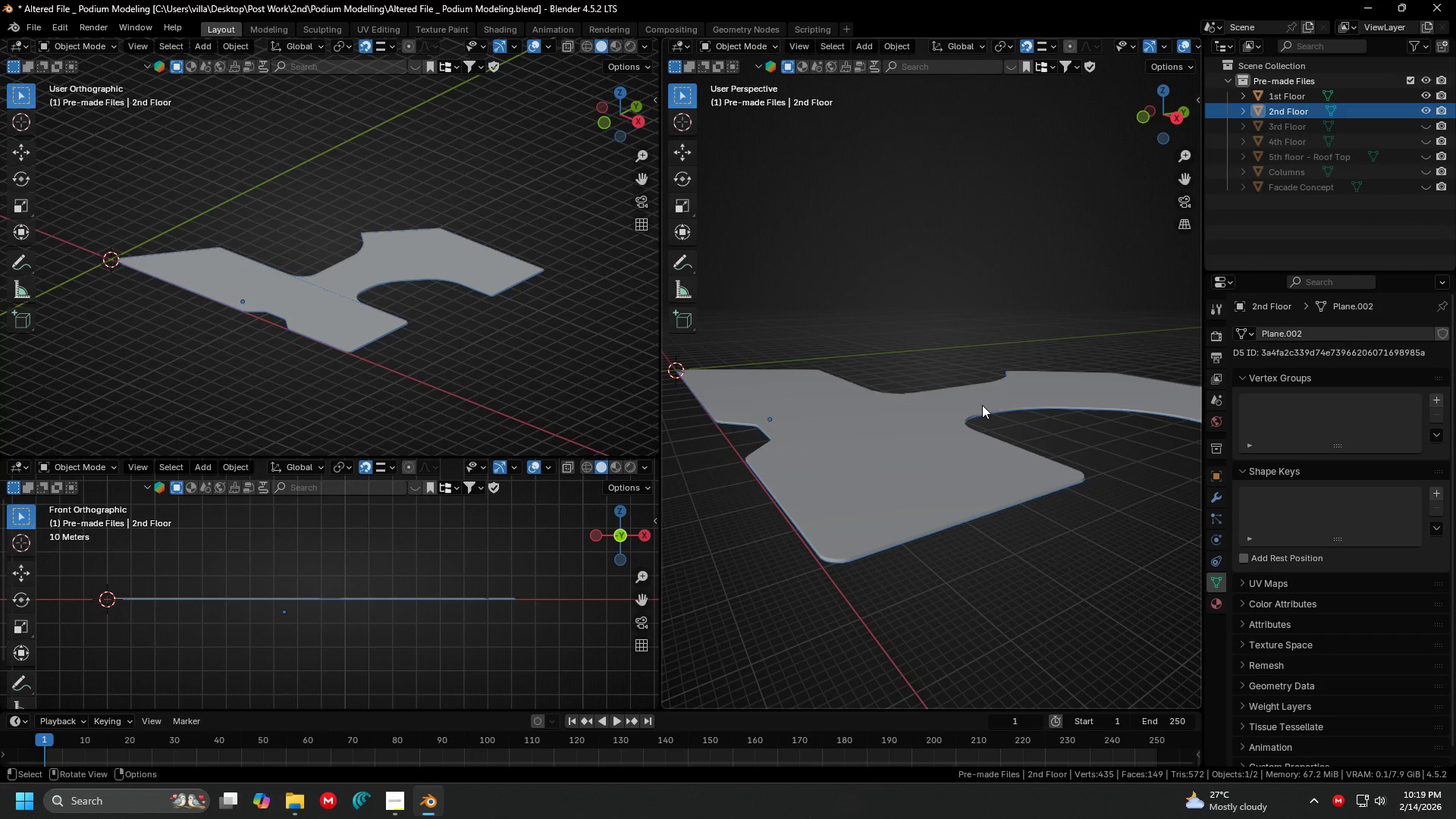 
left_click([907, 471])
 